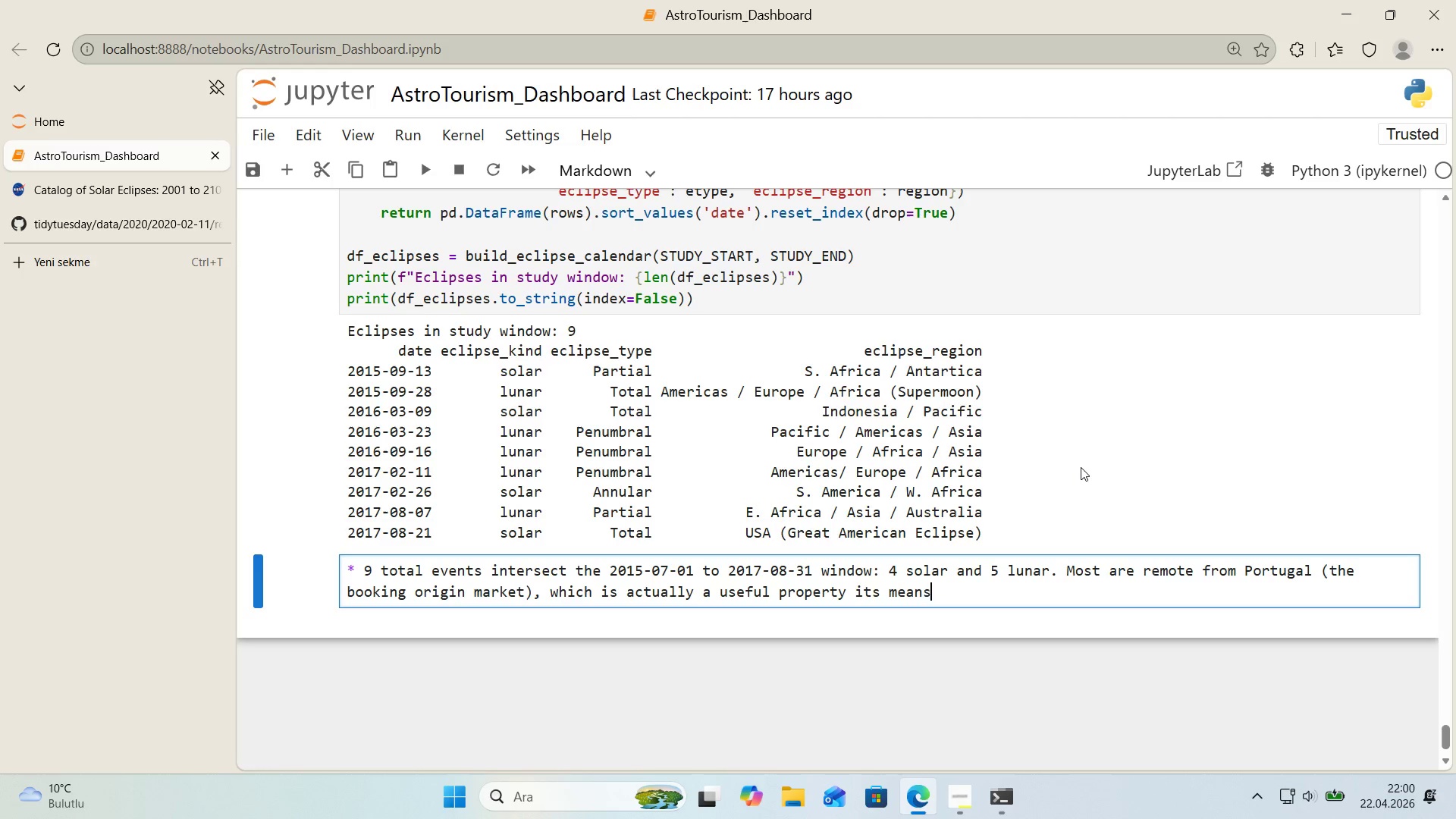 
key(ArrowLeft)
 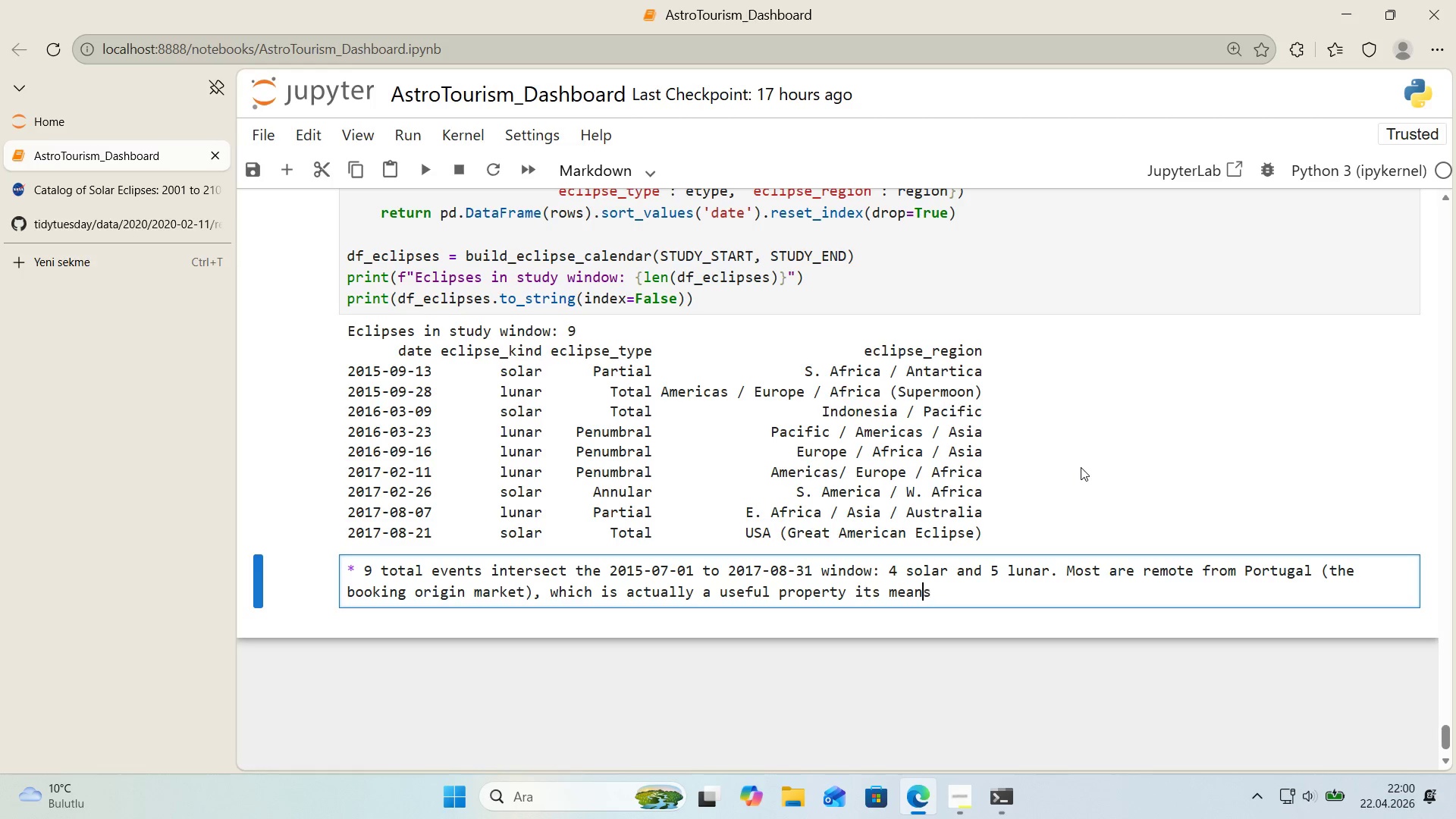 
key(ArrowLeft)
 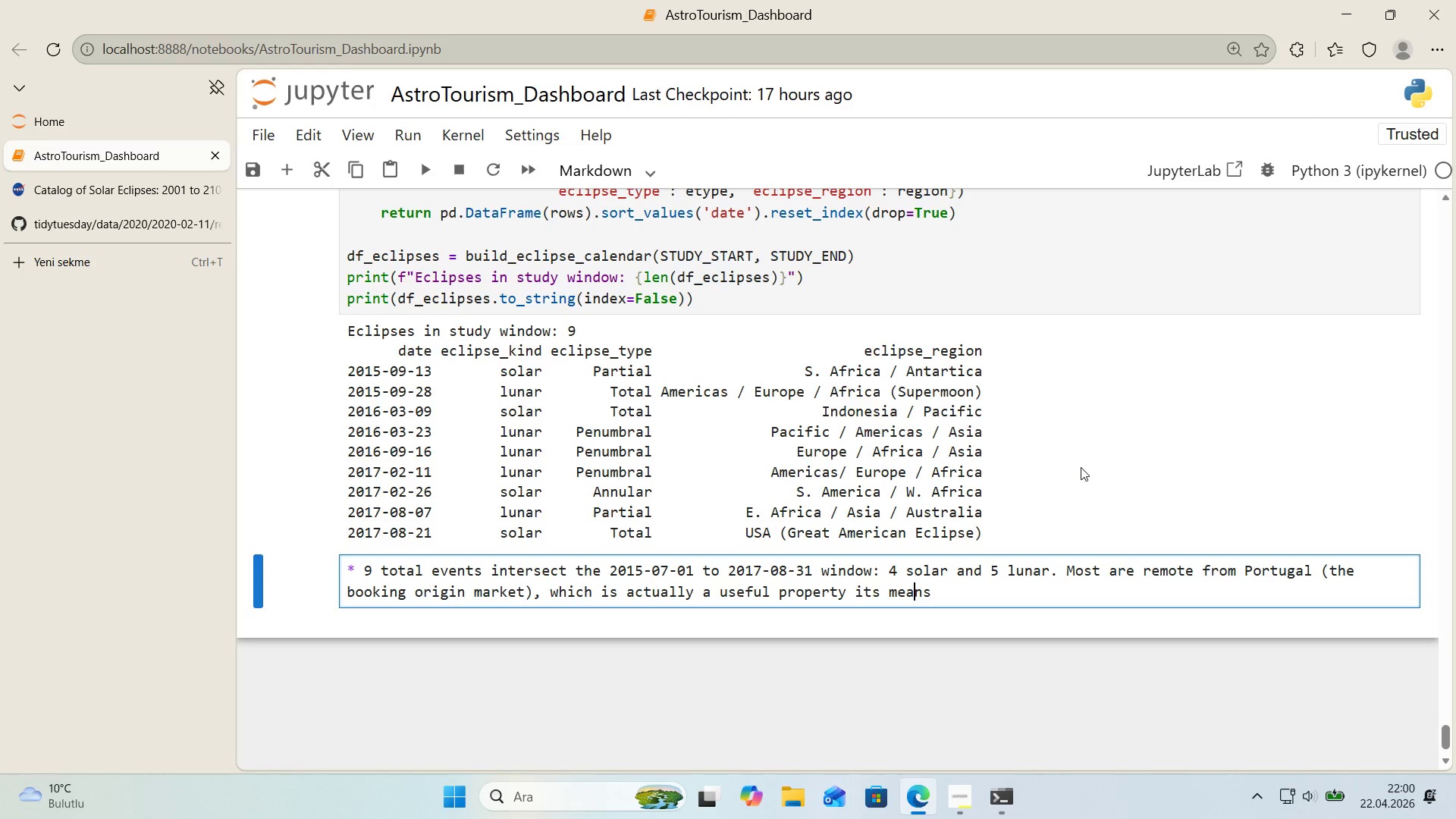 
key(ArrowRight)
 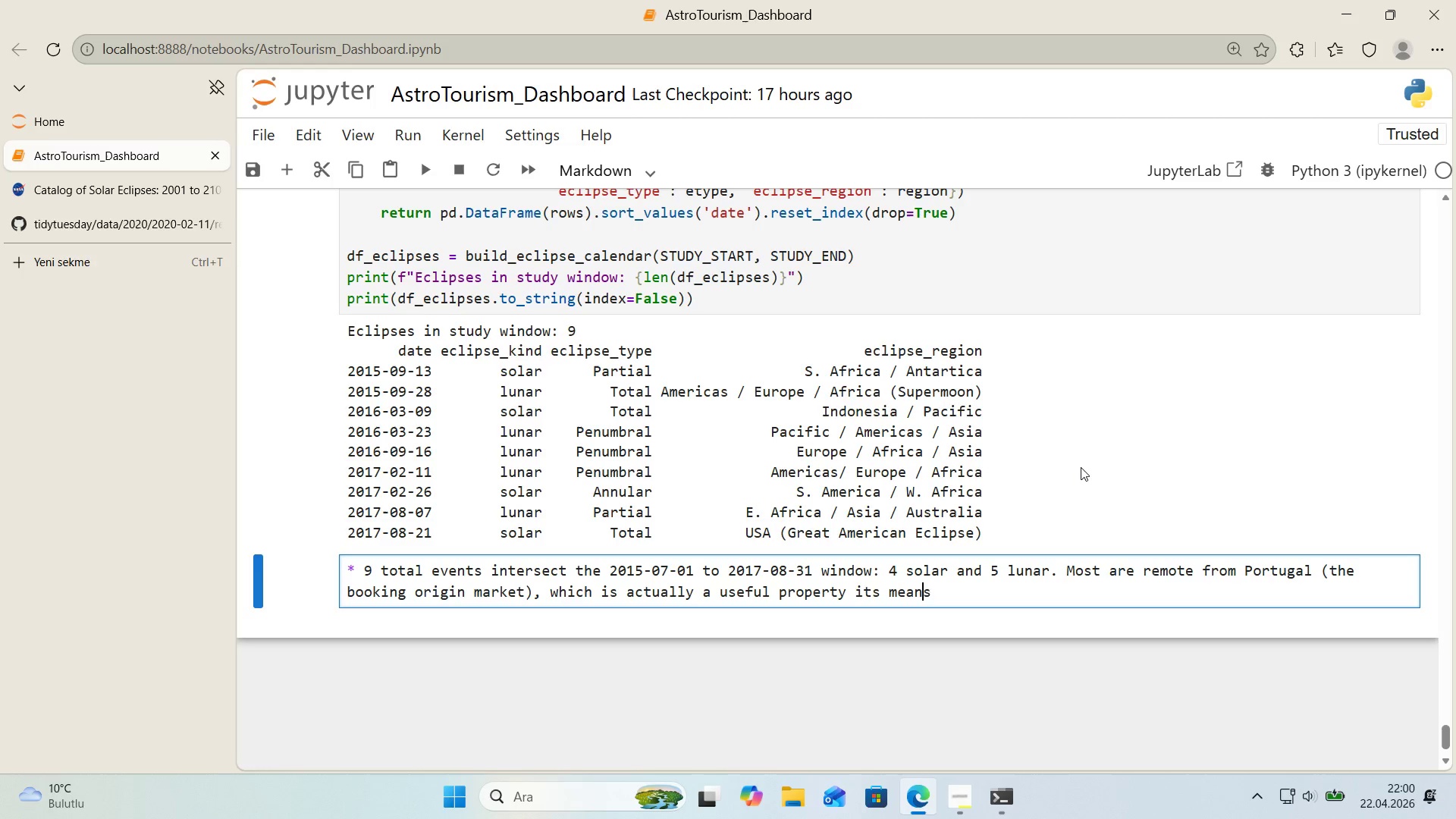 
key(ArrowRight)
 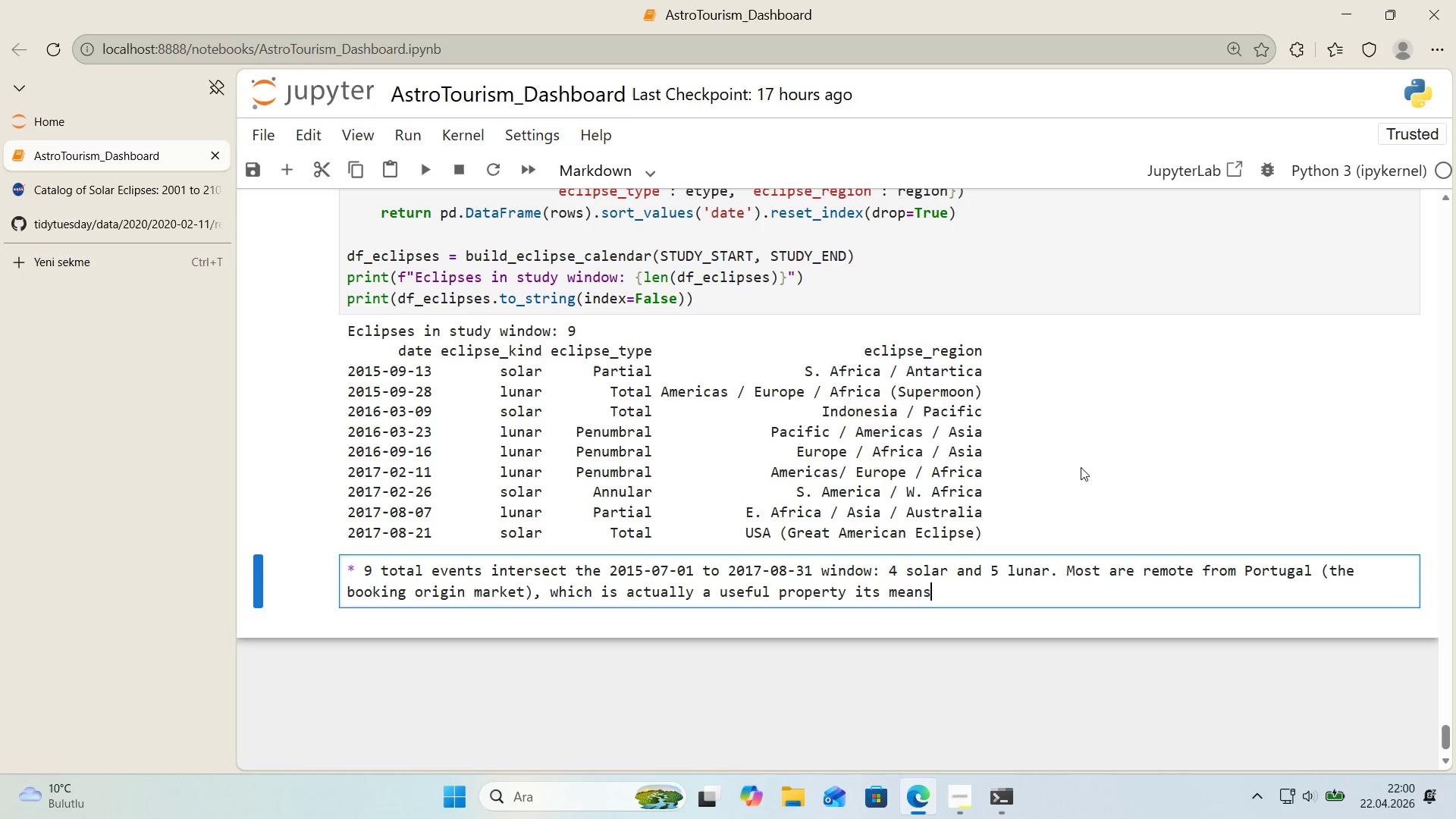 
key(ArrowLeft)
 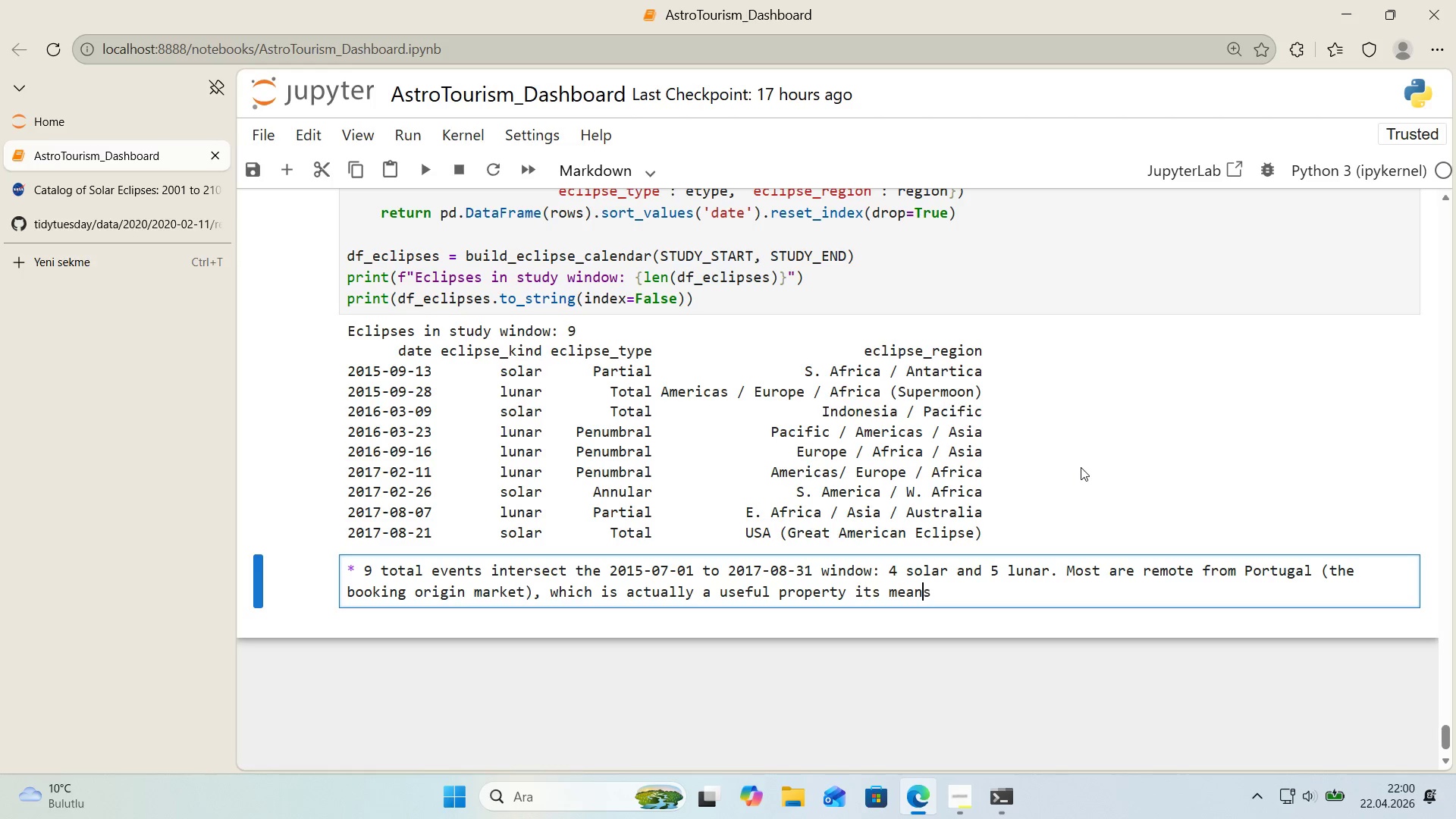 
key(ArrowLeft)
 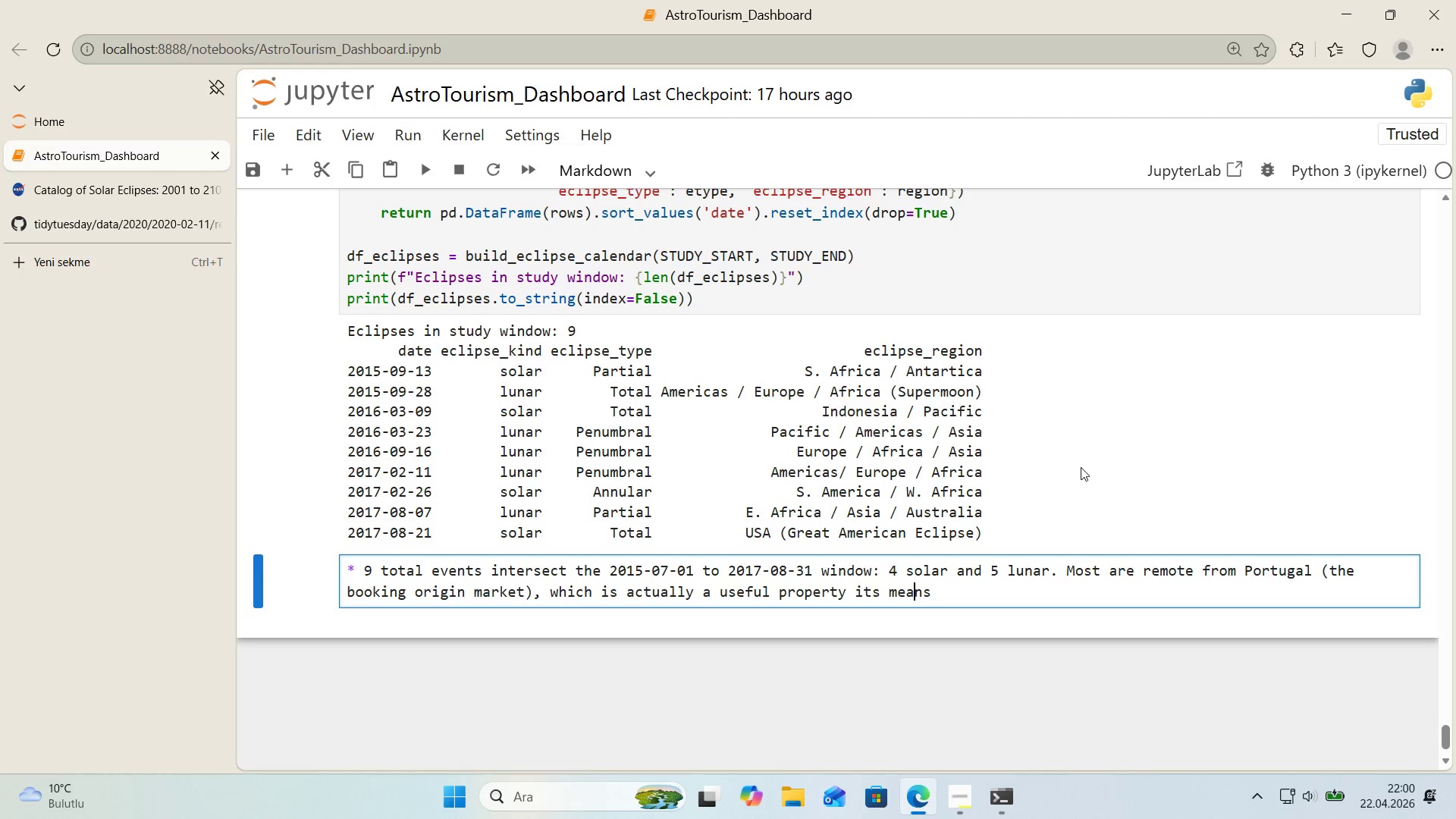 
key(ArrowLeft)
 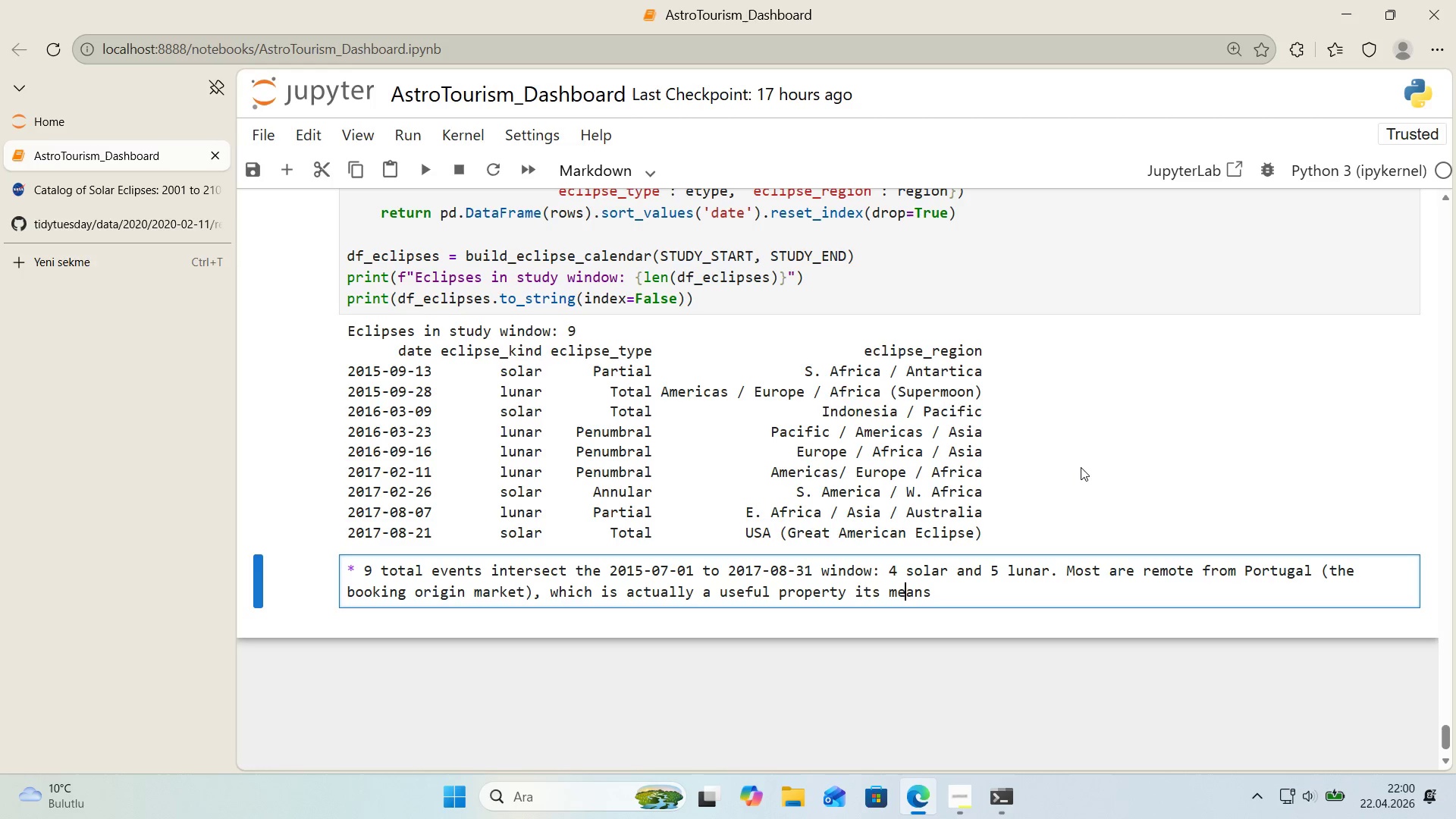 
key(ArrowLeft)
 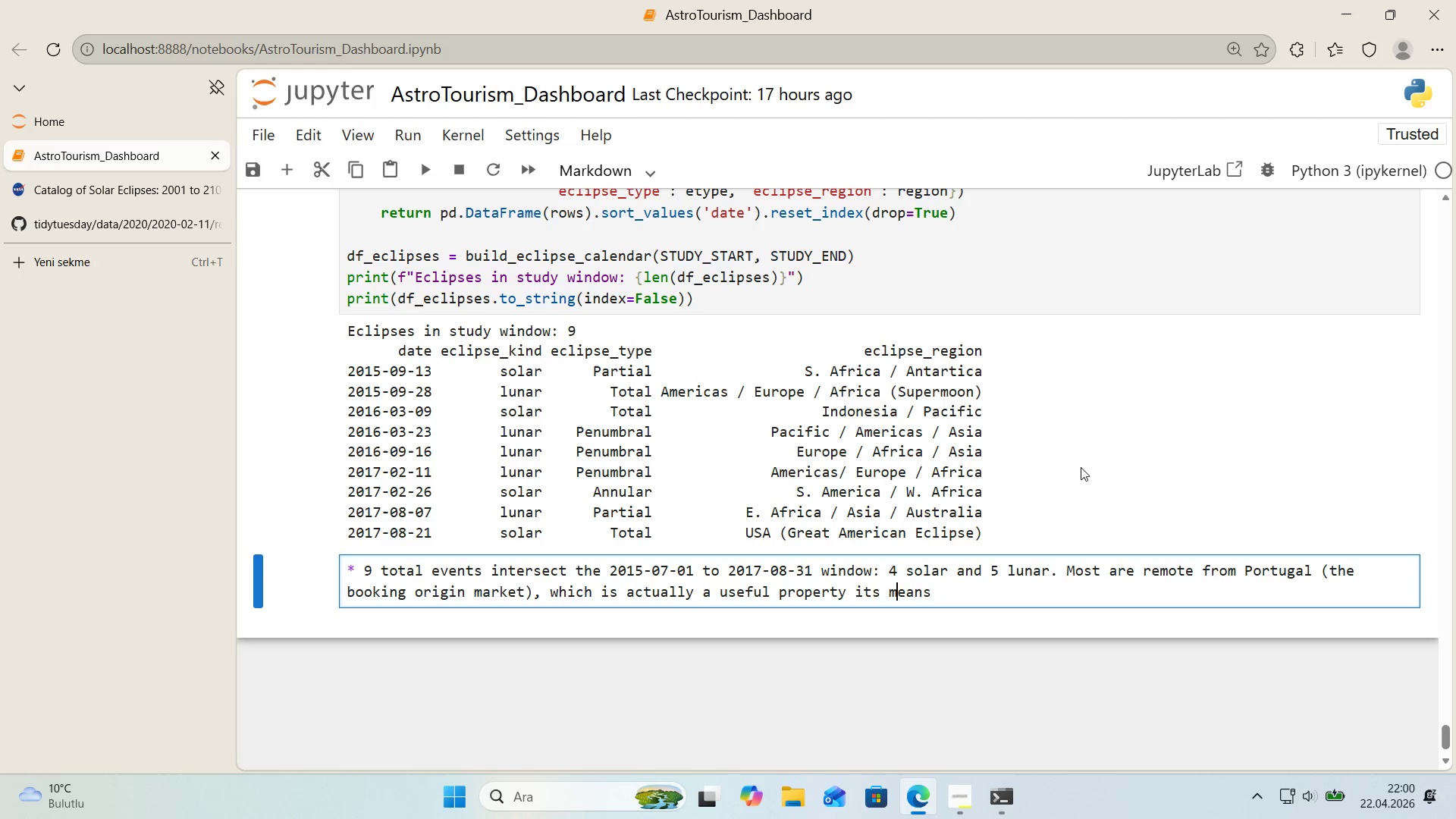 
key(ArrowLeft)
 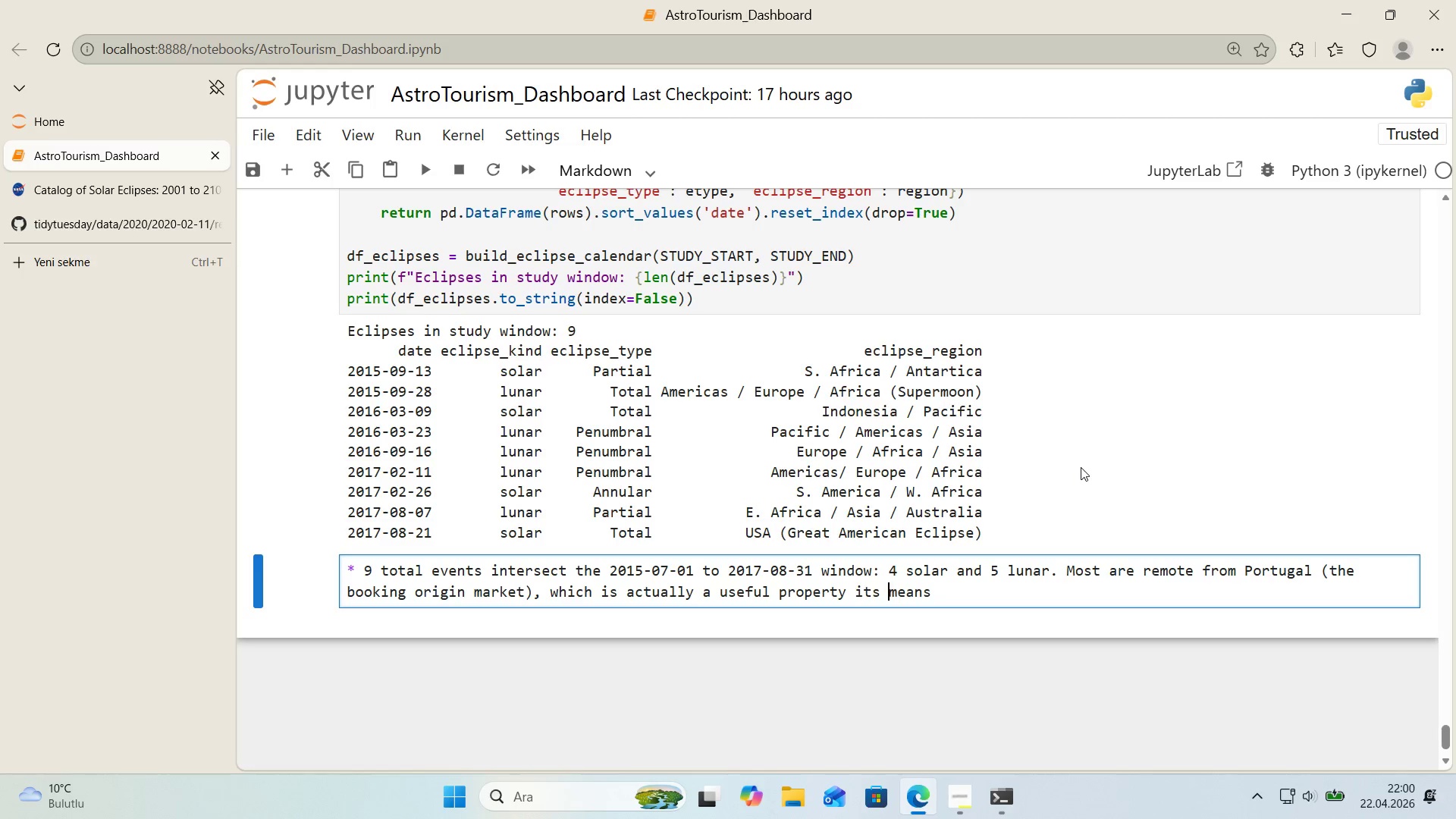 
key(ArrowLeft)
 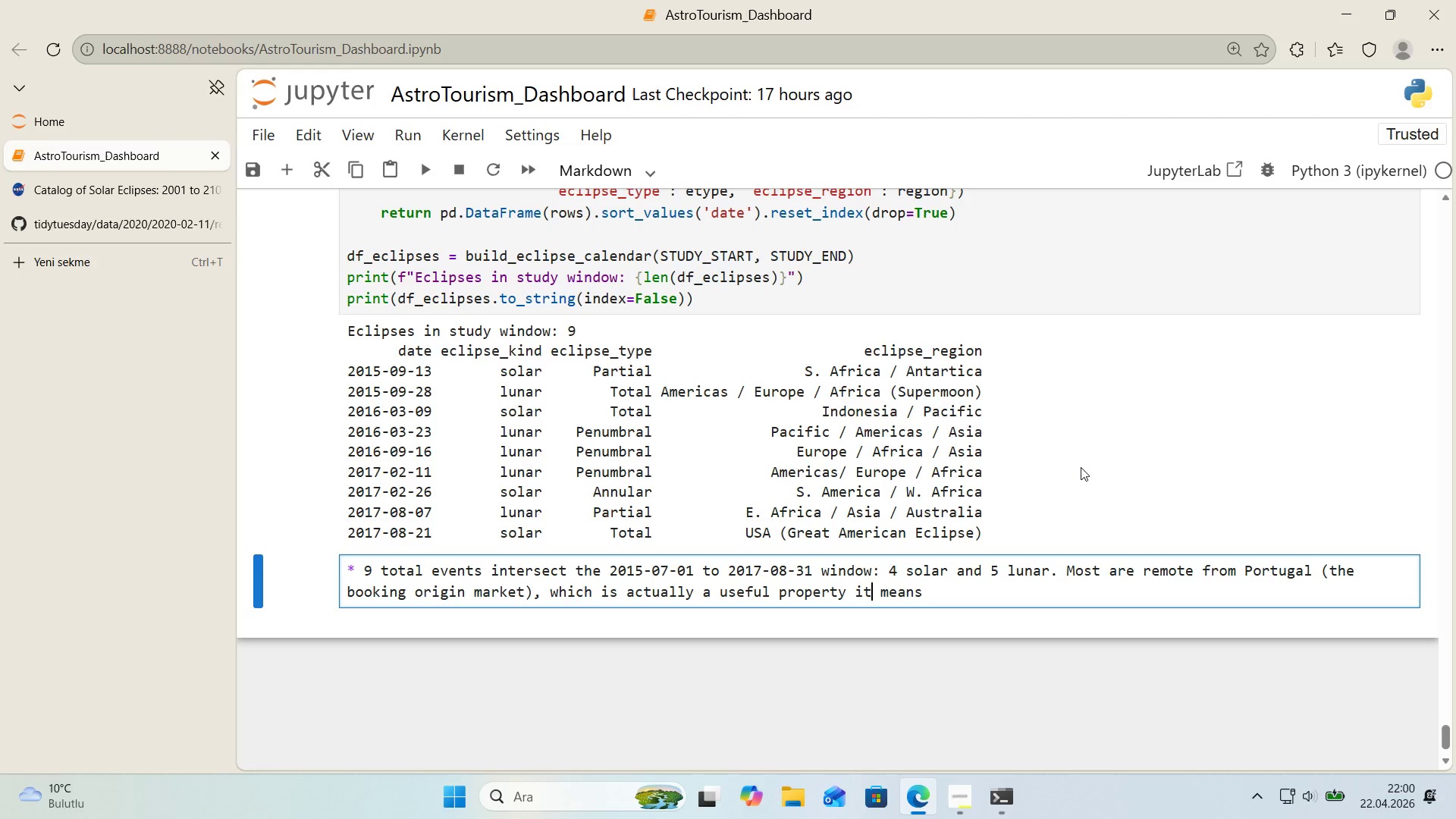 
key(Backspace)
 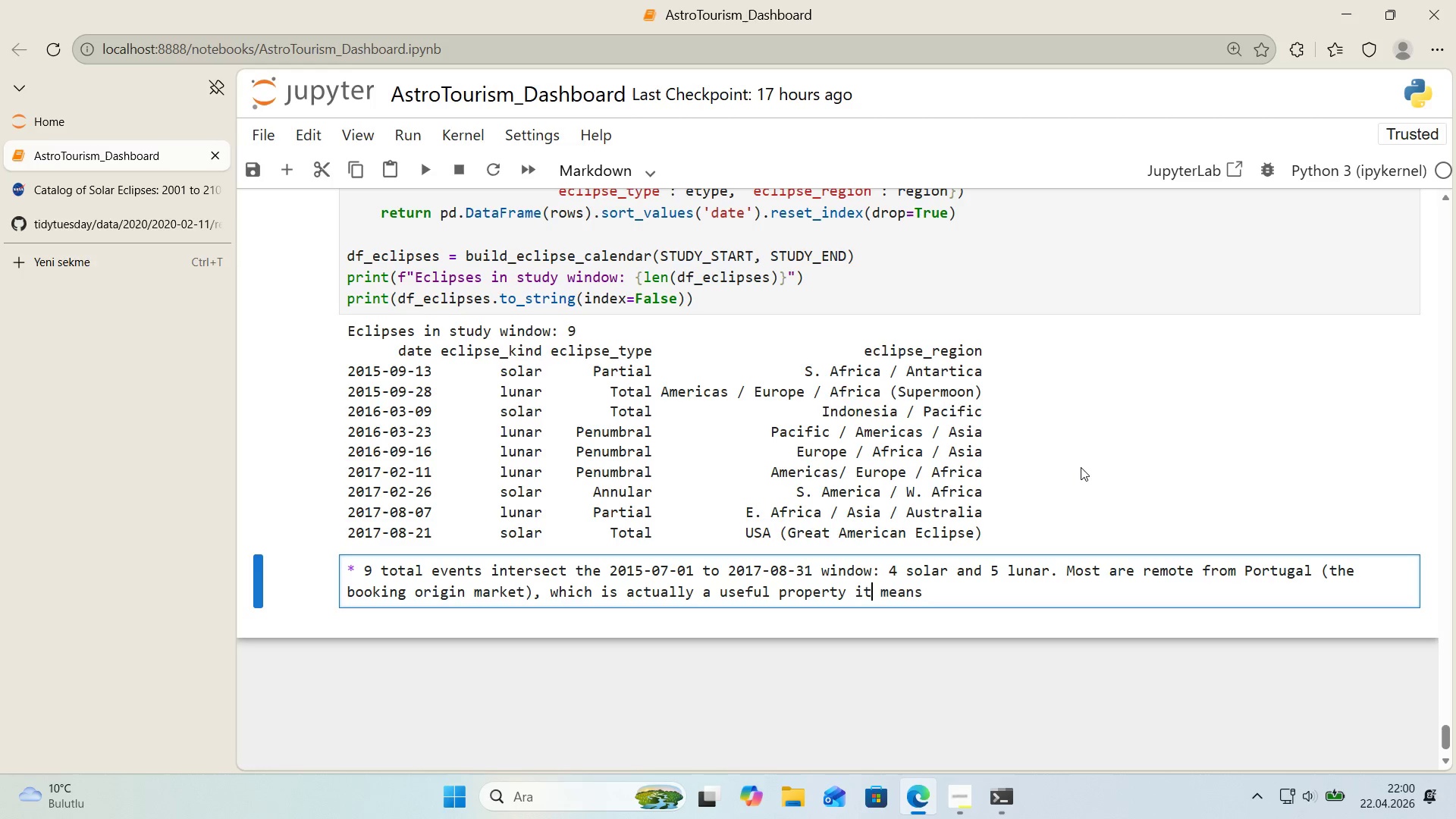 
key(ArrowRight)
 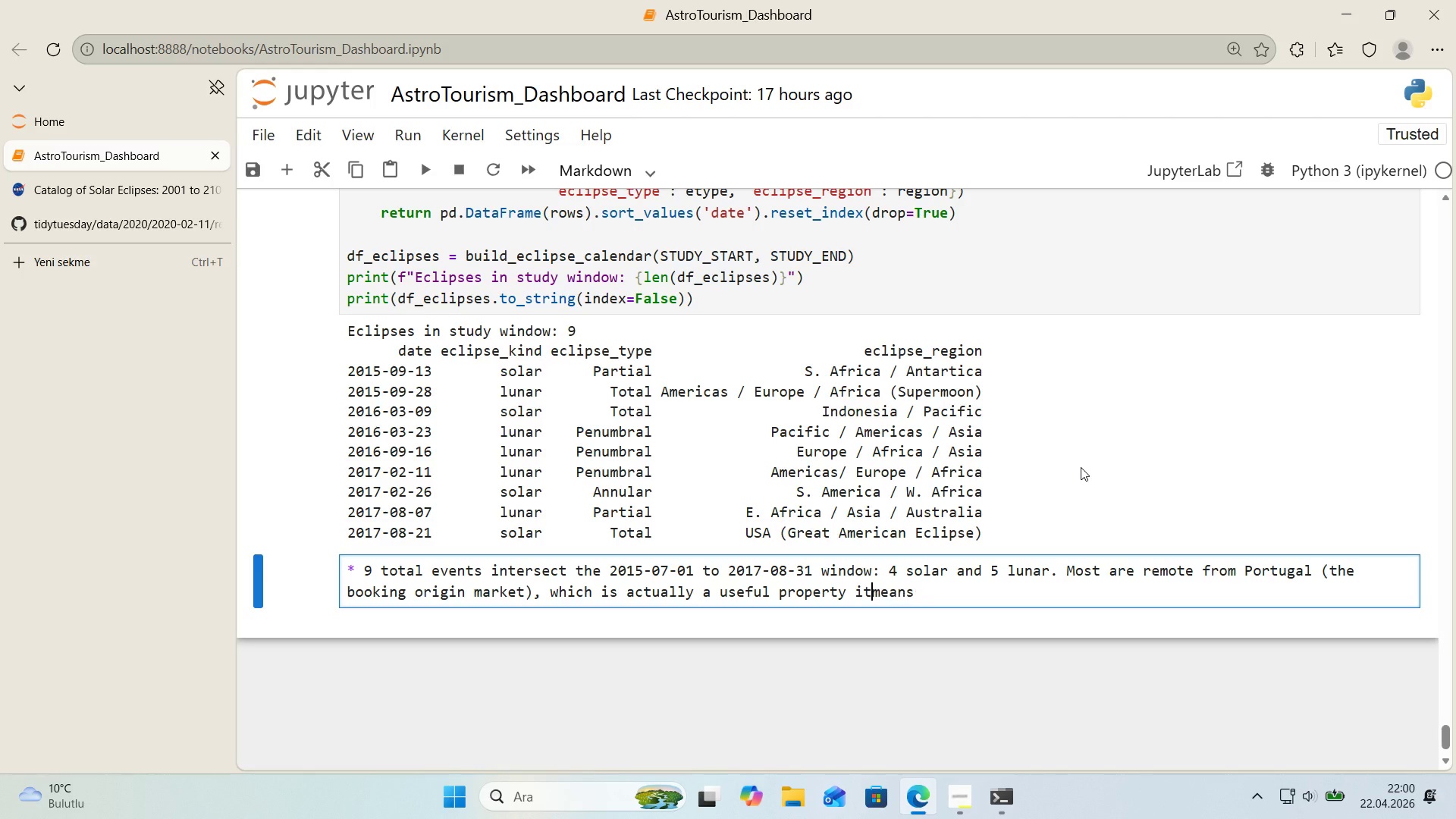 
key(Backspace)
 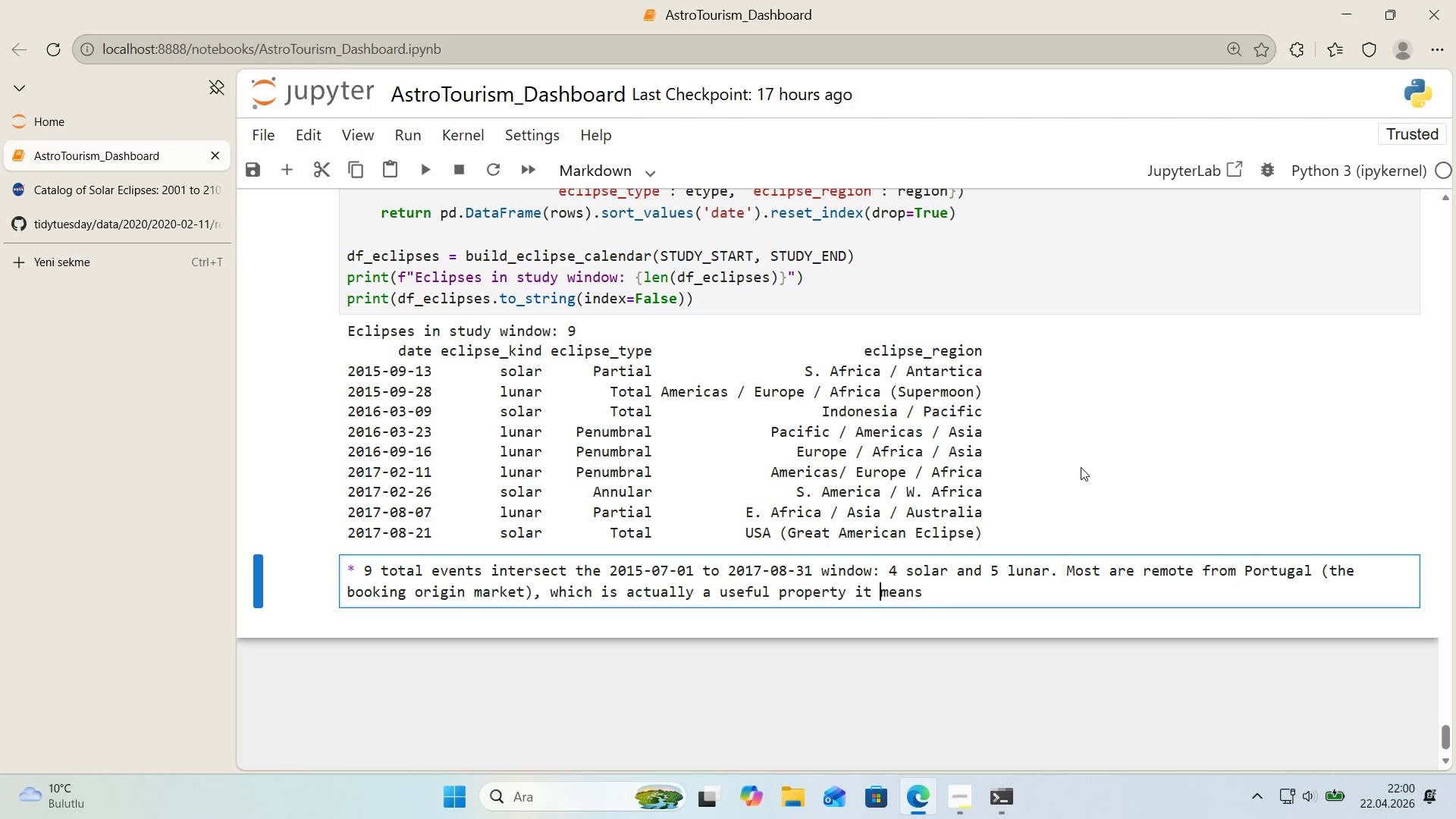 
key(Space)
 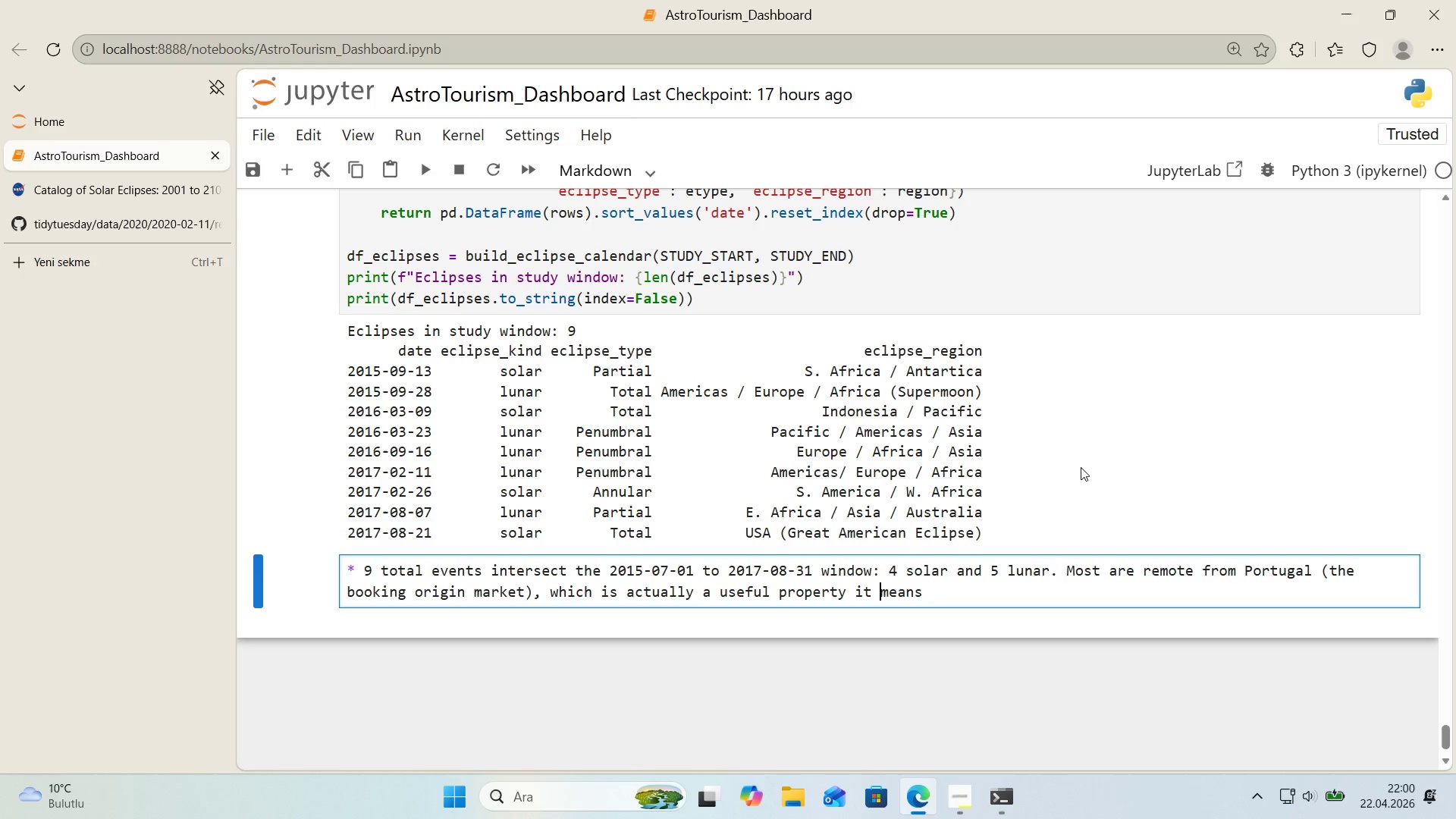 
key(ArrowRight)
 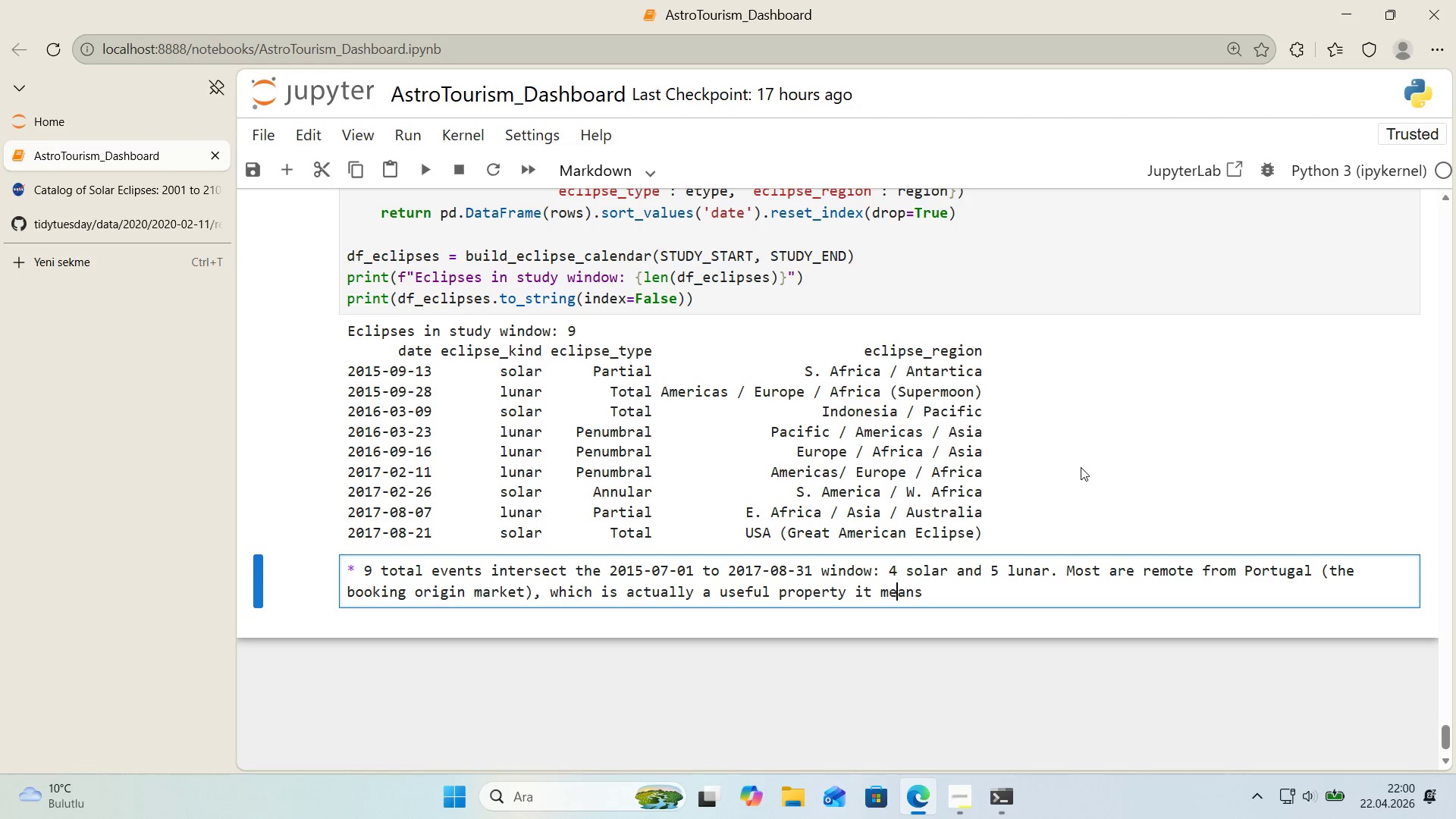 
key(ArrowRight)
 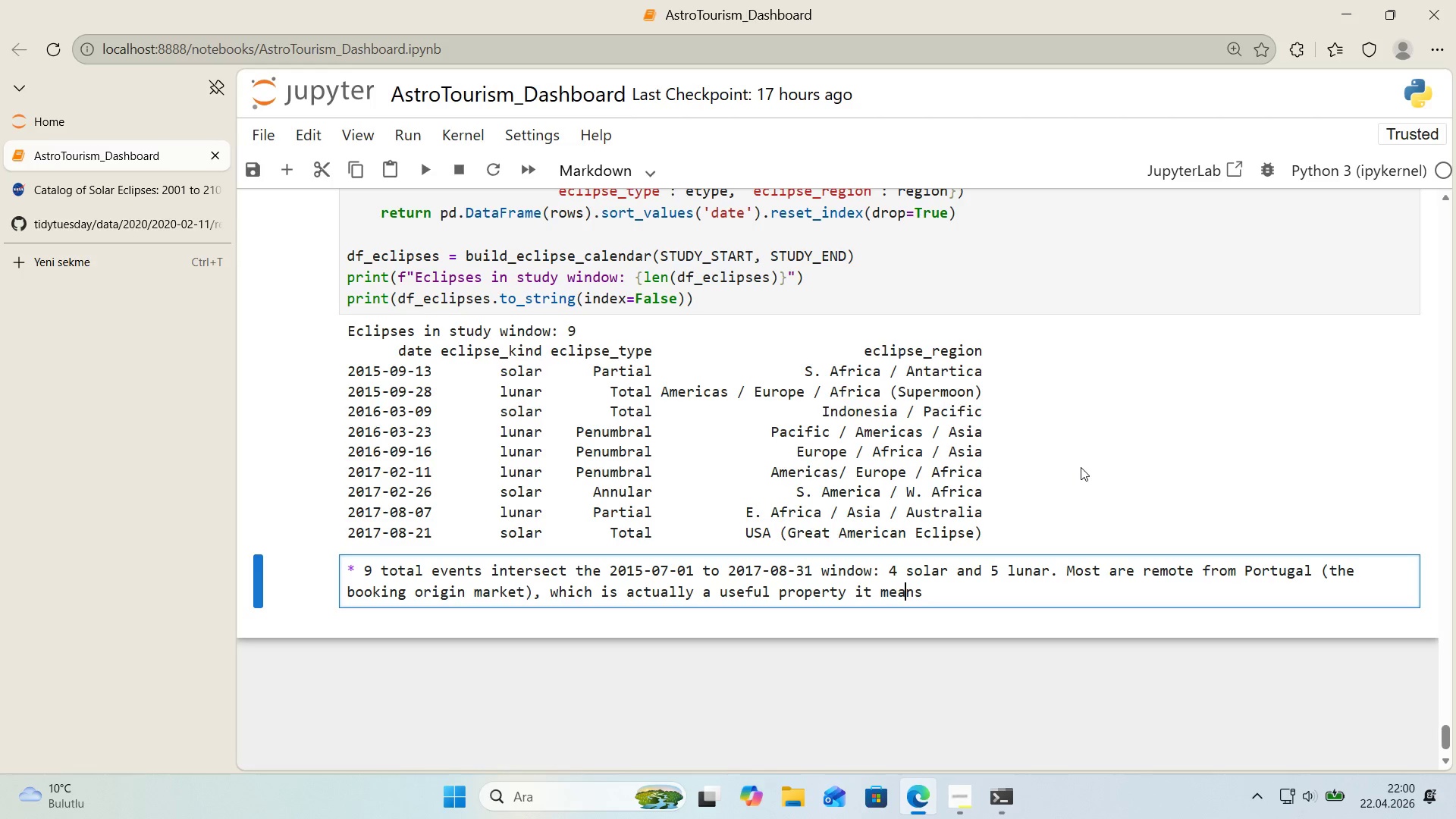 
key(ArrowRight)
 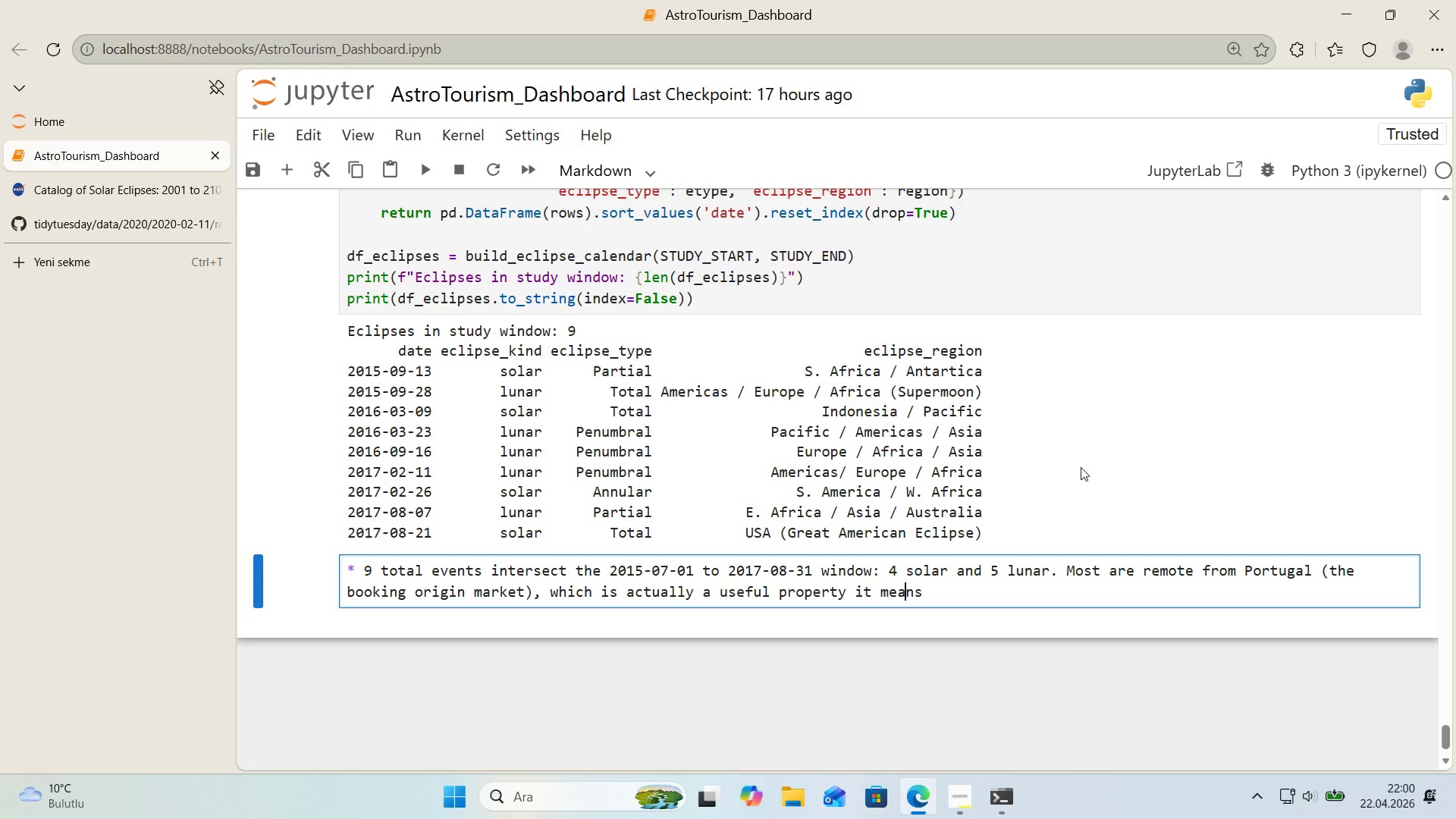 
key(ArrowRight)
 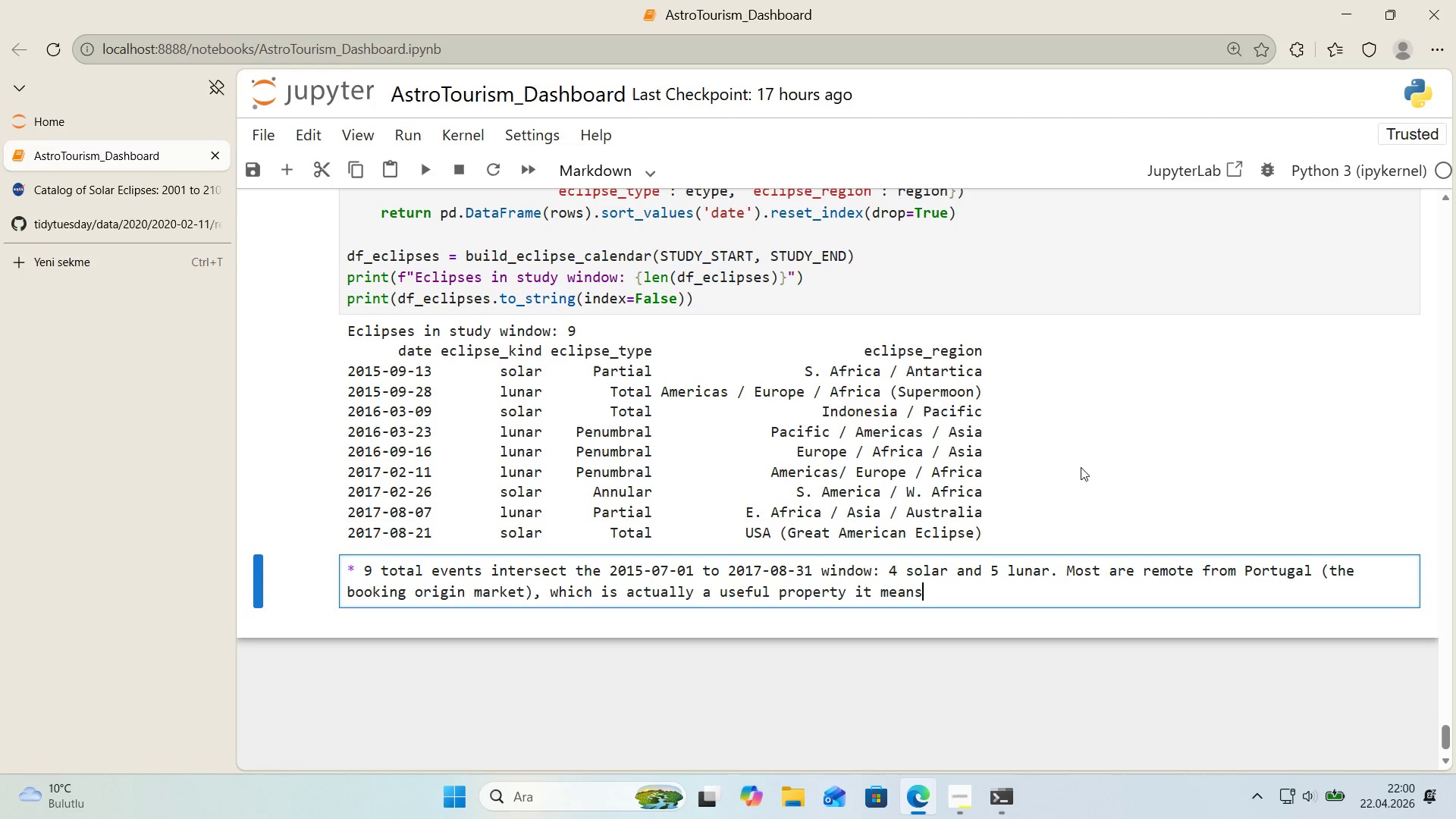 
key(ArrowRight)
 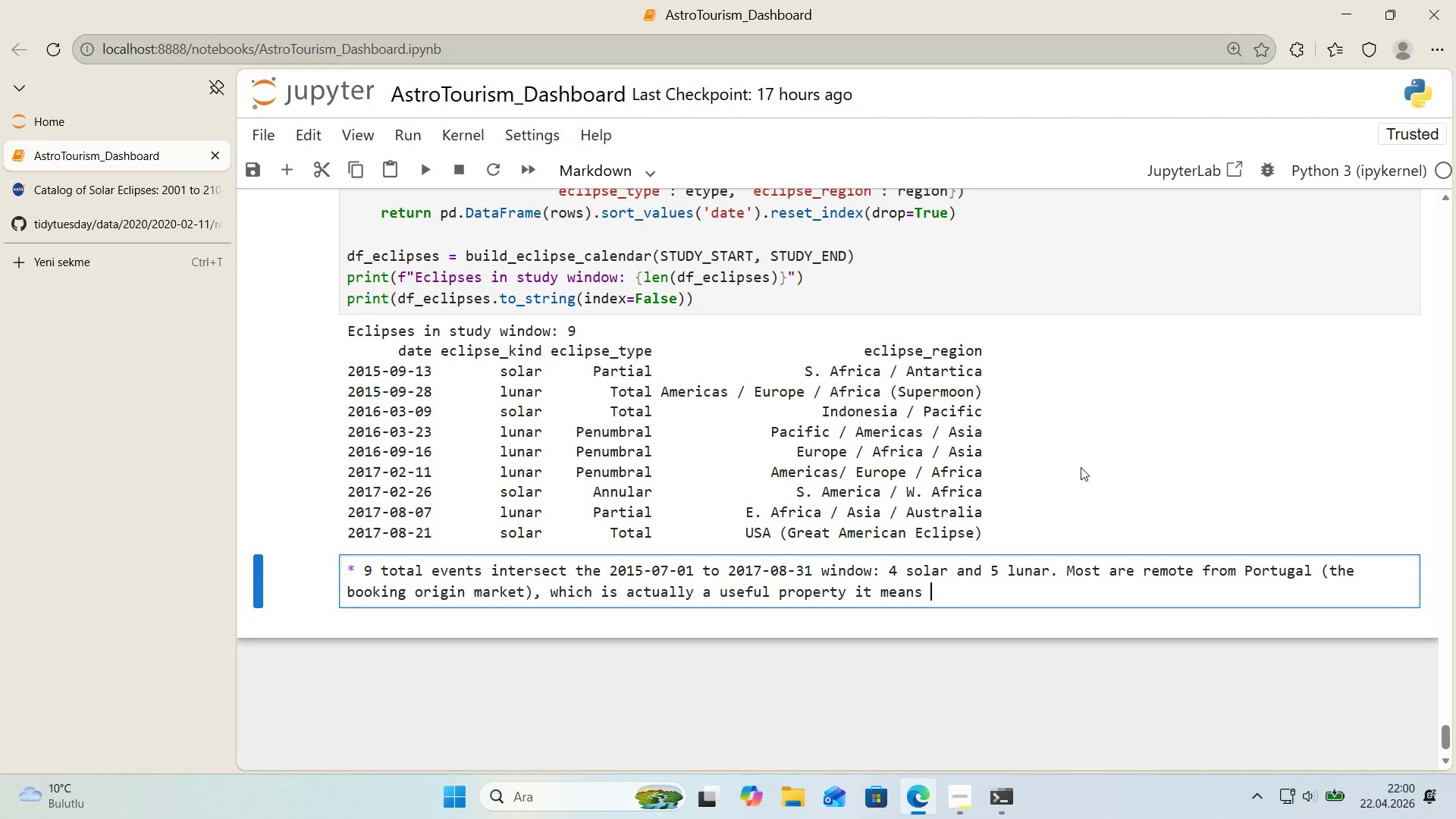 
type( guests who booked around these dates ere)
key(Backspace)
key(Backspace)
key(Backspace)
key(Backspace)
type( were not respond'ng to local v's'b'l'ty but to the tg)
key(Backspace)
key(Backspace)
type(general astronomy 'n the news cycle. The 2017-08-21 Gea)
key(Backspace)
key(Backspace)
type(reat Amer'can )
 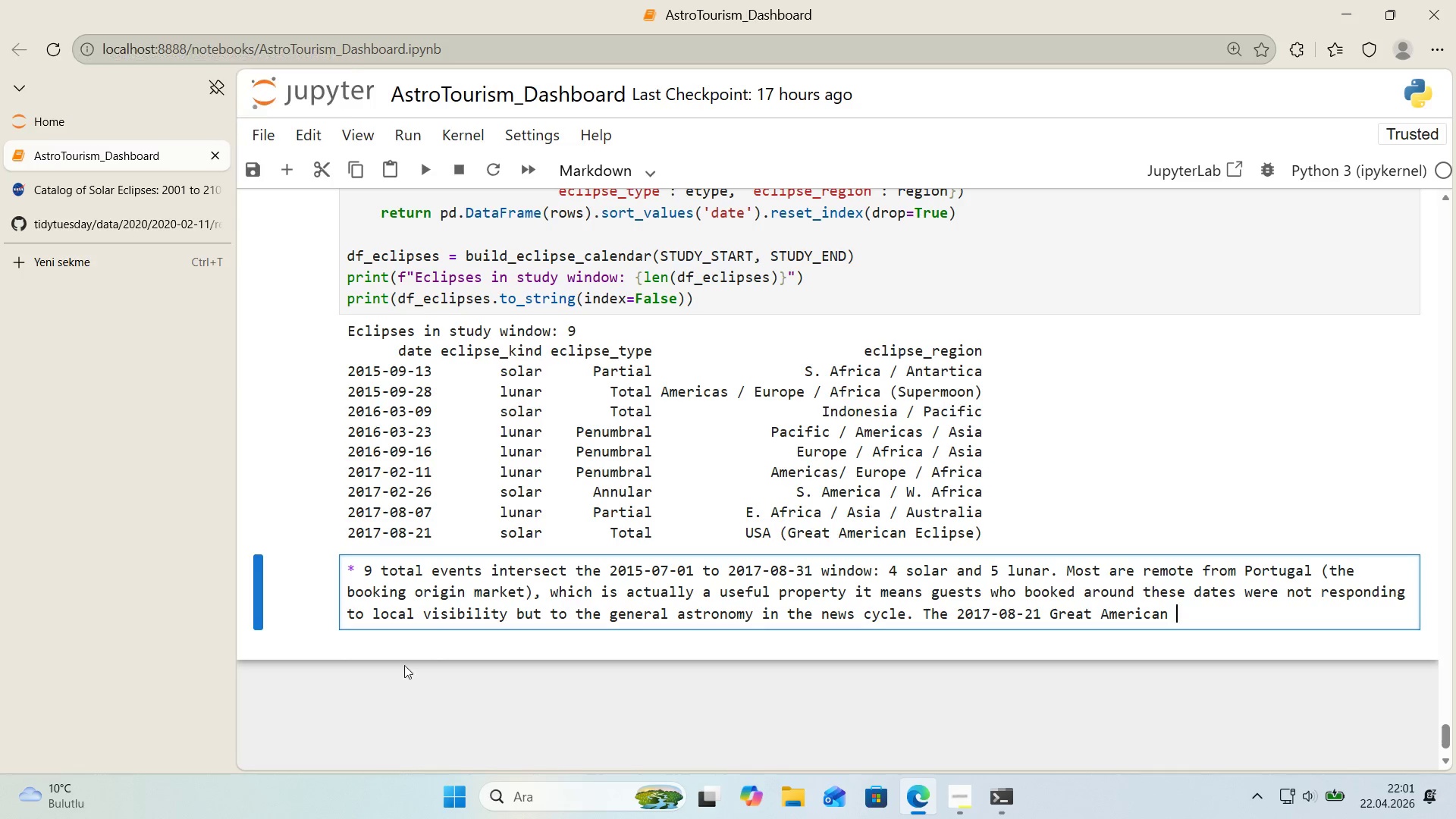 
left_click([366, 567])
 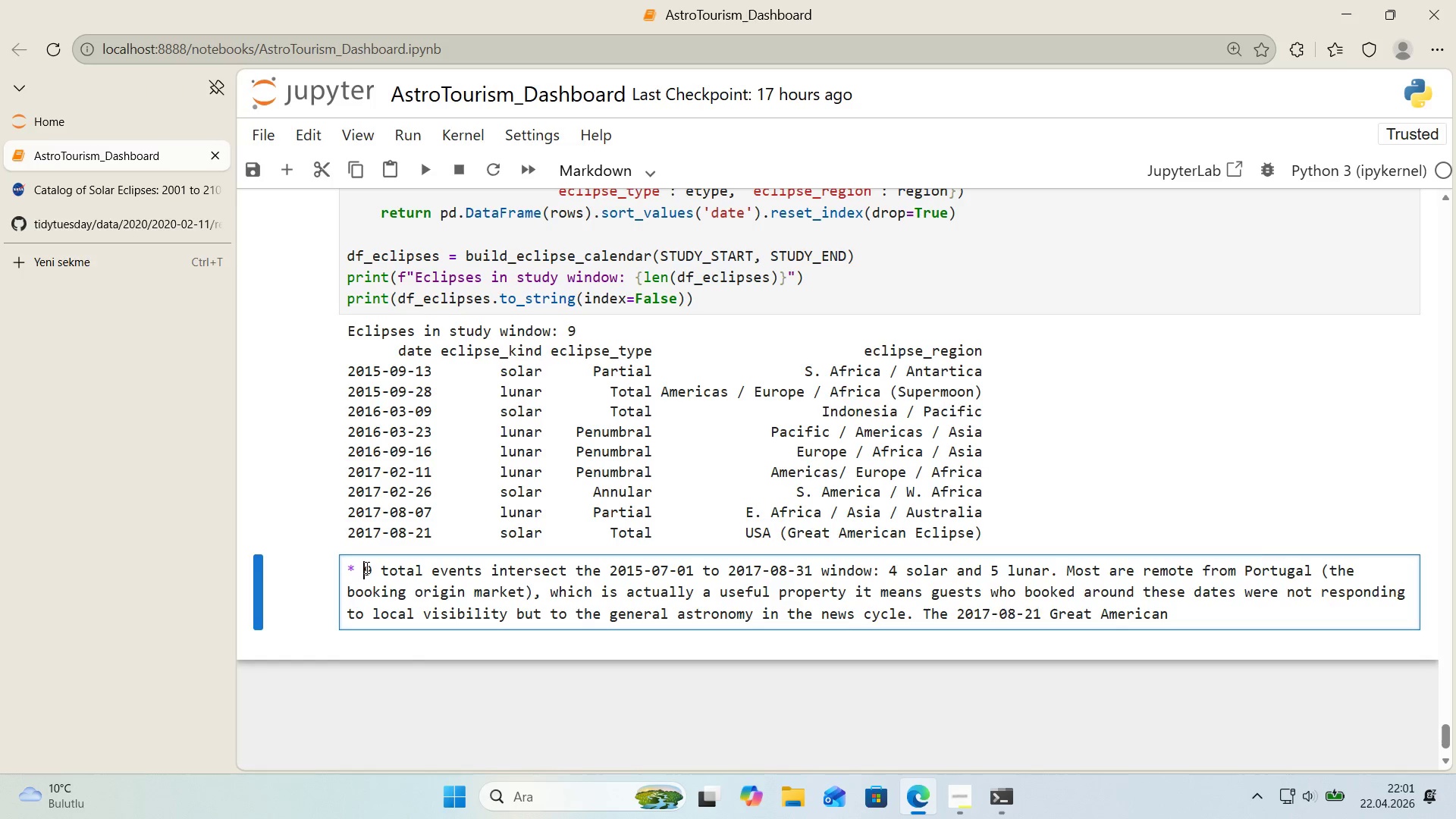 
key(Backspace)
 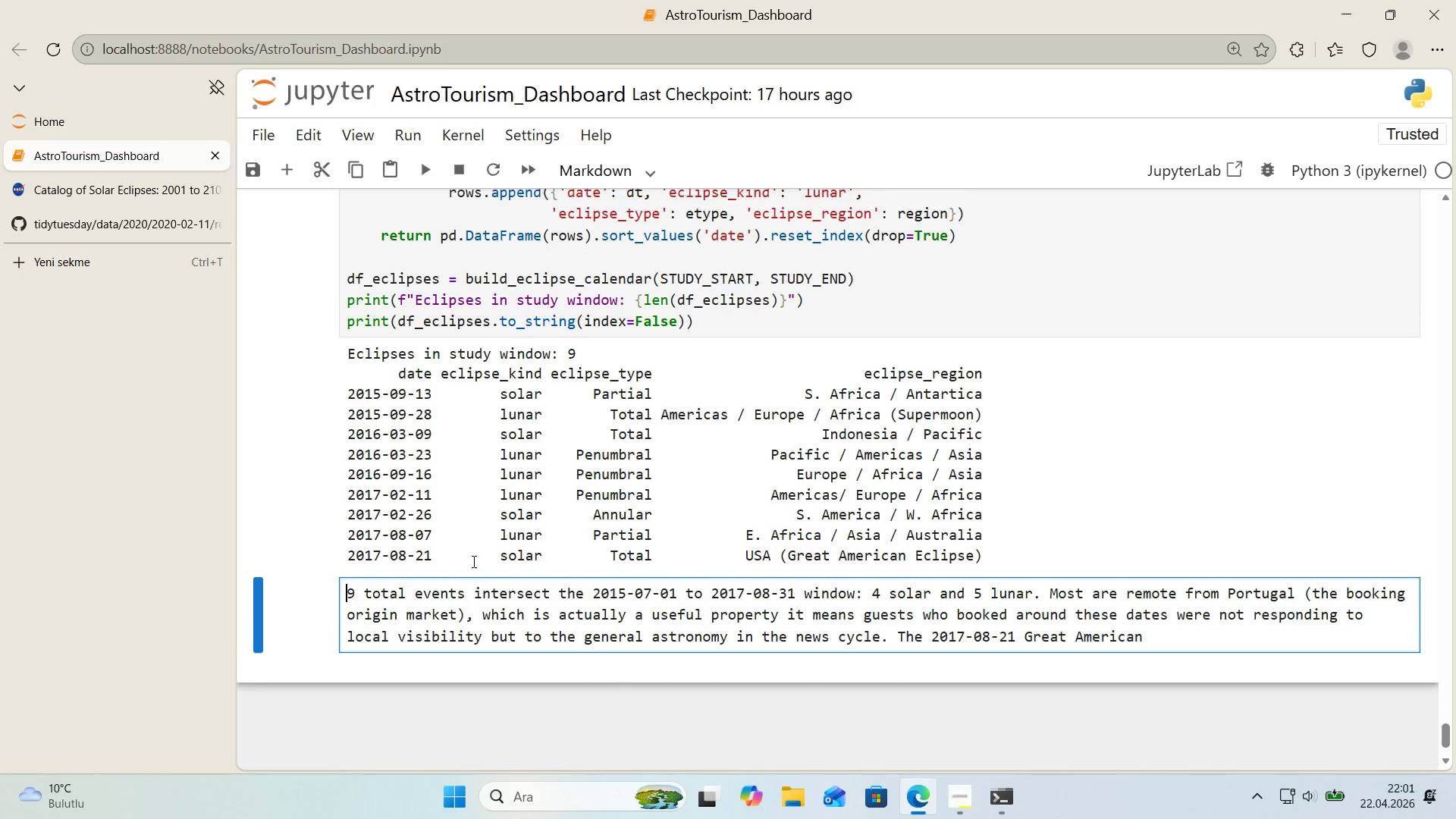 
scroll: coordinate [472, 561], scroll_direction: up, amount: 13.0
 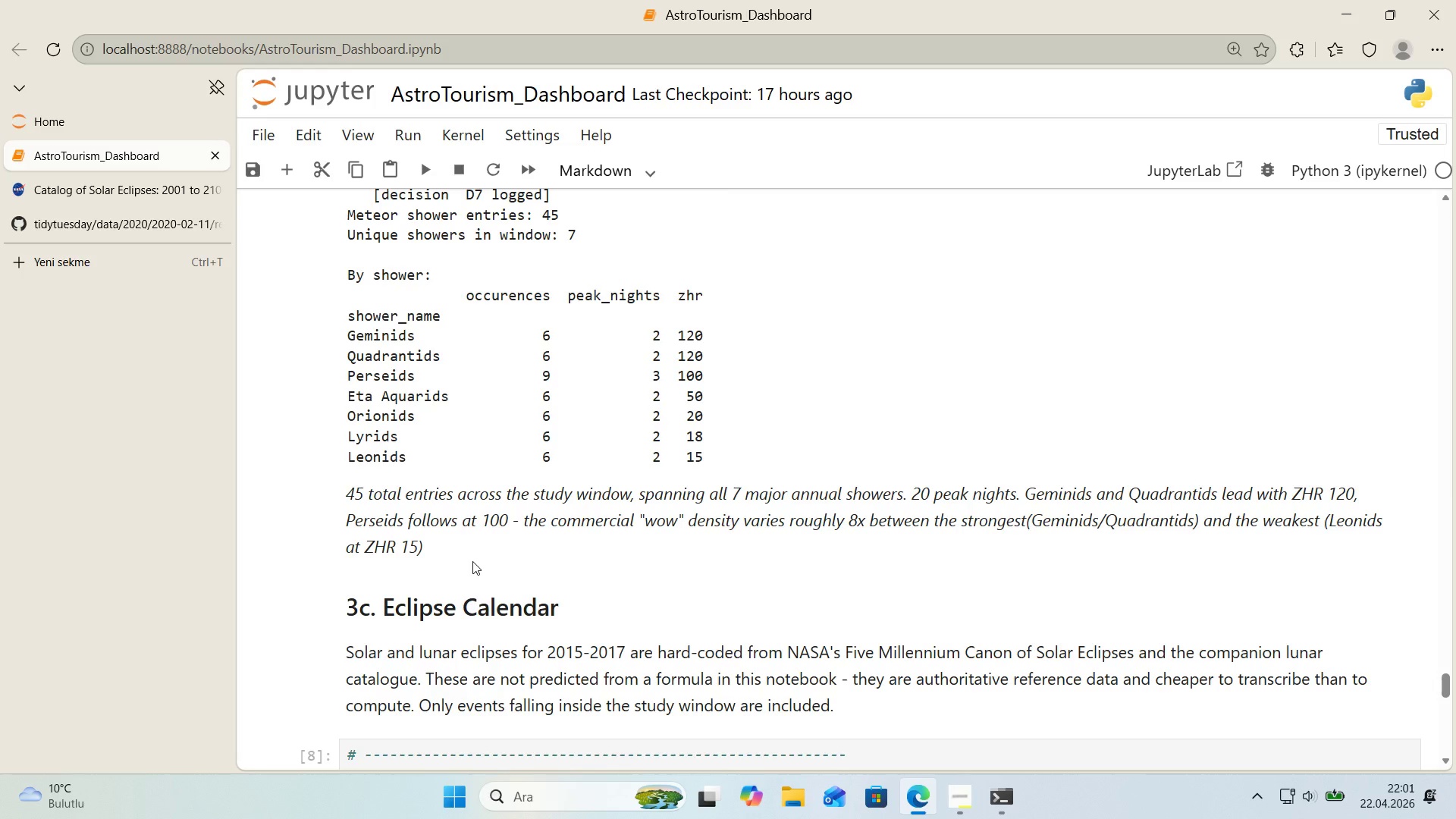 
scroll: coordinate [475, 562], scroll_direction: down, amount: 13.0
 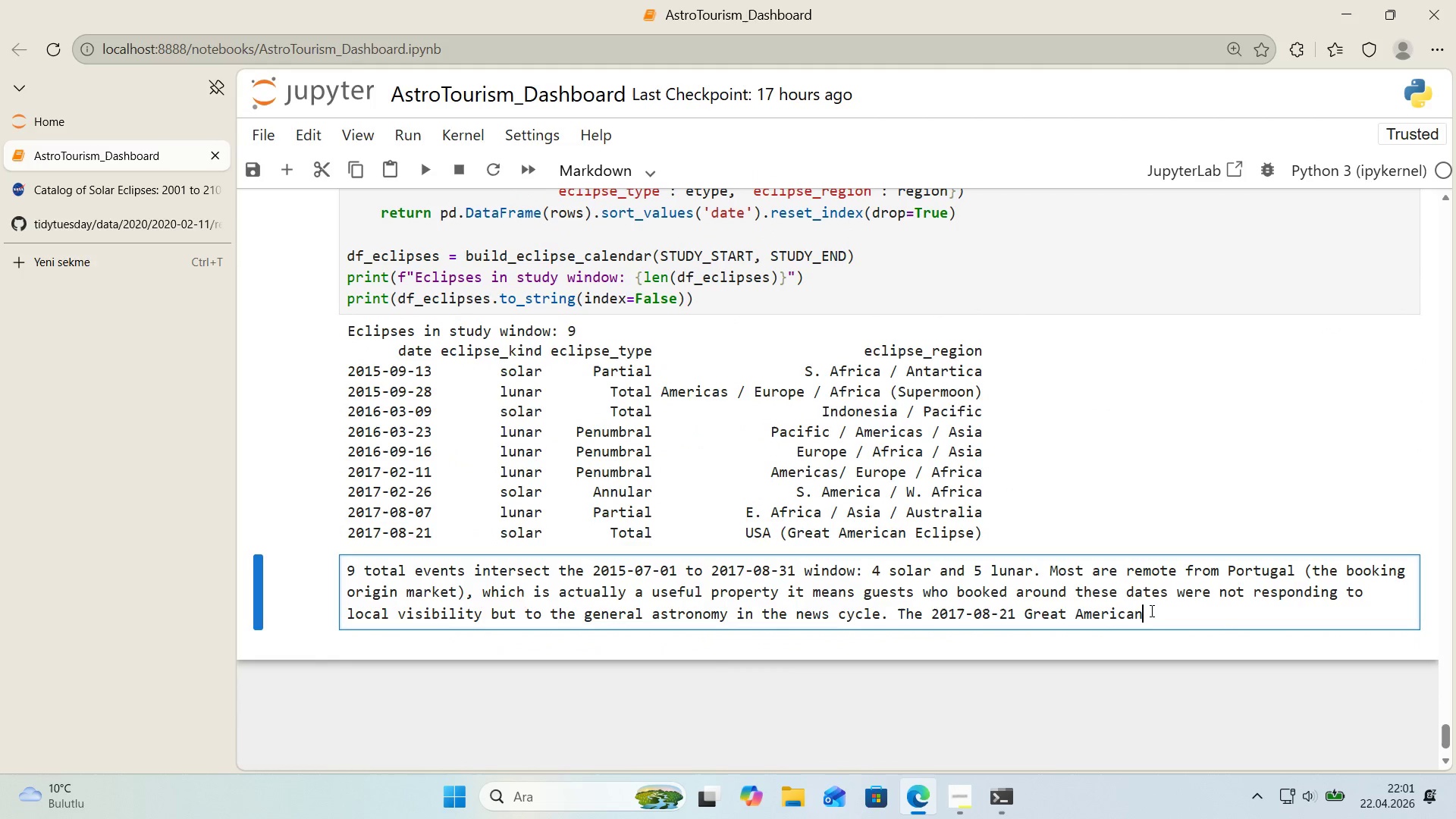 
type( Ecl'pse and the 2015-09-28 Supermoon lunar ecl'pse stand out as the h'ghest publ'c a)
key(Backspace)
key(Backspace)
type(-awareness events.*<)
key(Backspace)
 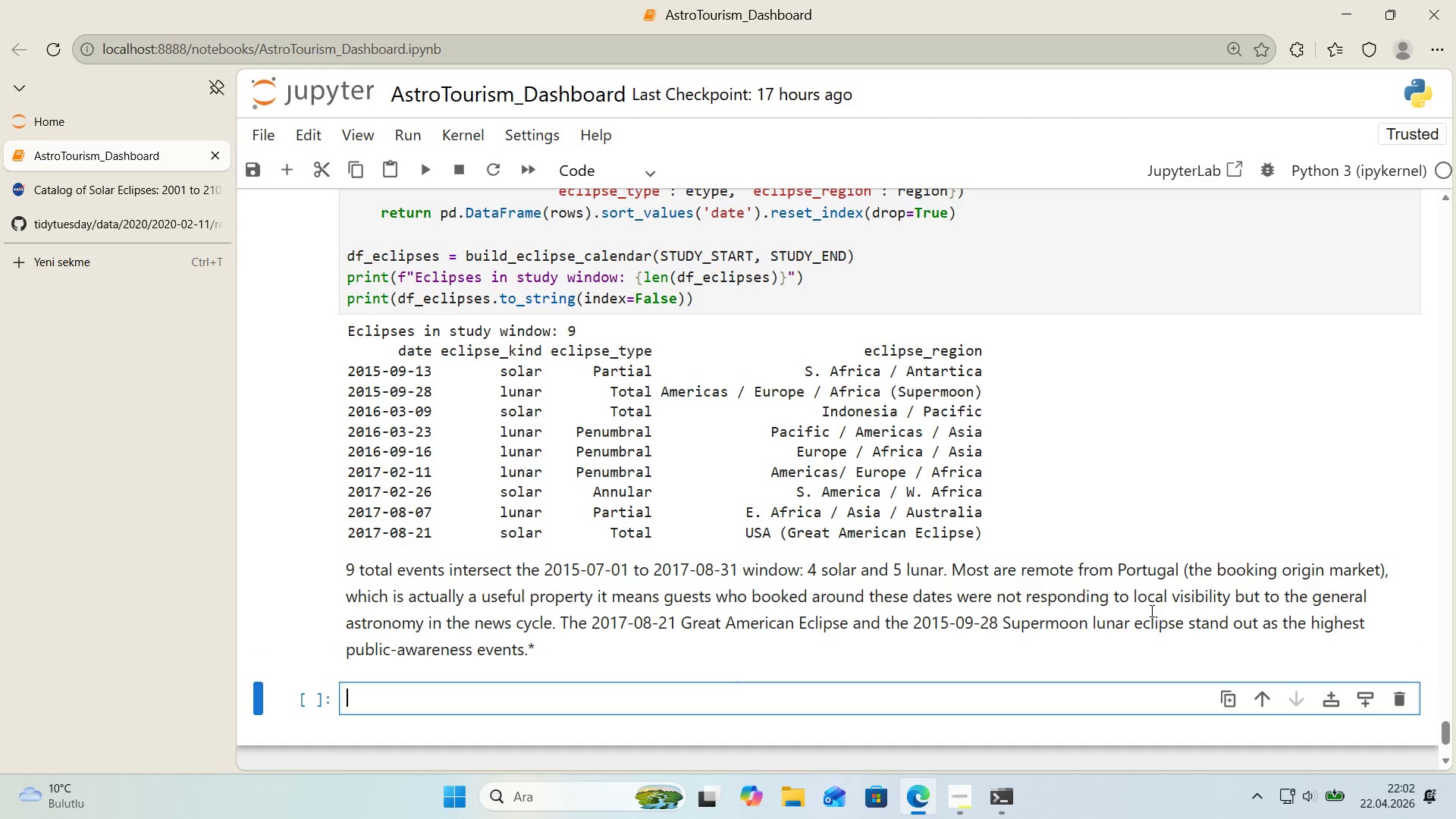 
 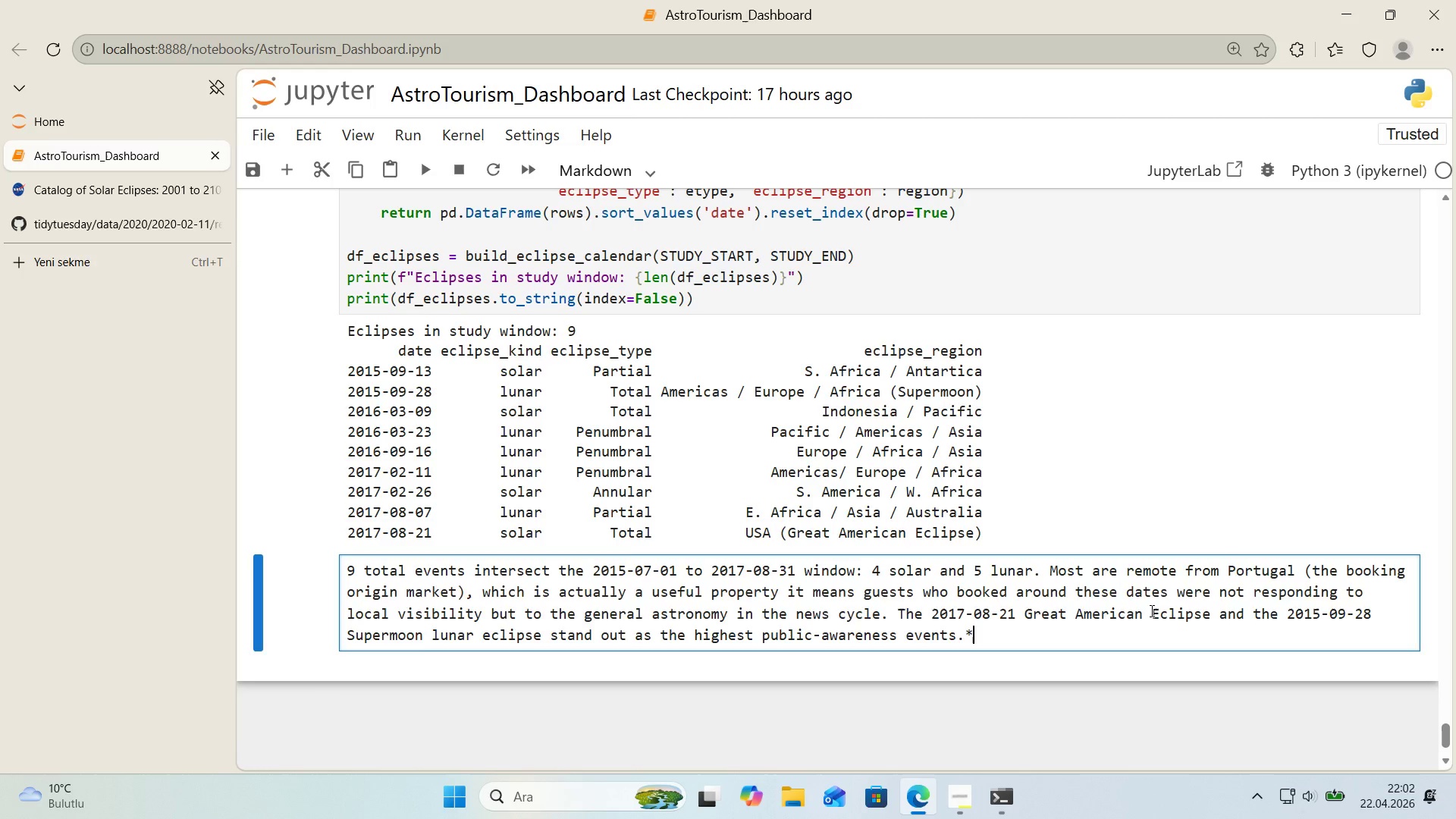 
key(Shift+Enter)
 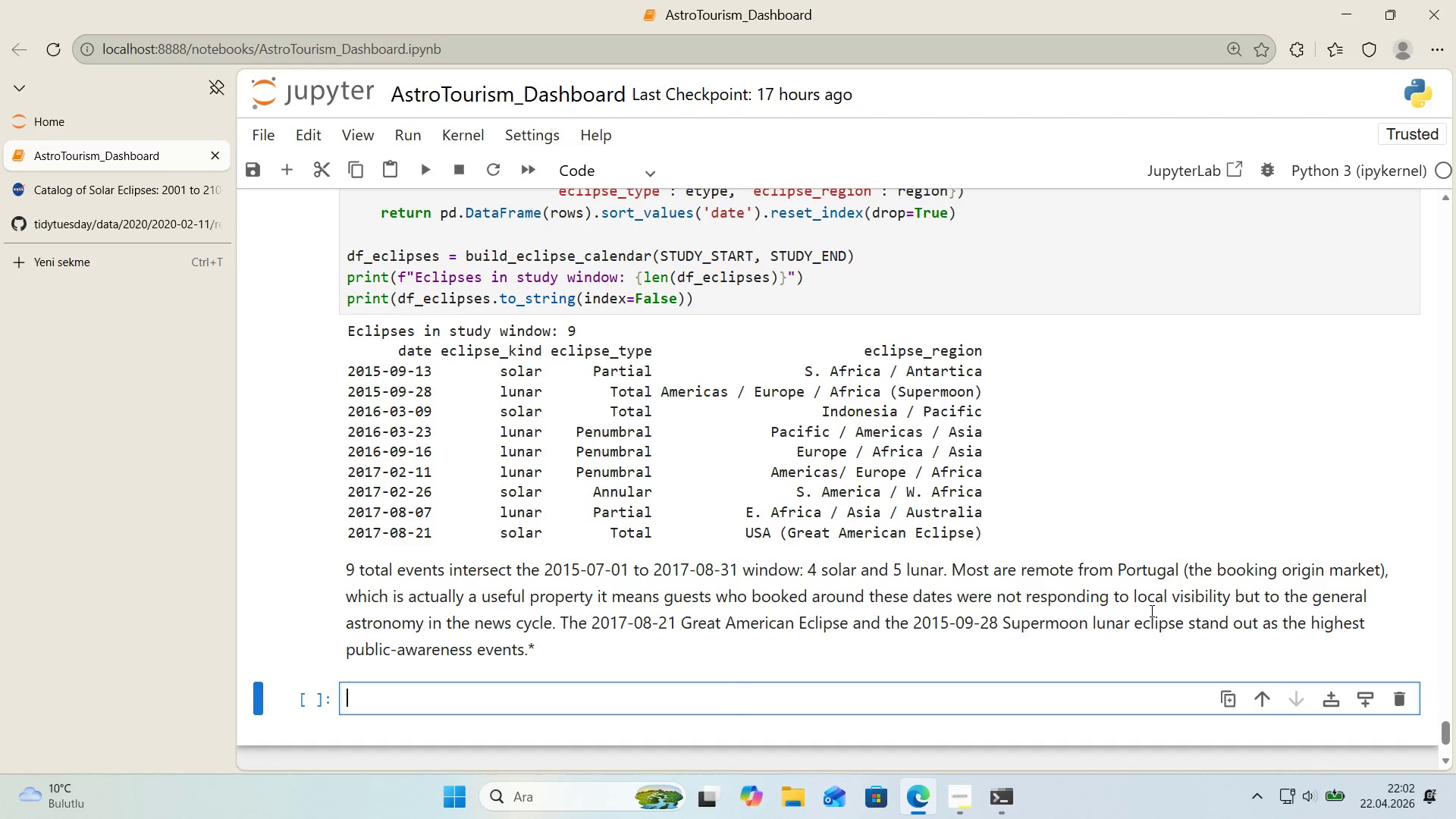 
scroll: coordinate [1076, 626], scroll_direction: down, amount: 1.0
 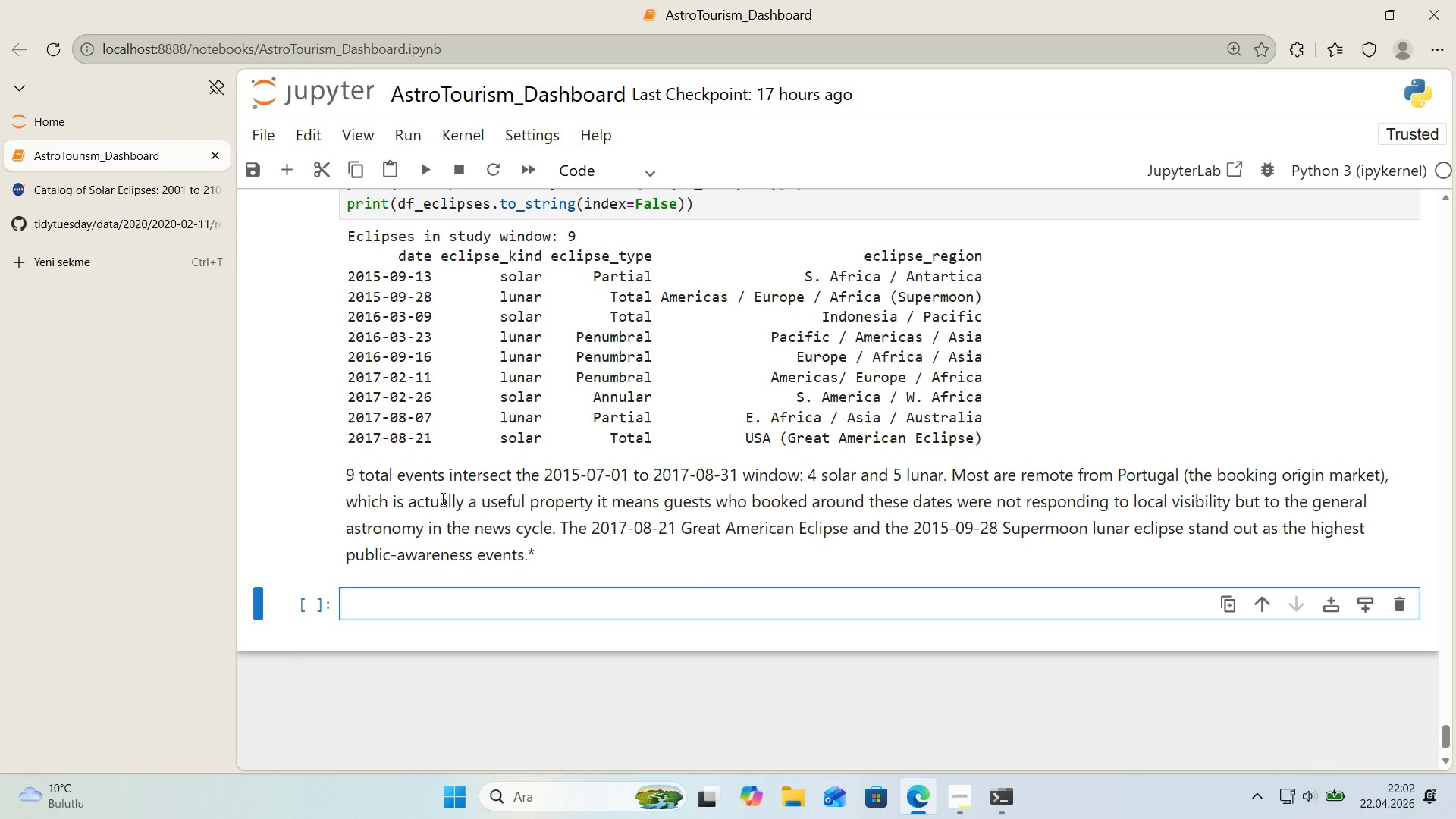 
double_click([441, 500])
 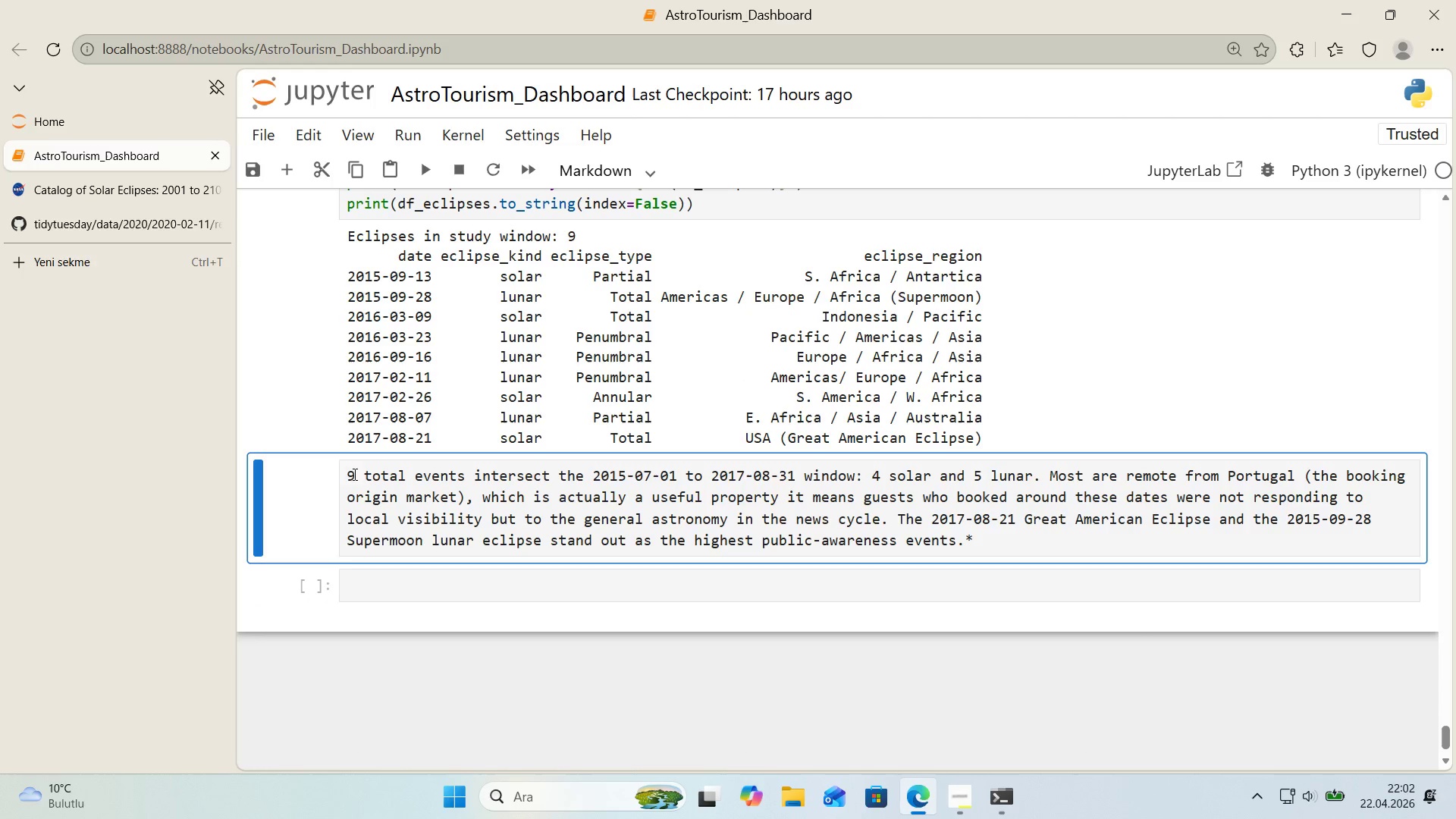 
left_click([347, 475])
 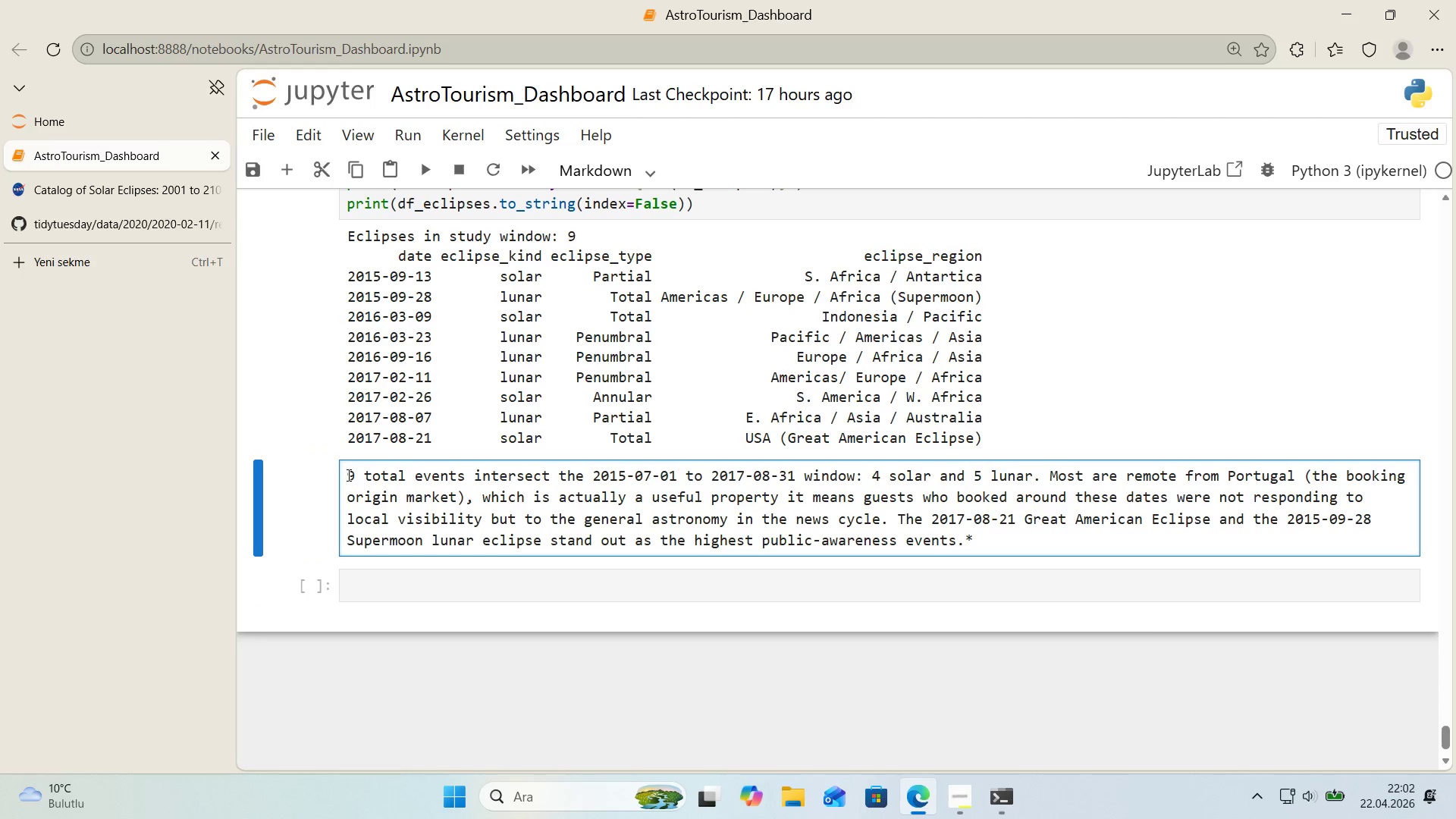 
key(NumpadMultiply)
 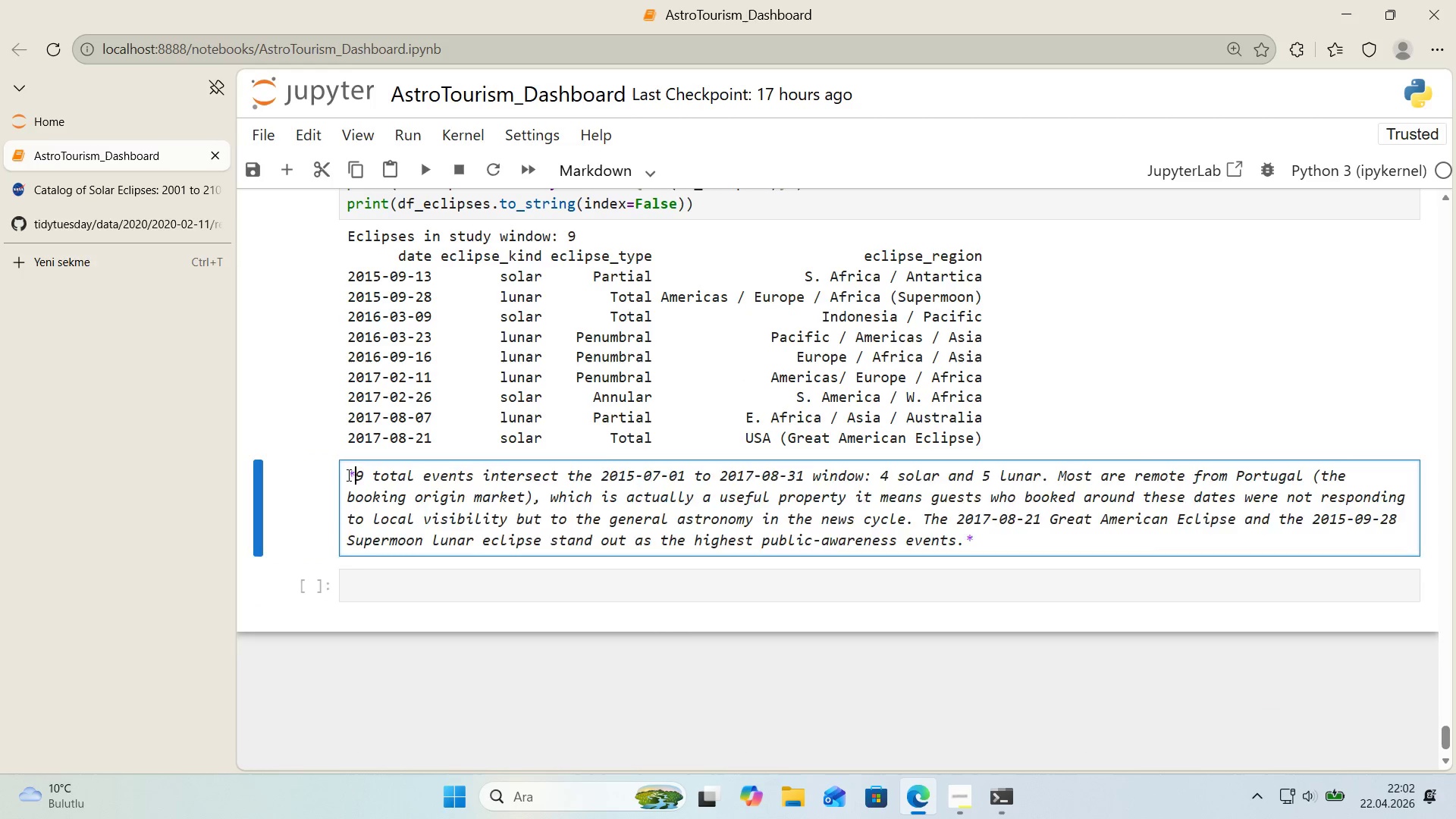 
key(Shift+ShiftLeft)
 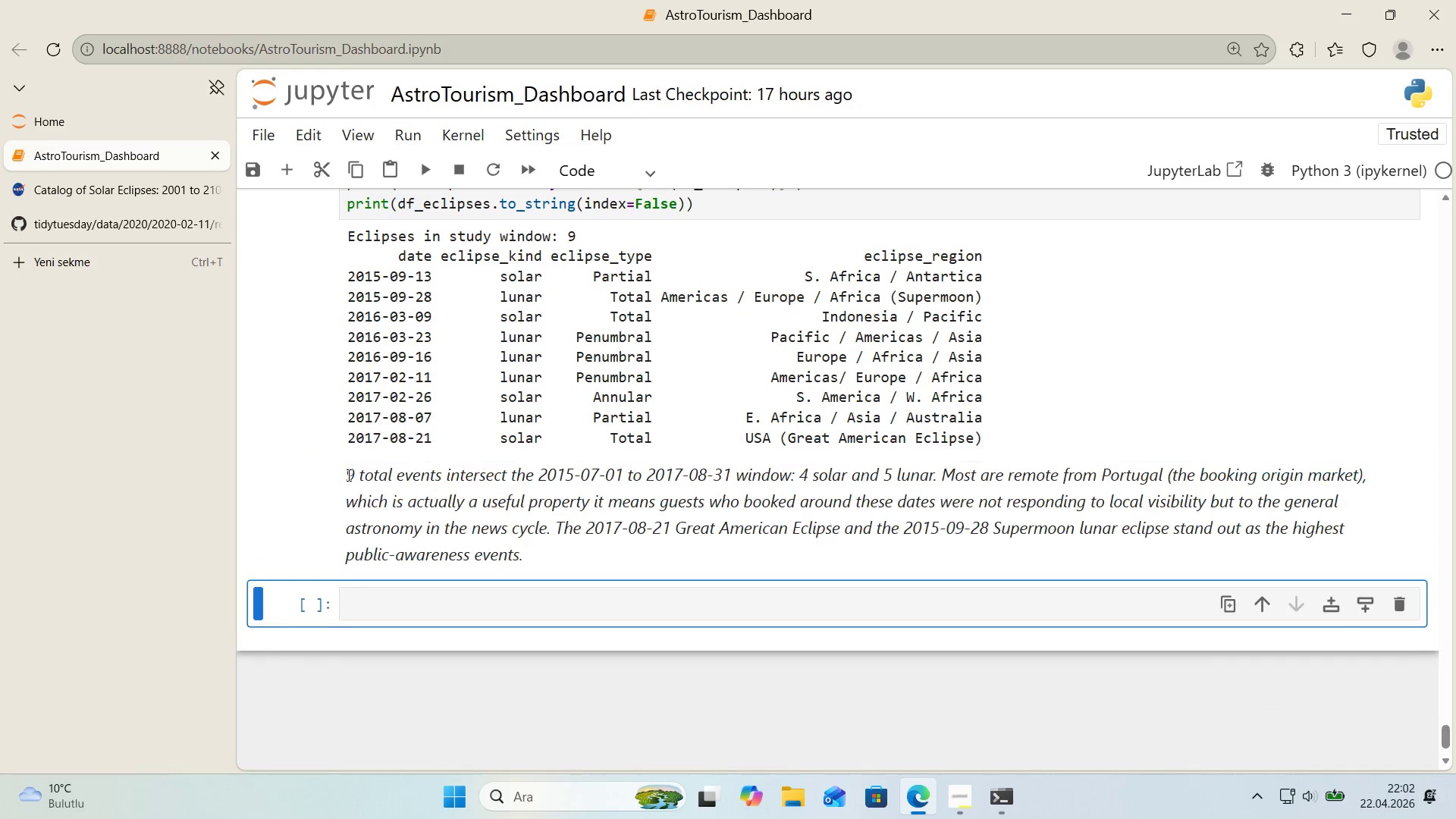 
key(Shift+Enter)
 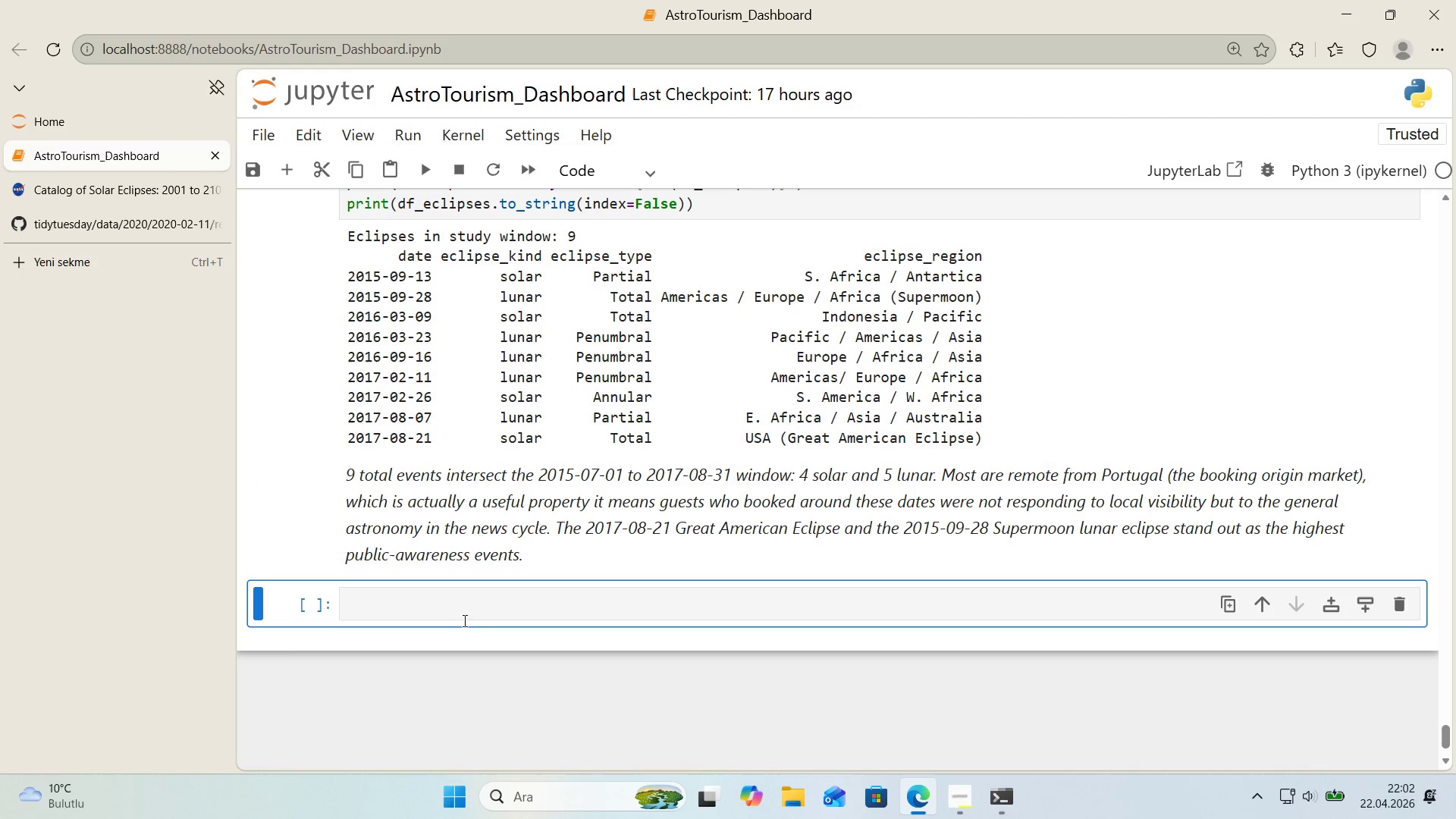 
left_click([463, 621])
 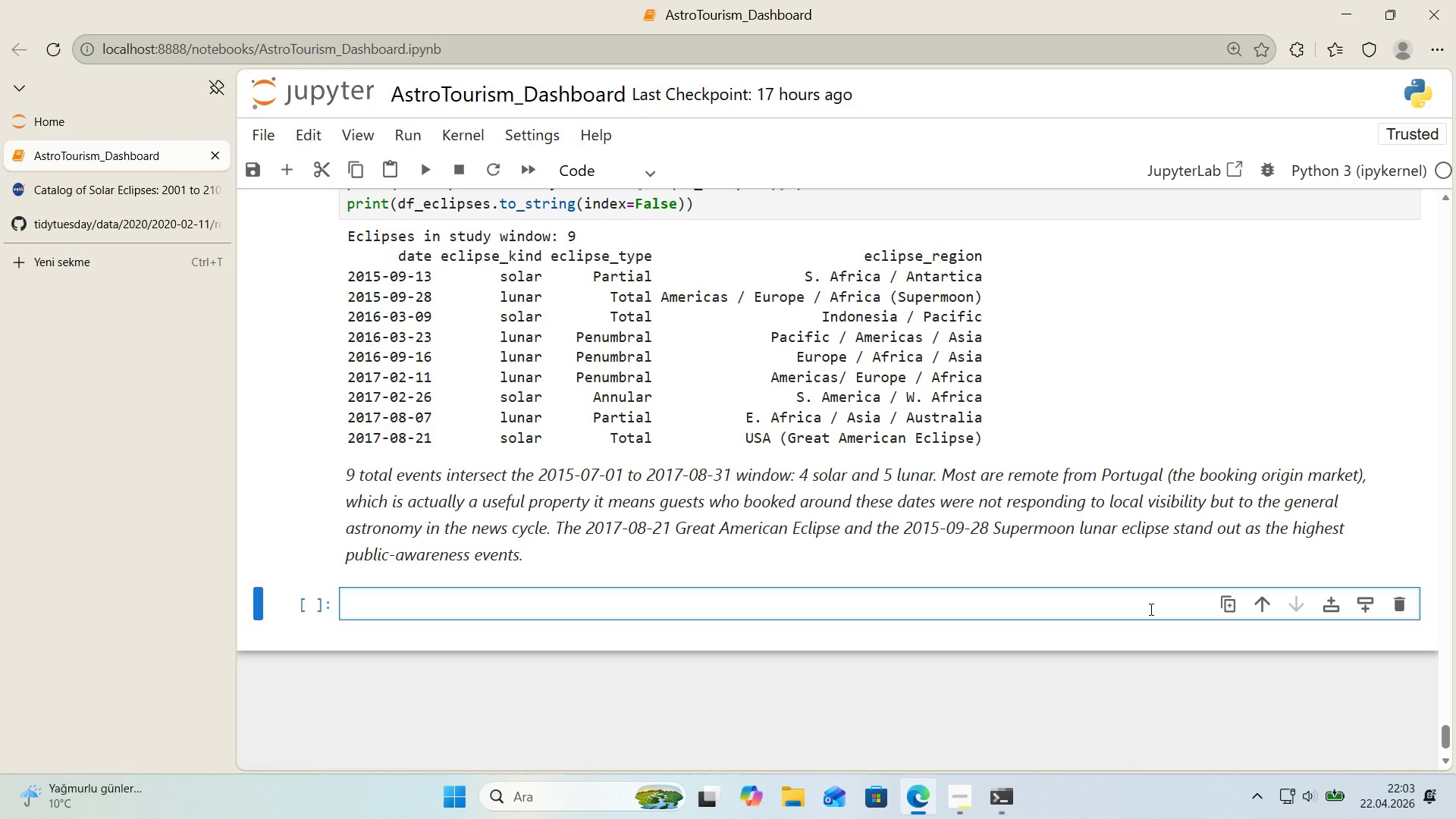 
wait(64.81)
 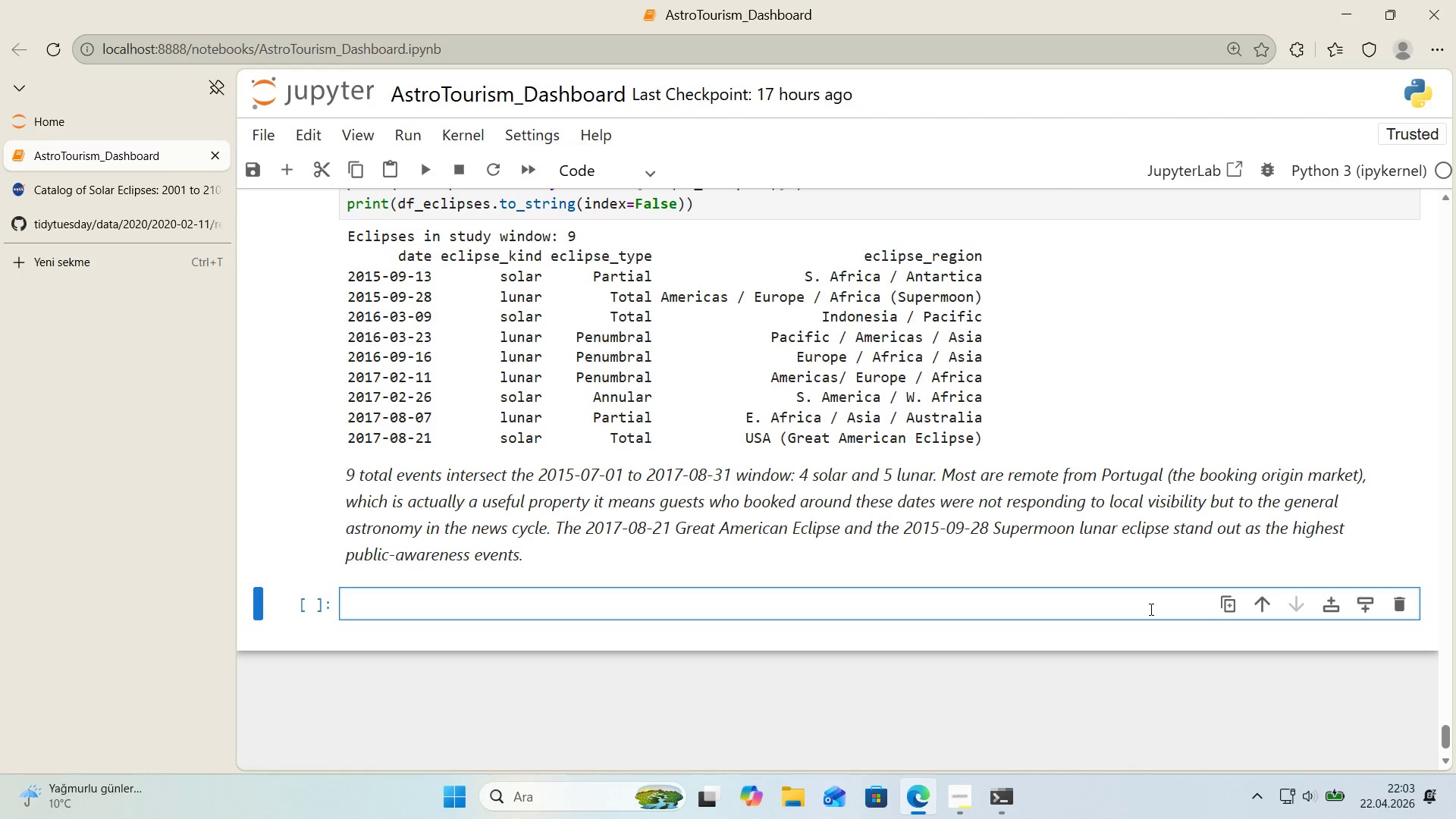 
key(Alt+Control+3)
 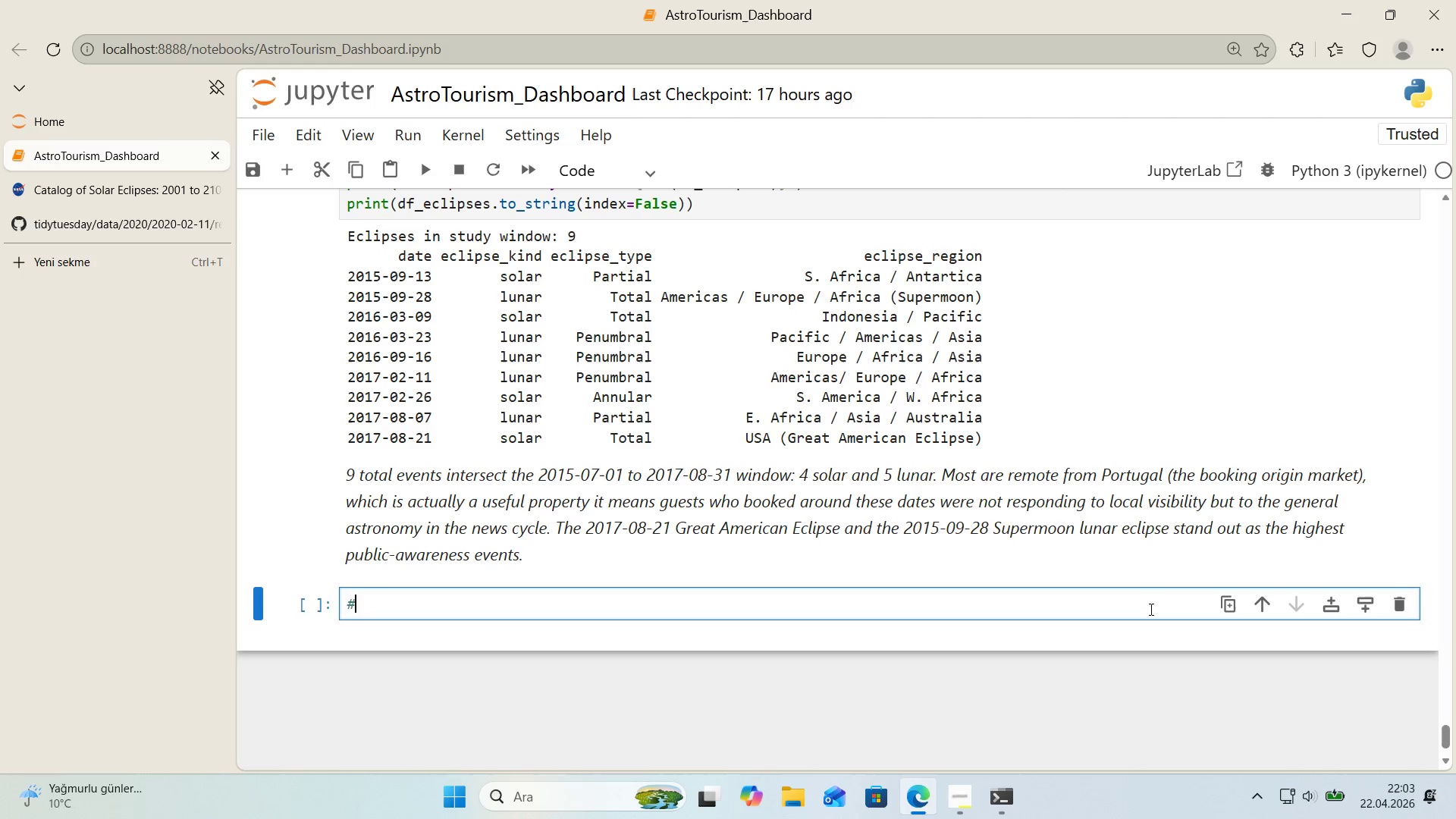 
key(Alt+Control+3)
 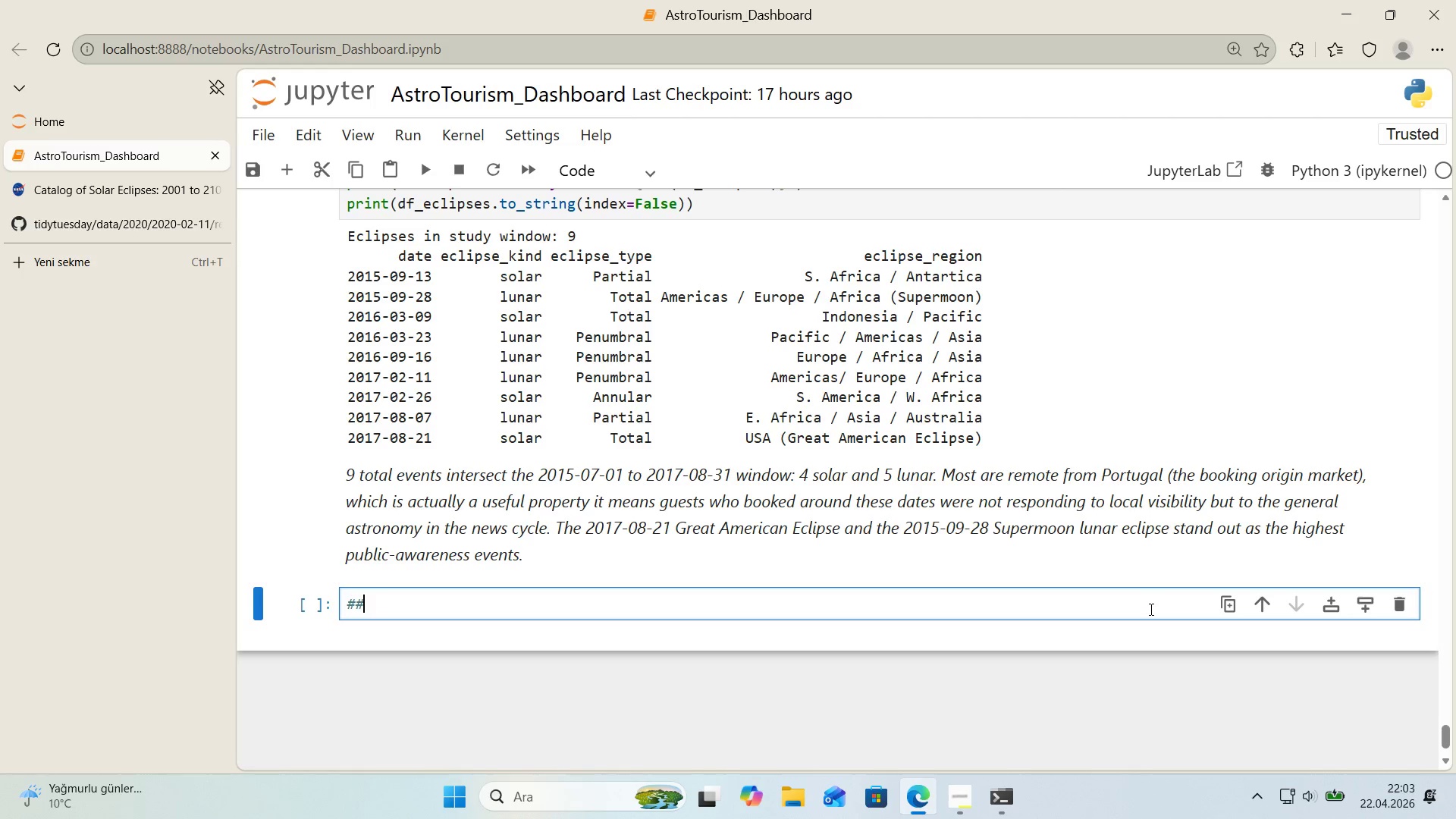 
key(Alt+Control+3)
 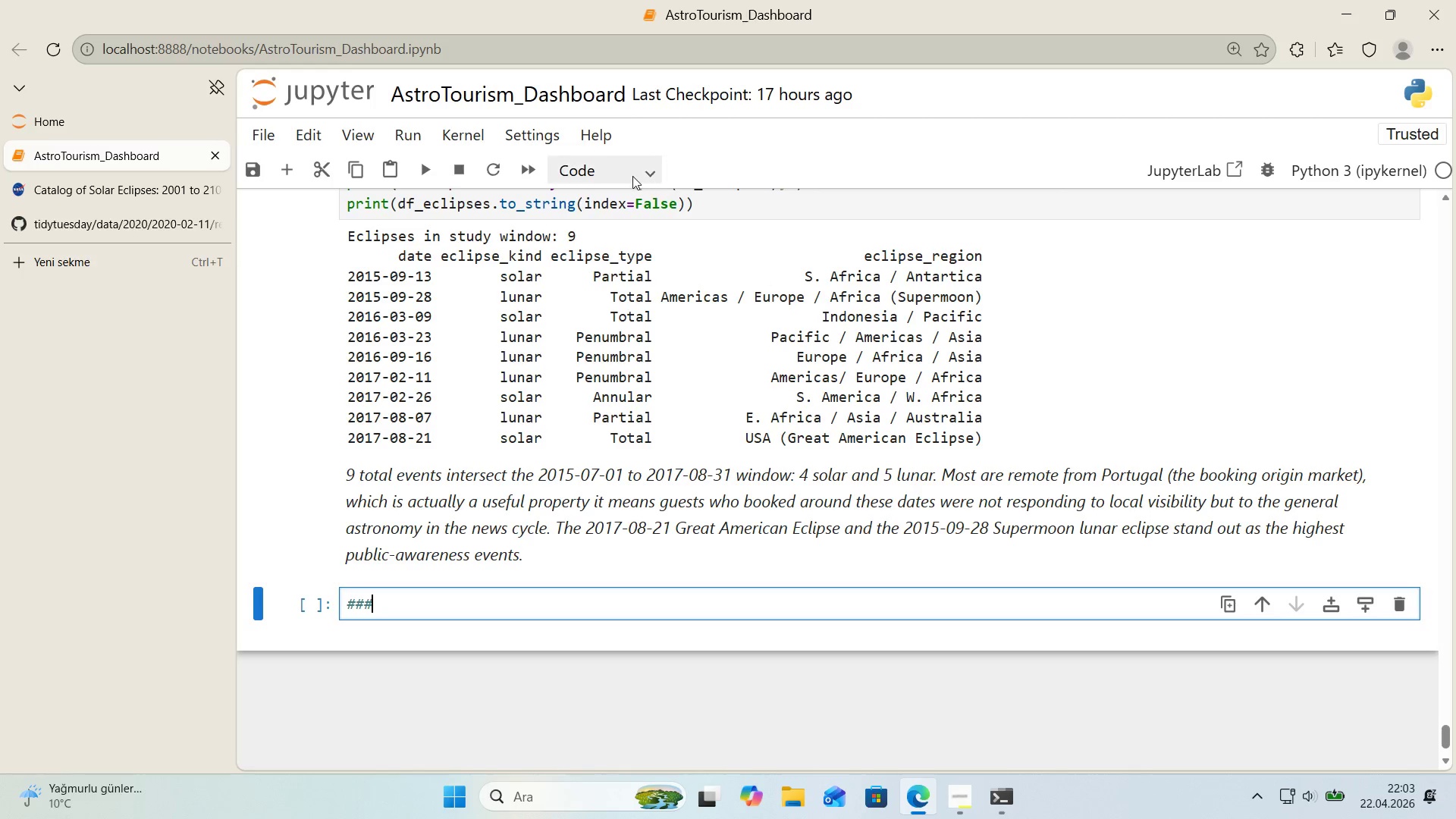 
double_click([600, 268])
 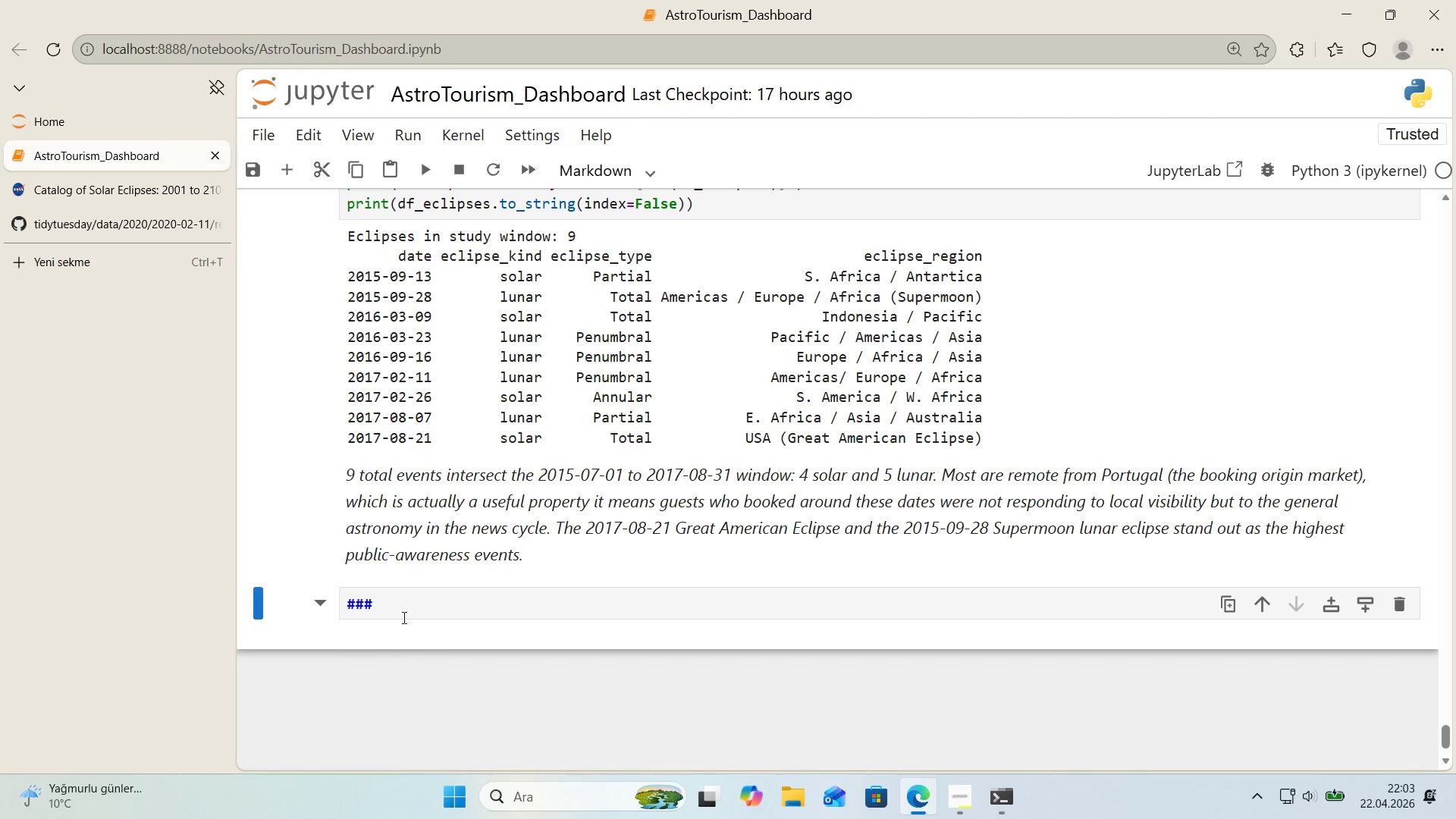 
left_click([400, 607])
 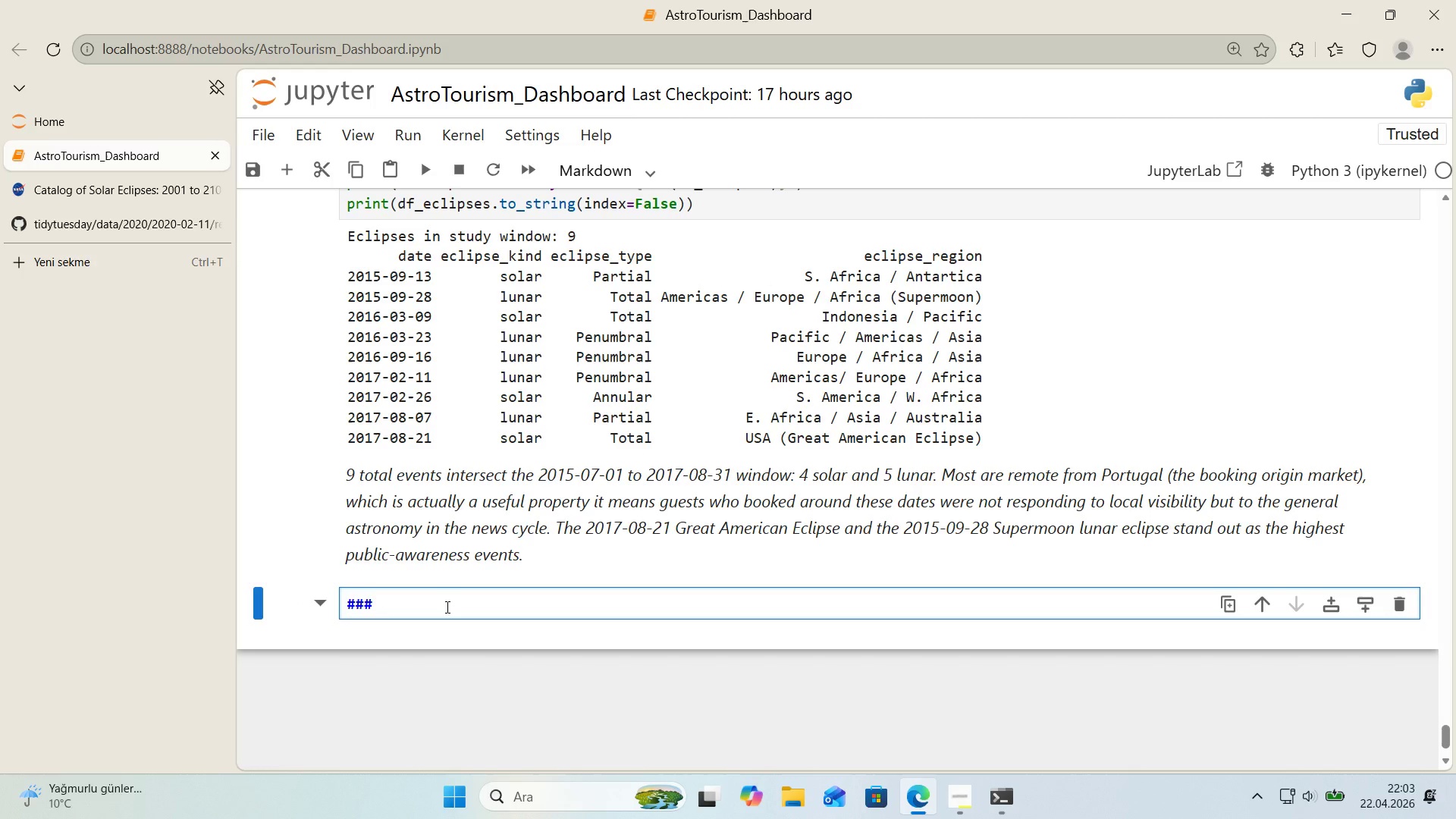 
type( 3d. Master Astronom'cal Calendar)
 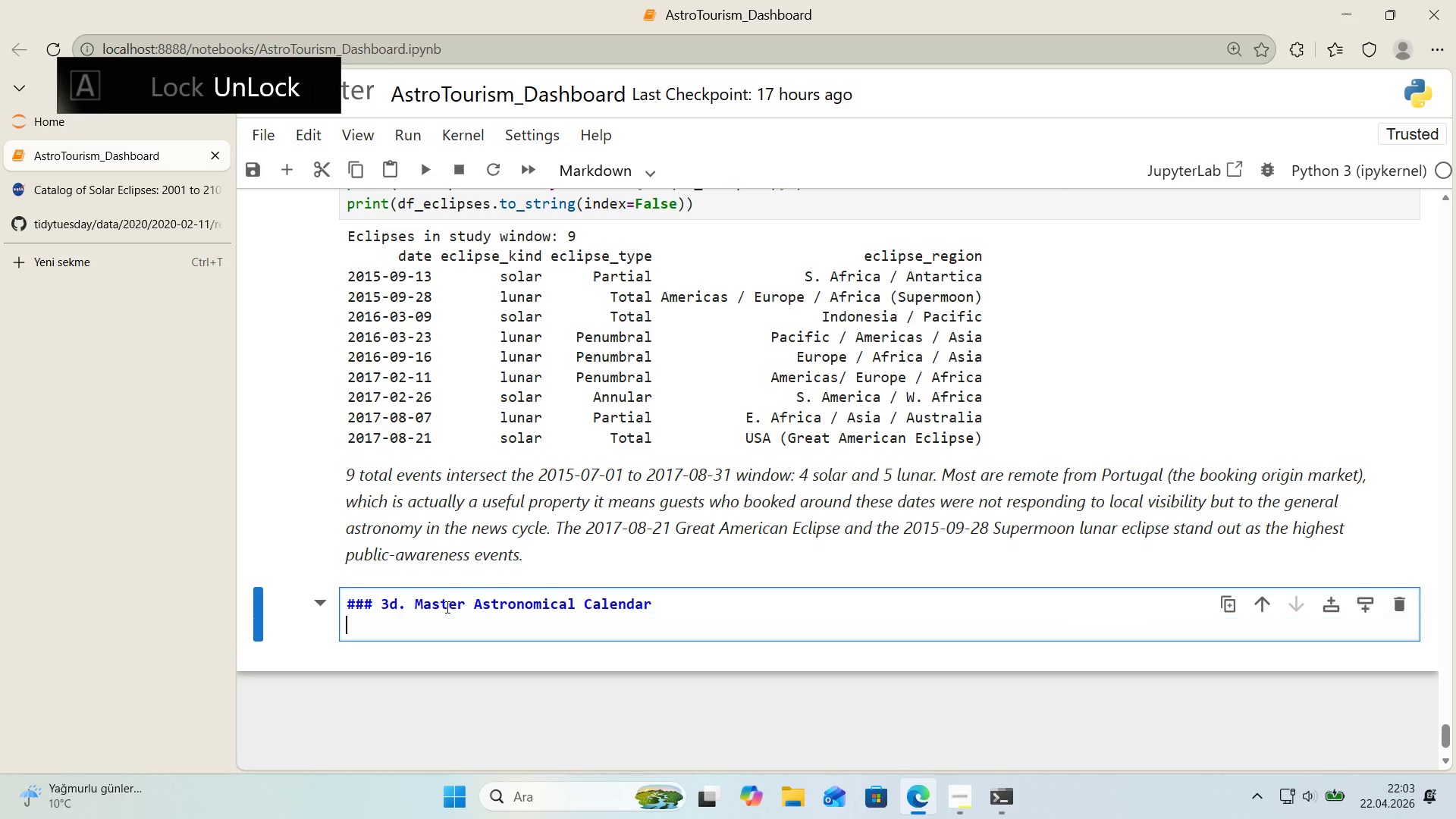 
key(Enter)
 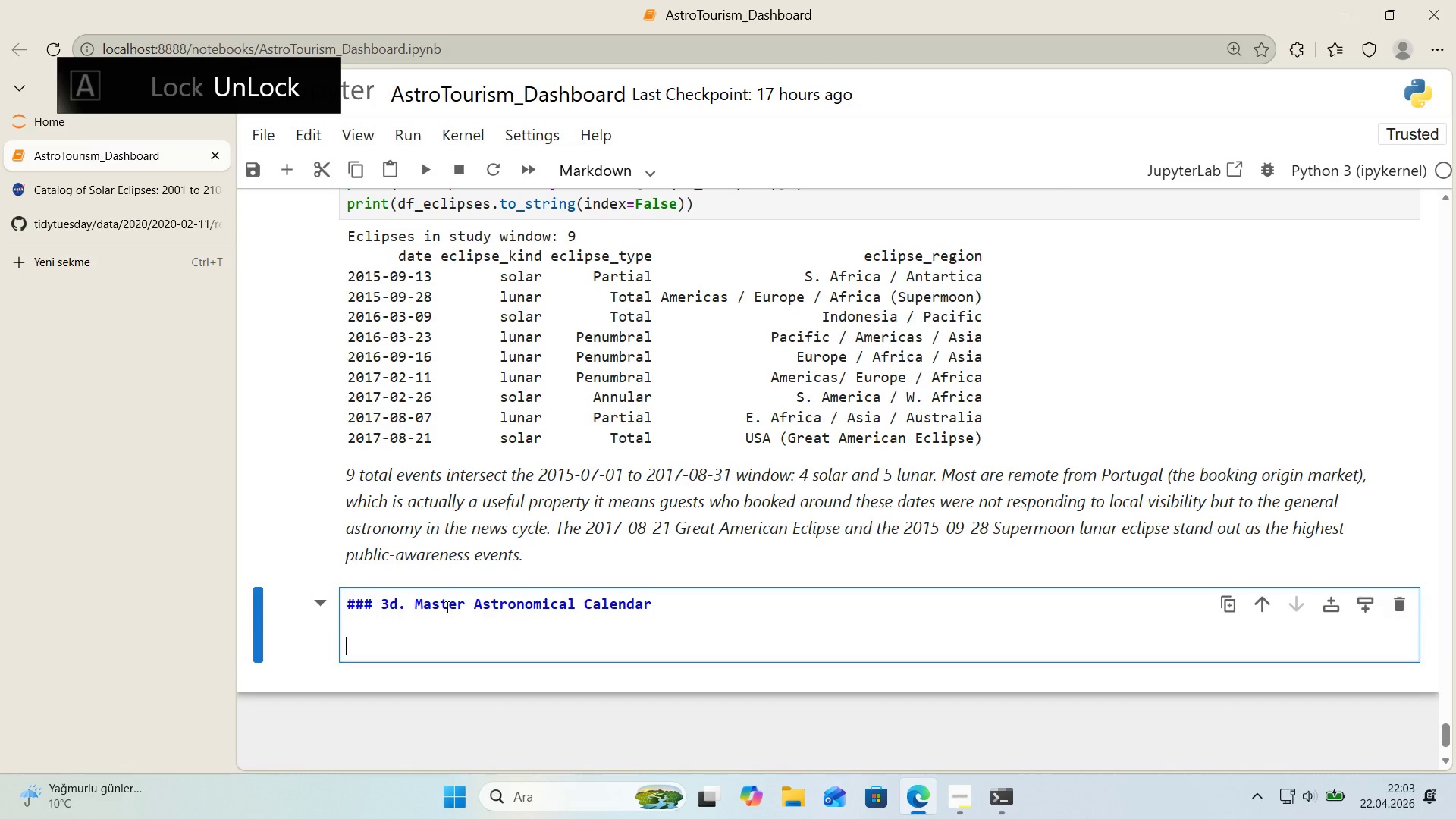 
key(Enter)
 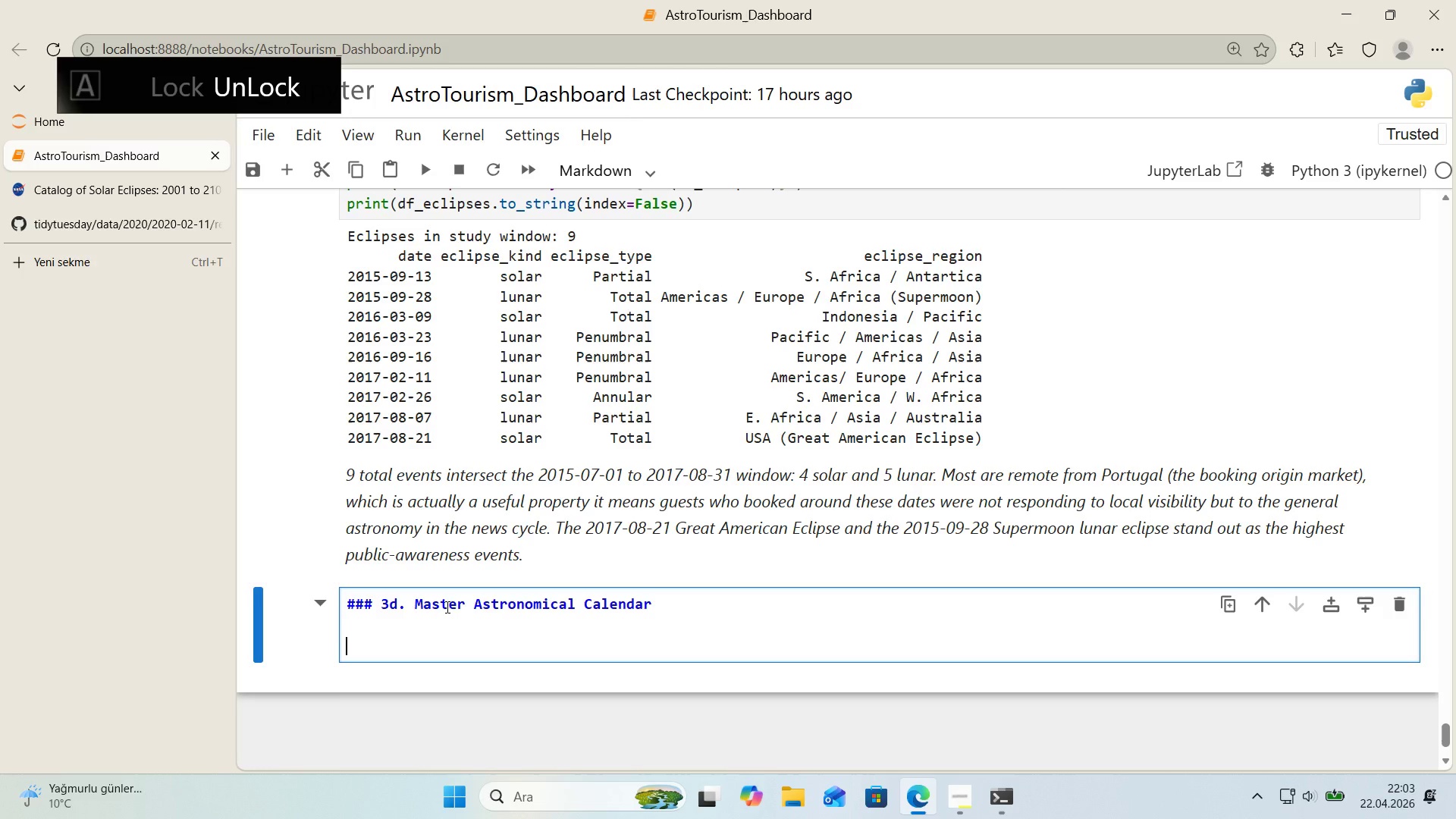 
type(Outer-jo'n moon + ho)
key(Backspace)
key(Backspace)
type(showers + ecl'pses on )
 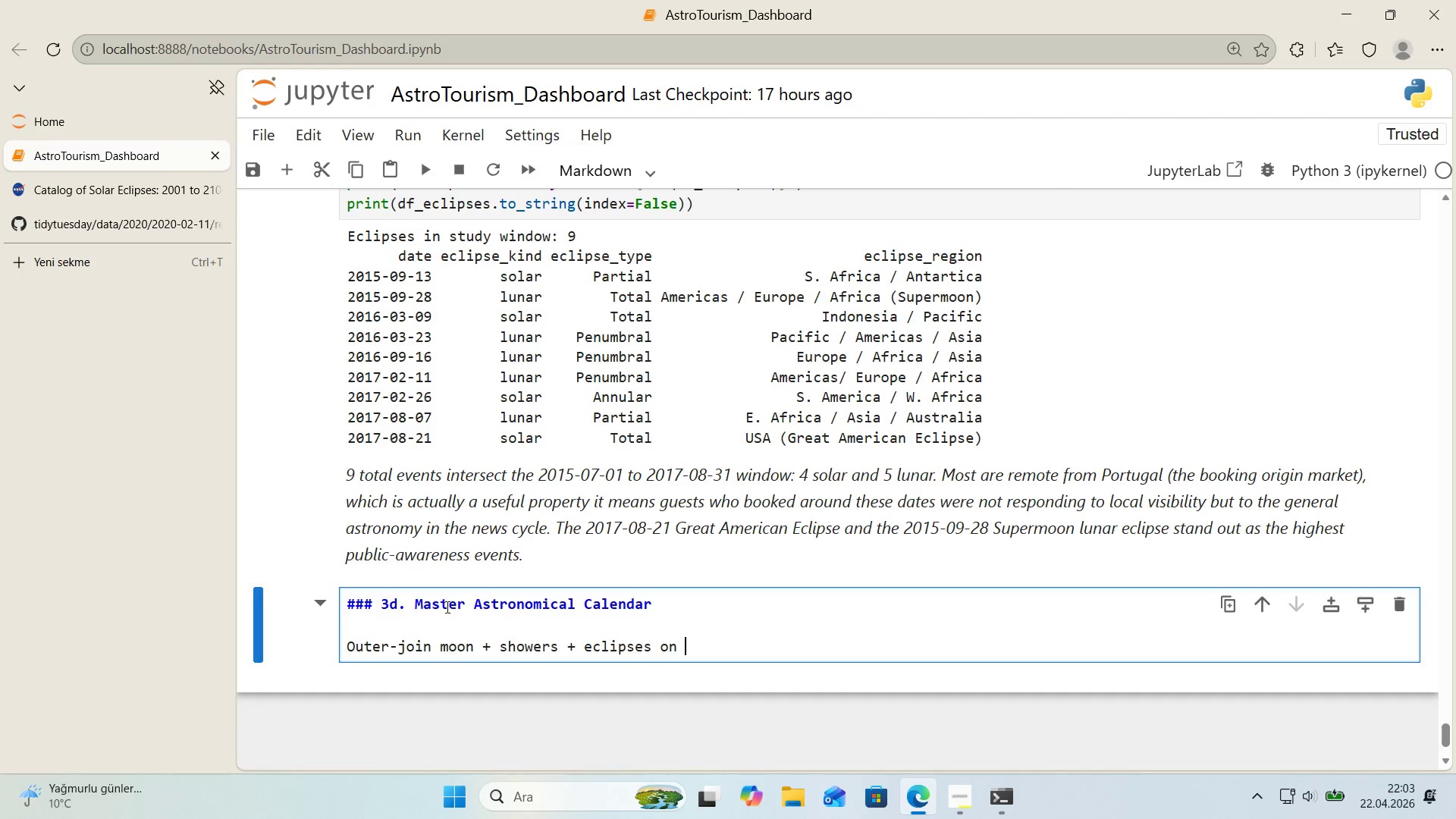 
key(Alt+Control+Comma)
 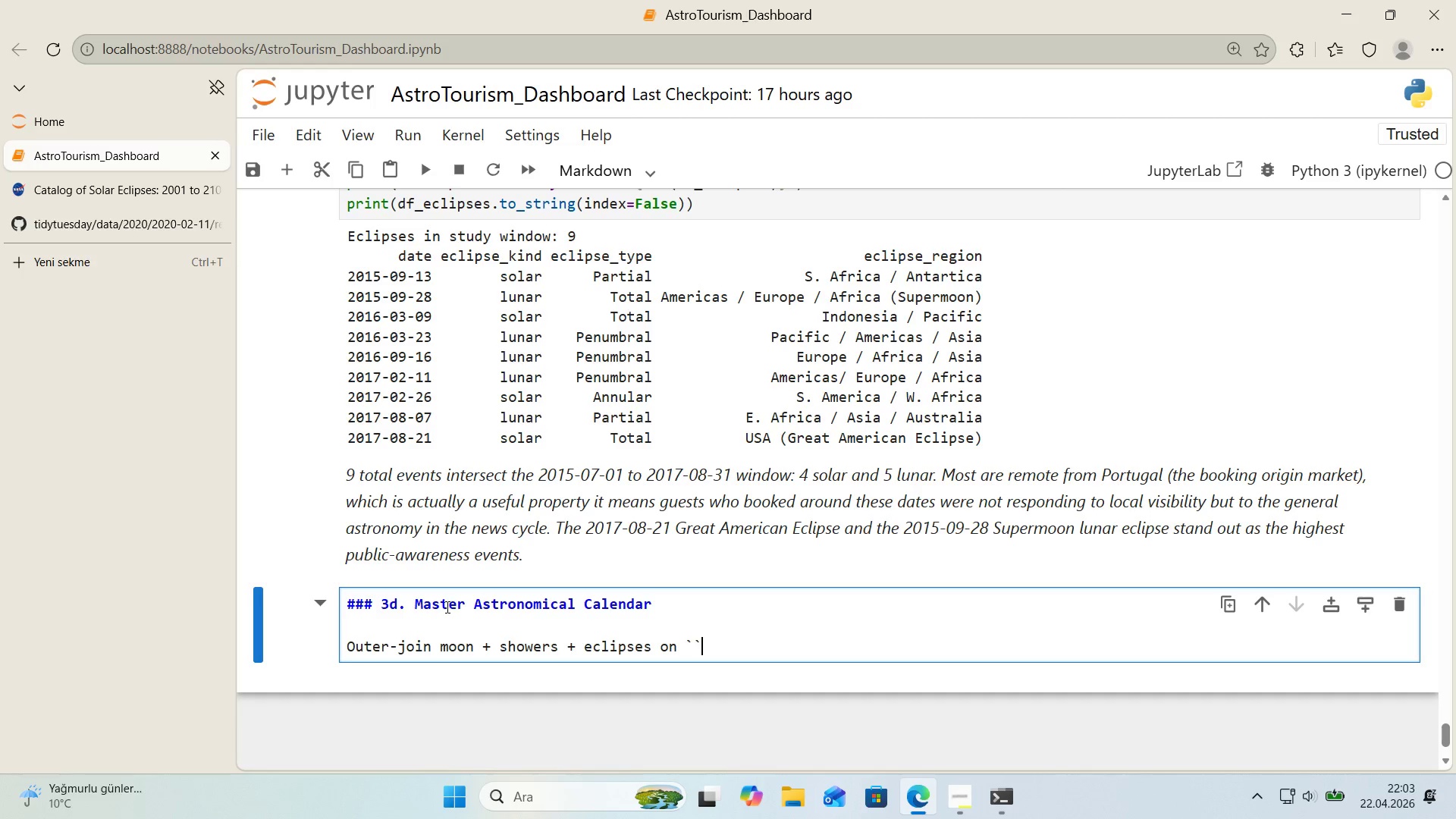 
key(Alt+Control+Comma)
 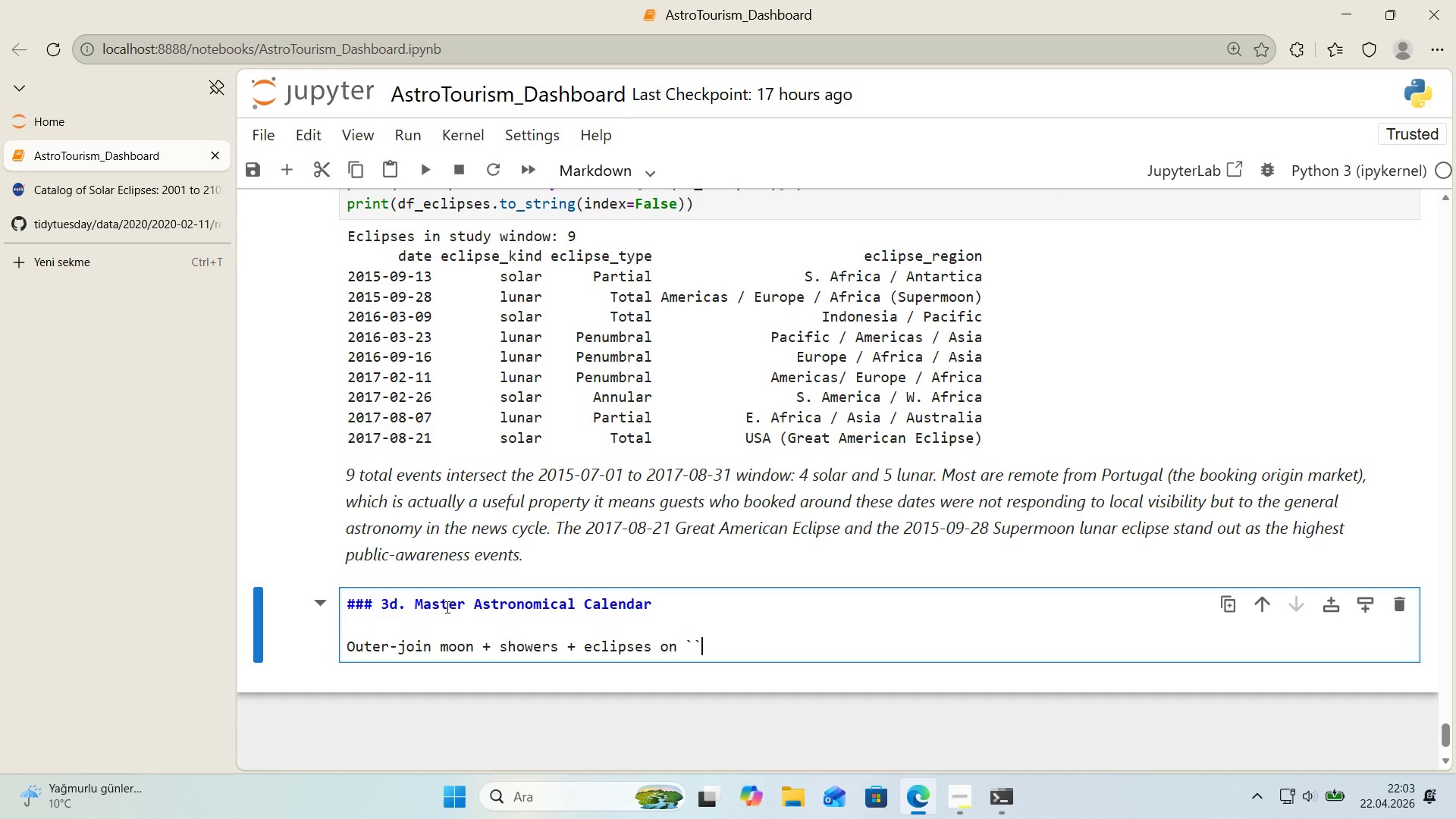 
key(Control+ControlRight)
 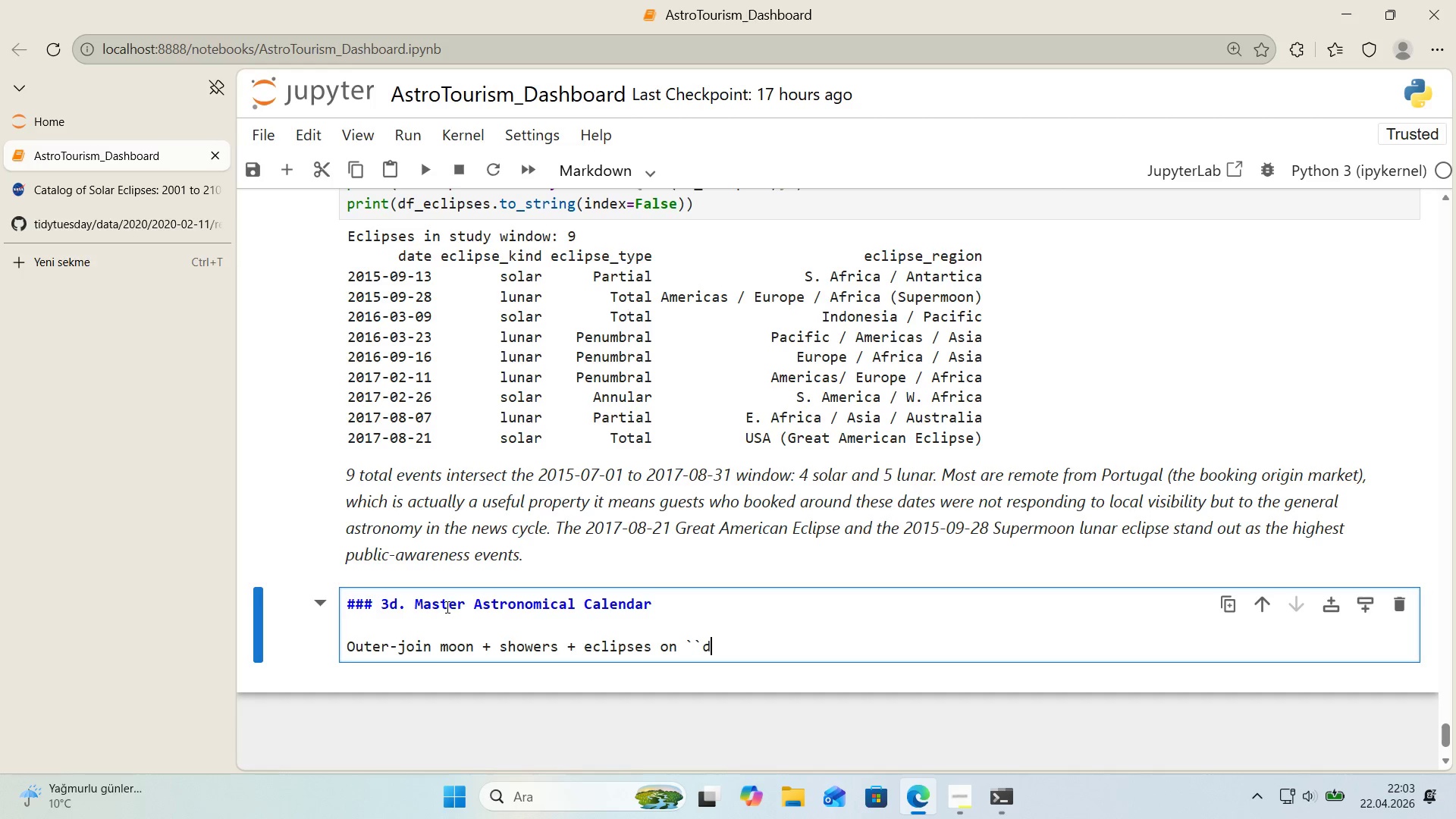 
type(date)
 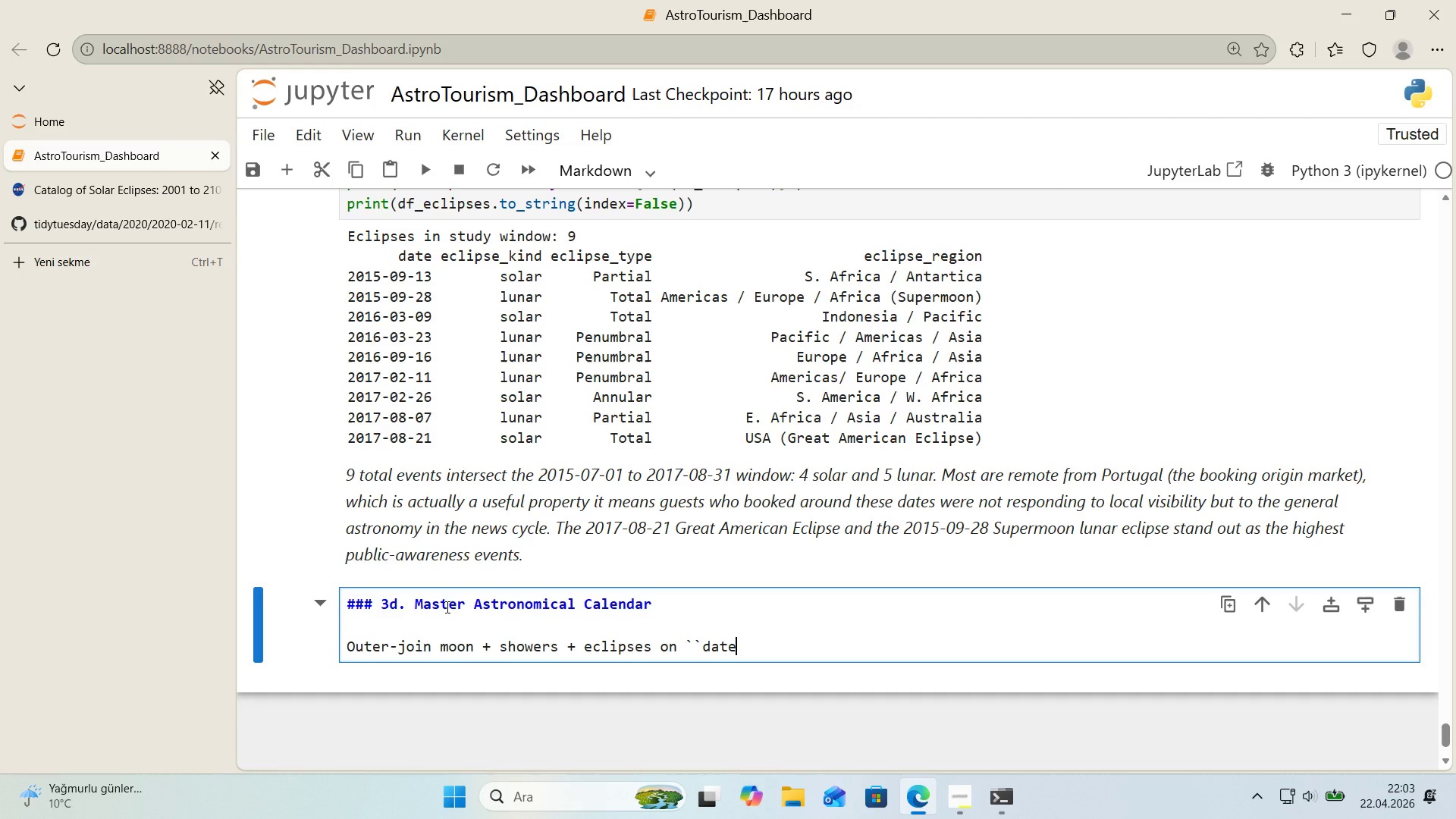 
key(ArrowDown)
 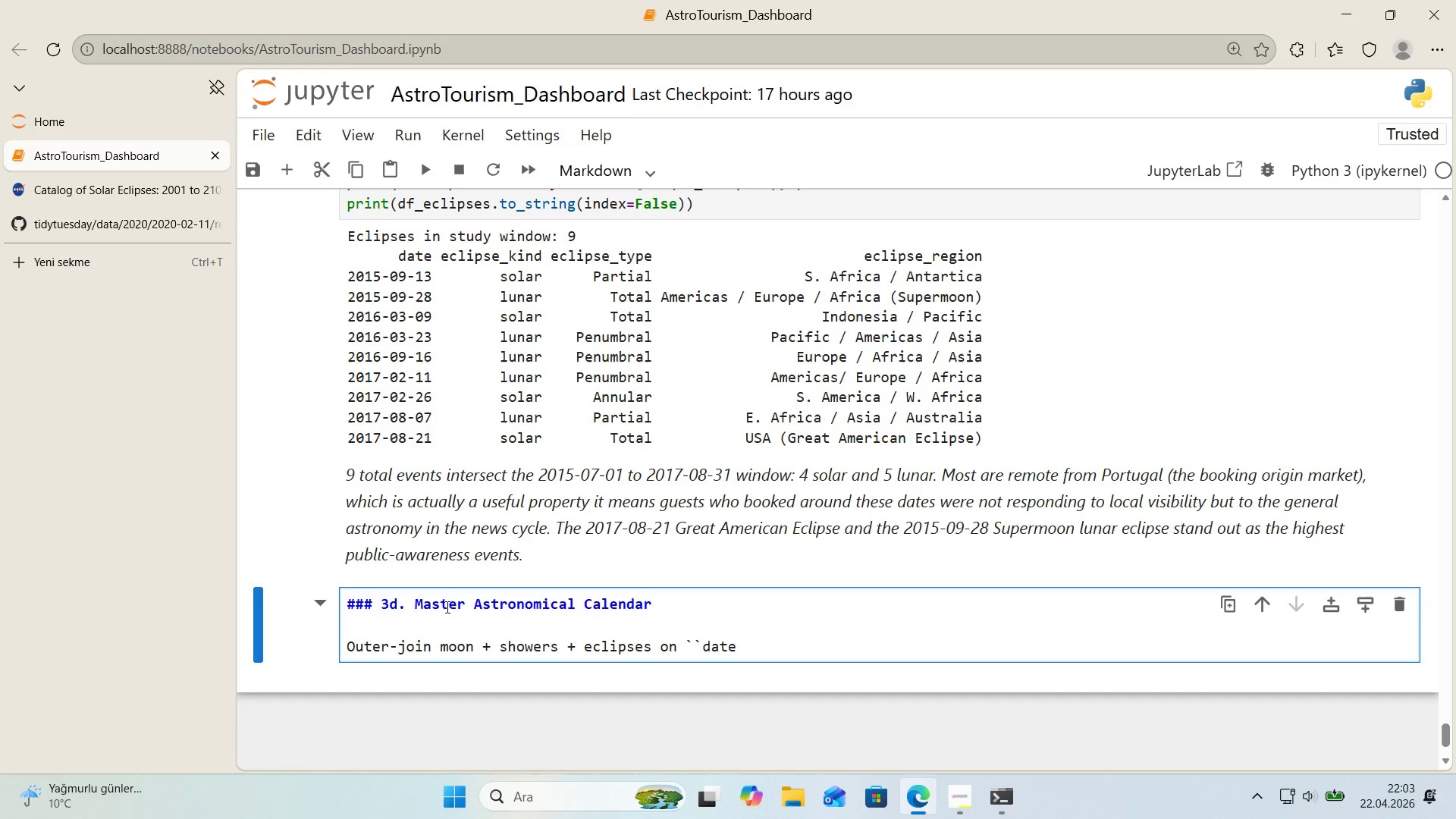 
key(ArrowLeft)
 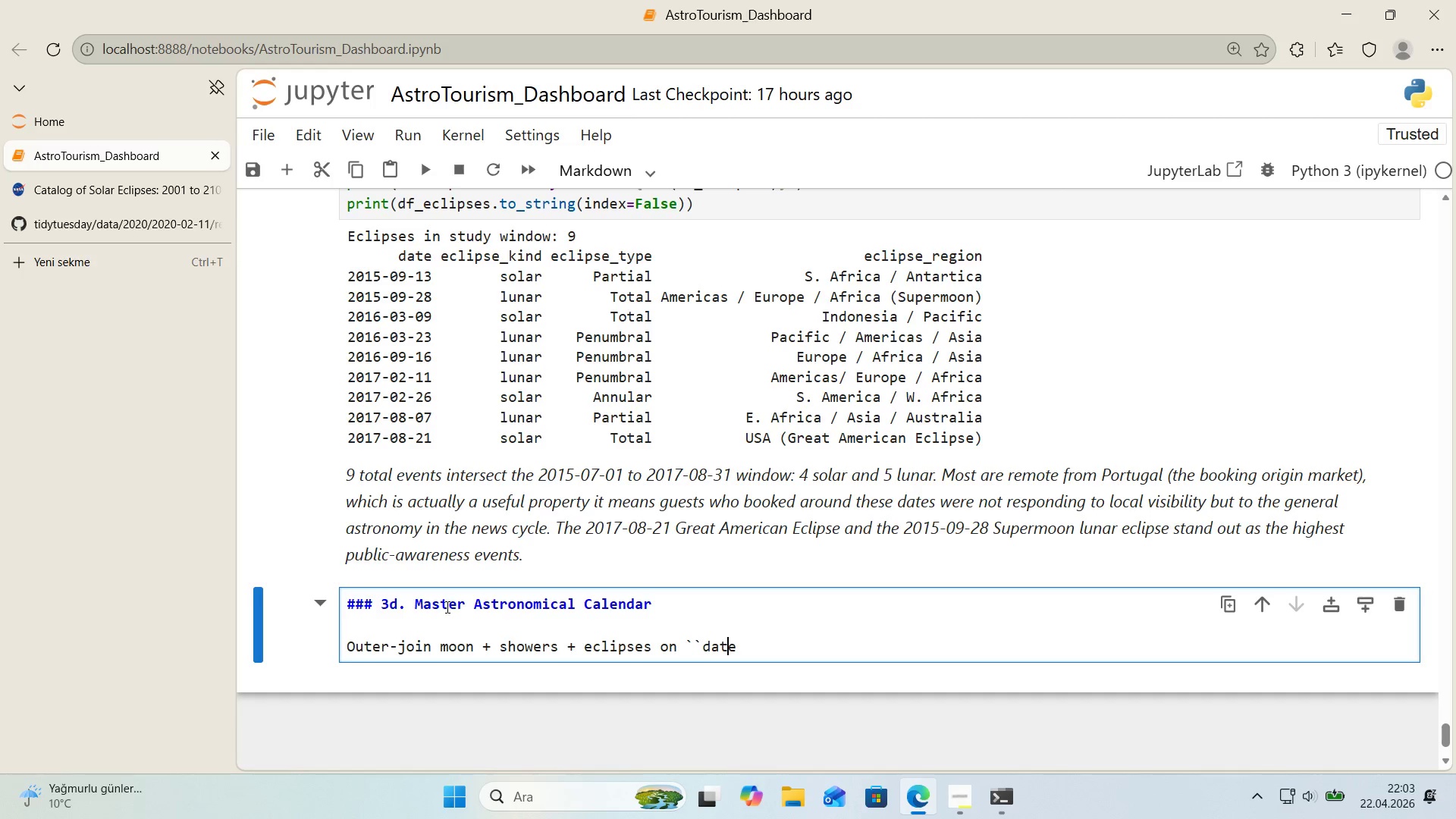 
key(ArrowLeft)
 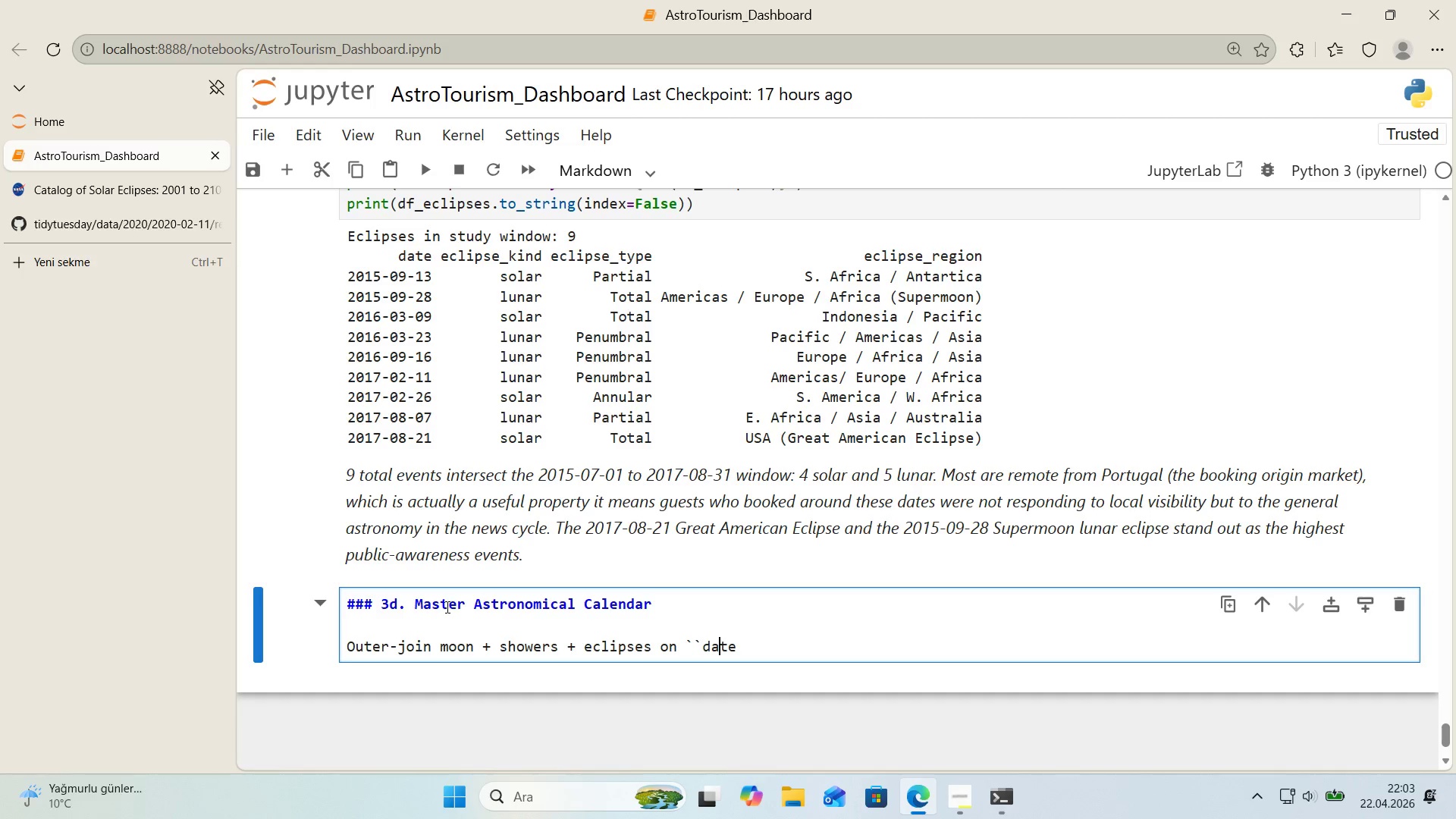 
key(ArrowLeft)
 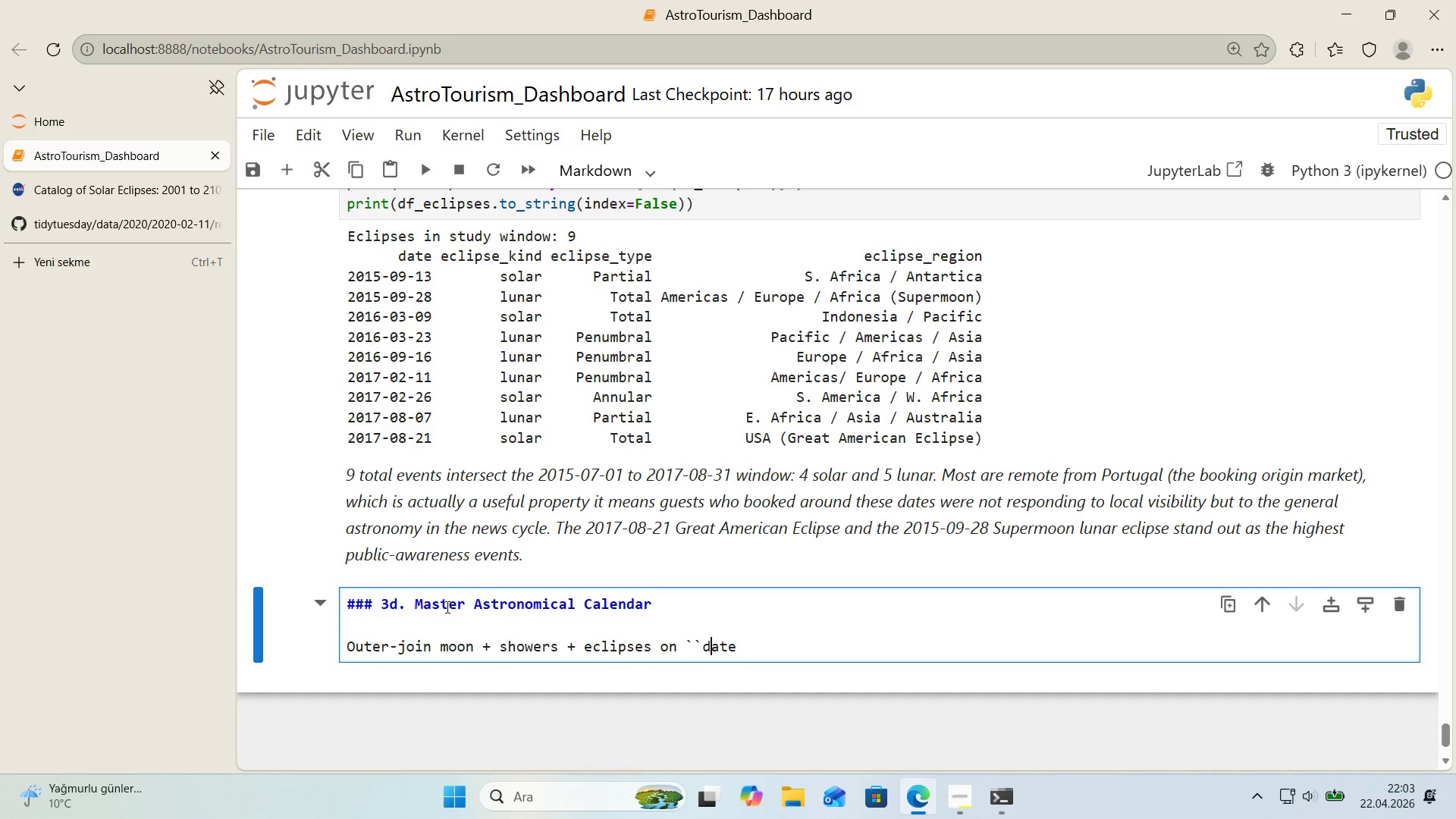 
key(ArrowLeft)
 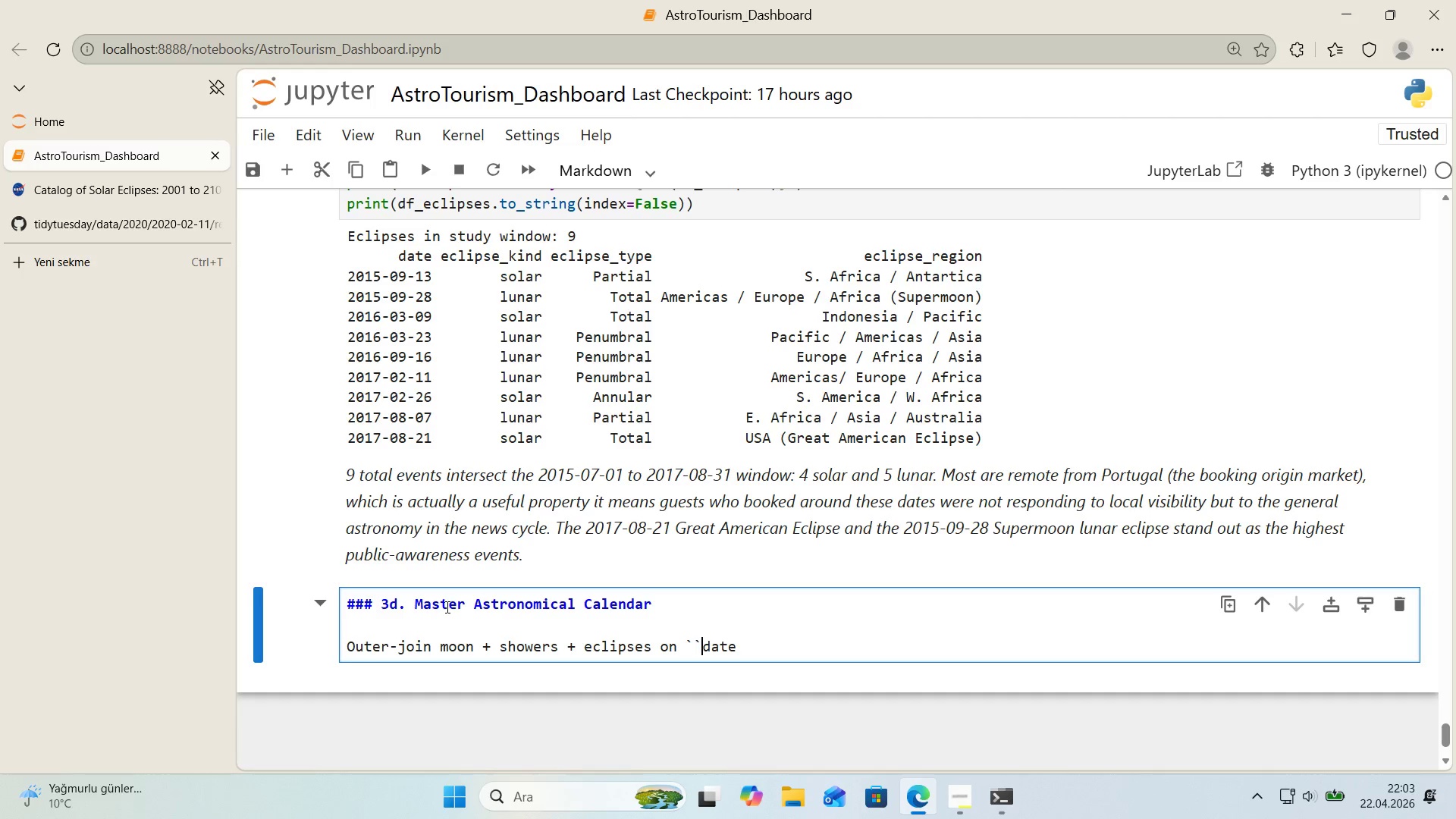 
key(Backspace)
 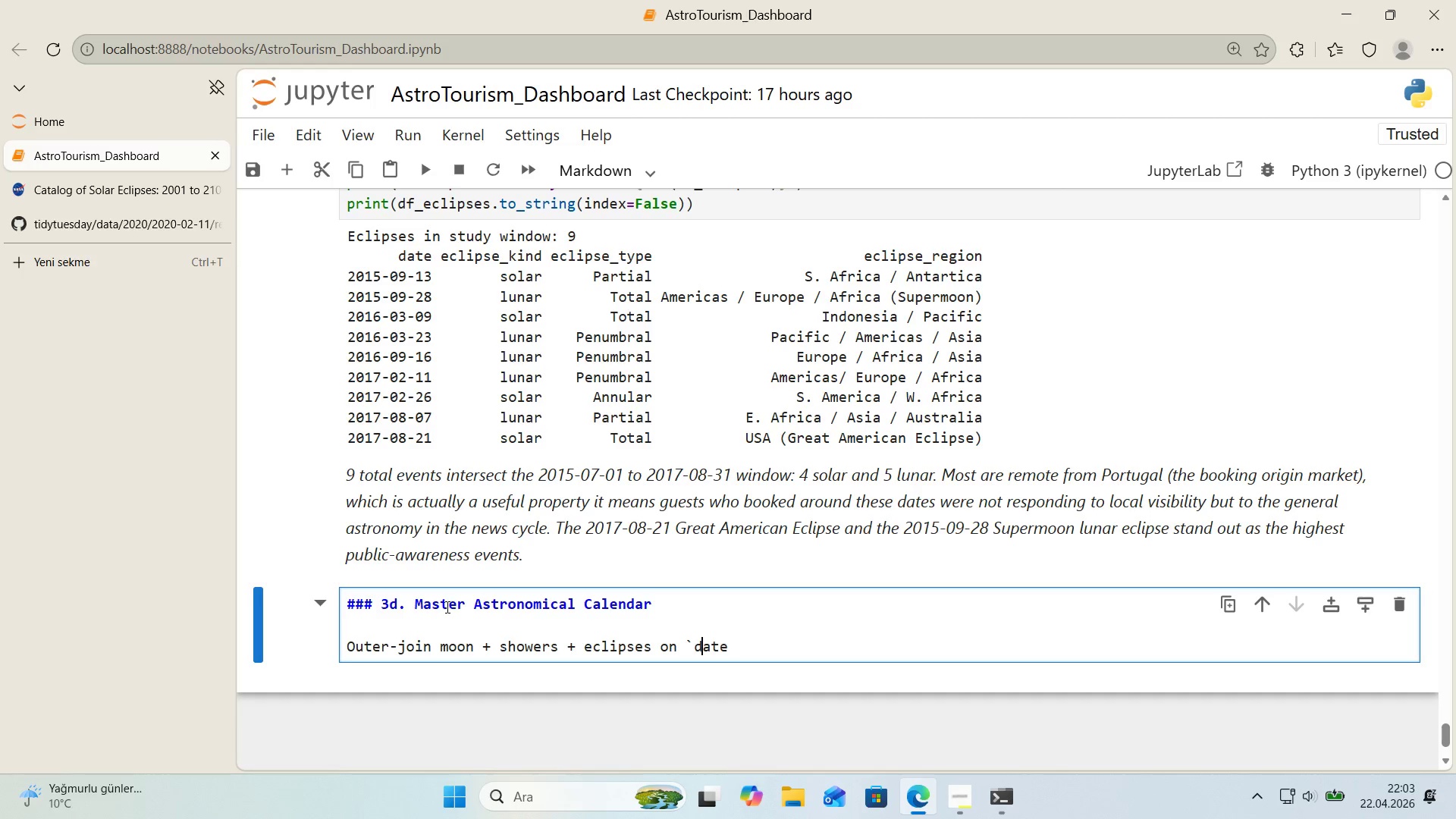 
key(ArrowRight)
 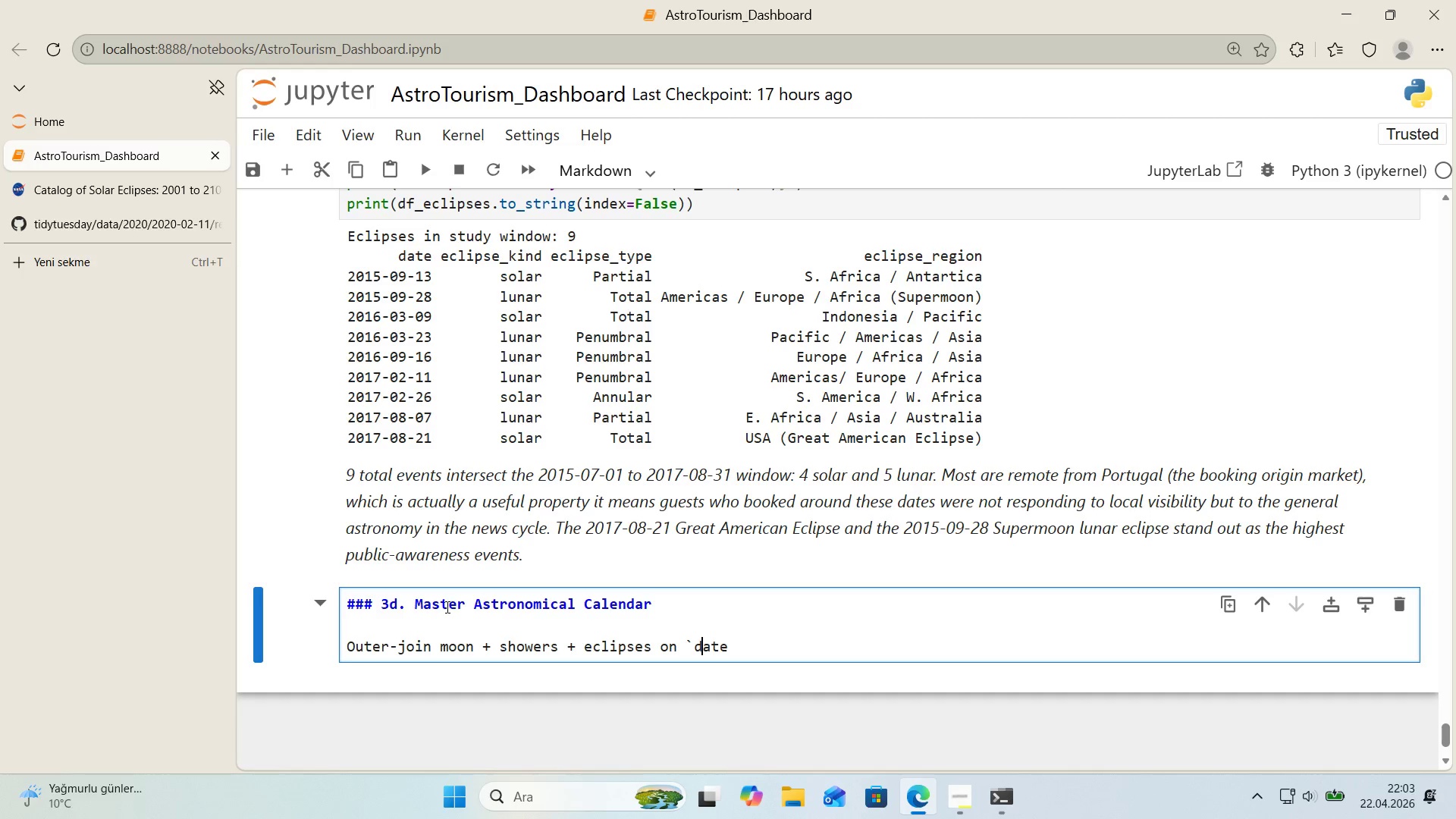 
key(ArrowRight)
 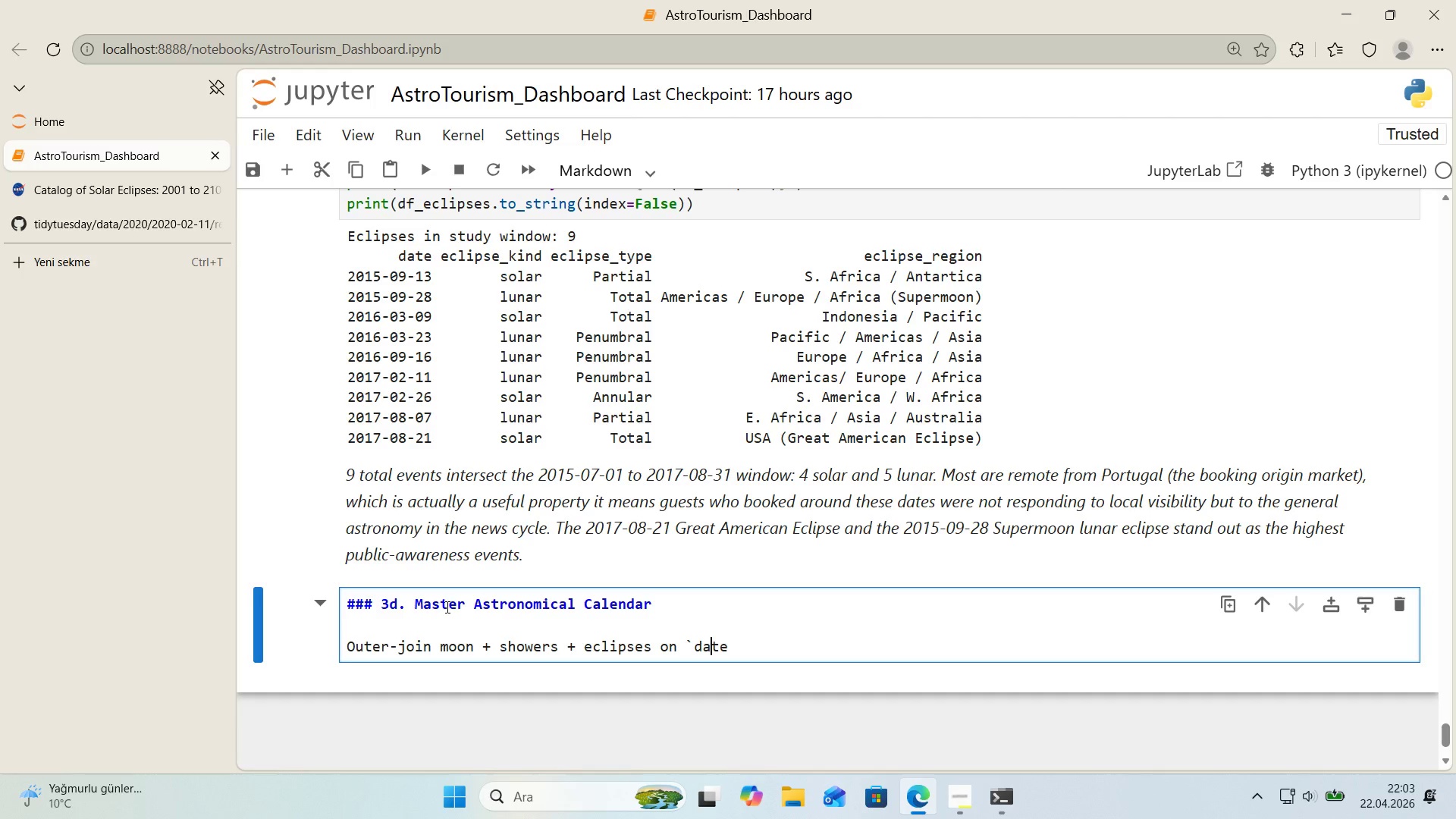 
key(ArrowRight)
 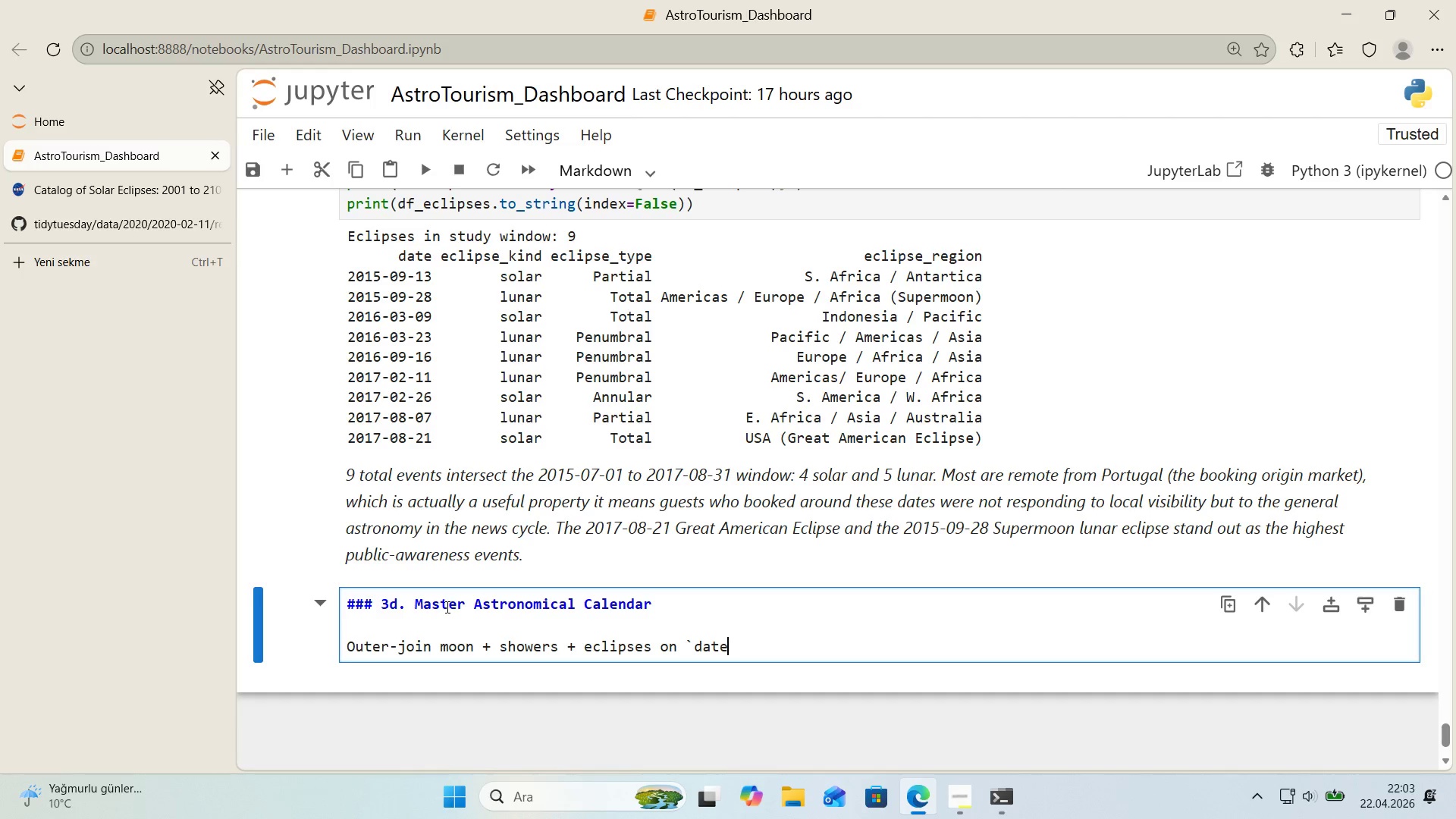 
key(ArrowRight)
 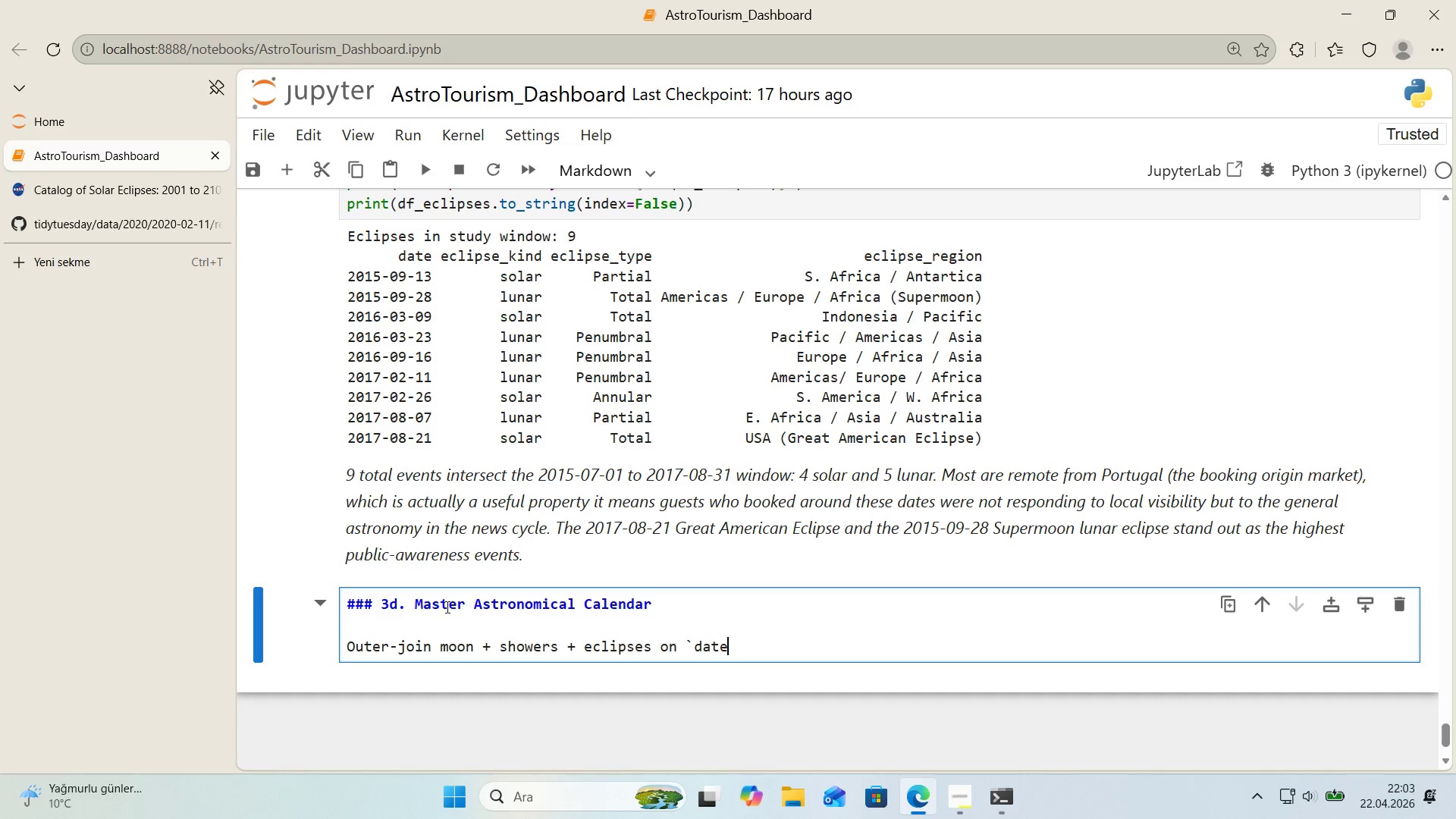 
key(Alt+Control+Comma)
 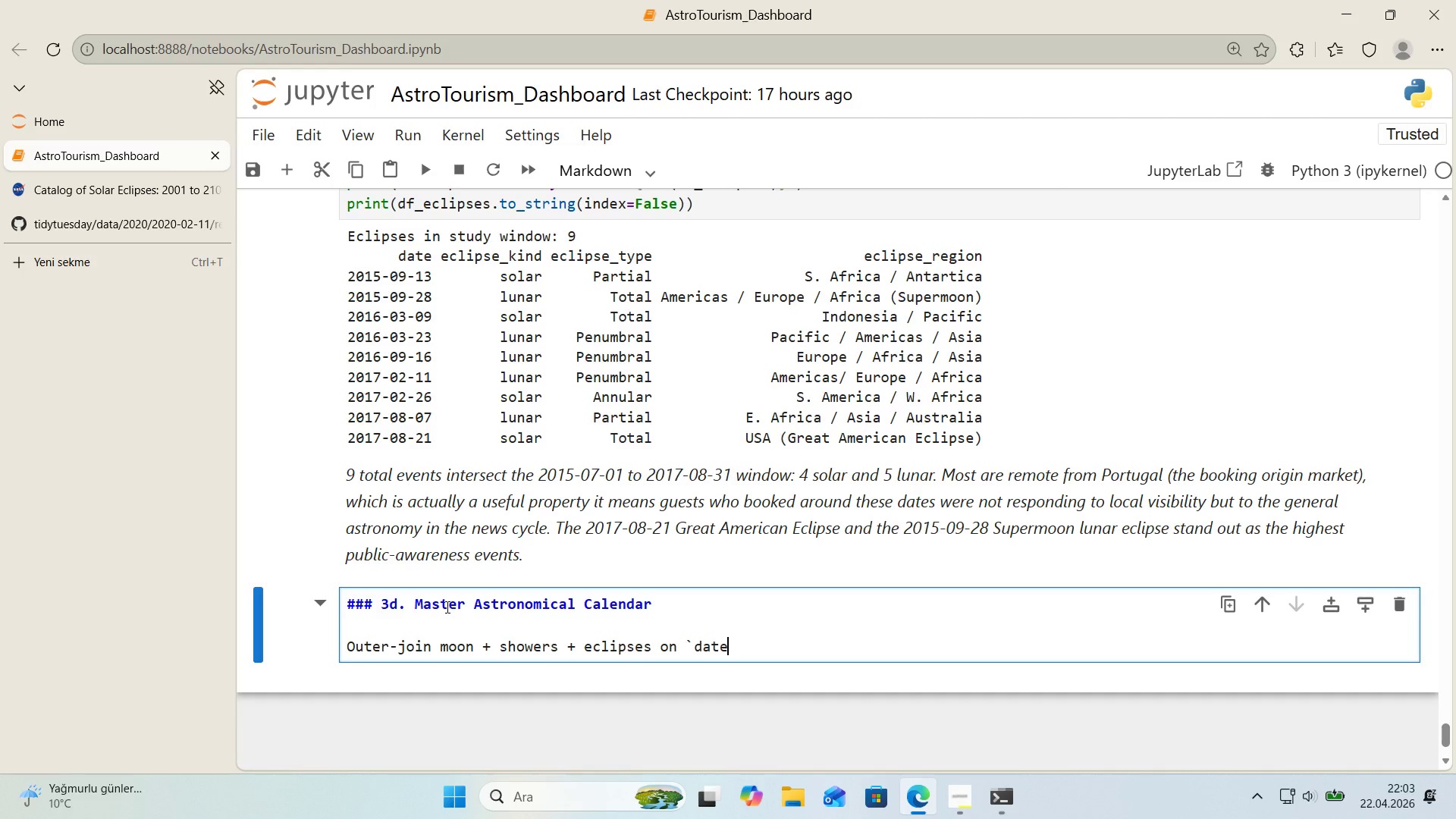 
key(Alt+Control+Comma)
 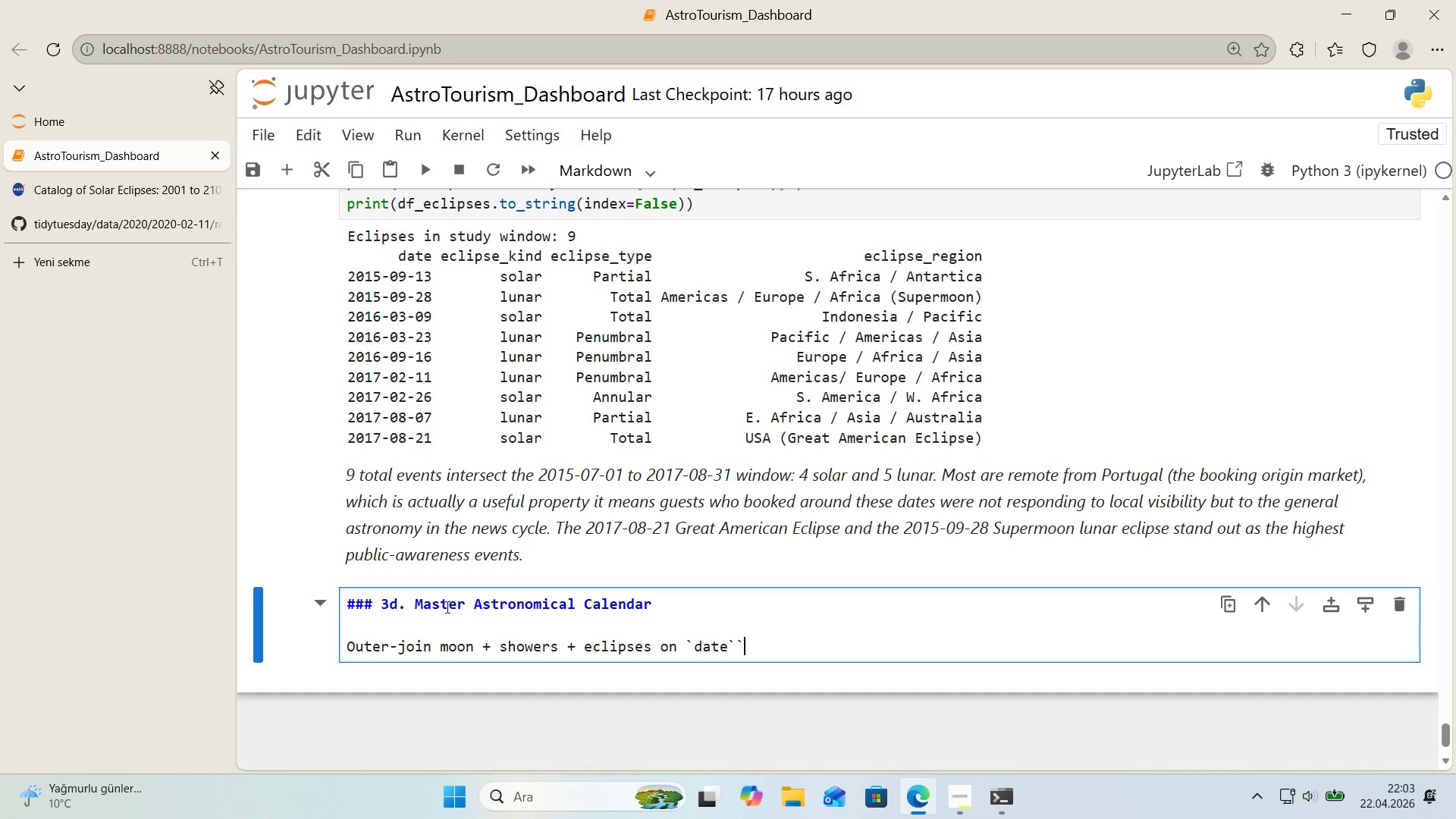 
key(Backspace)
type(. Each day gets a )
 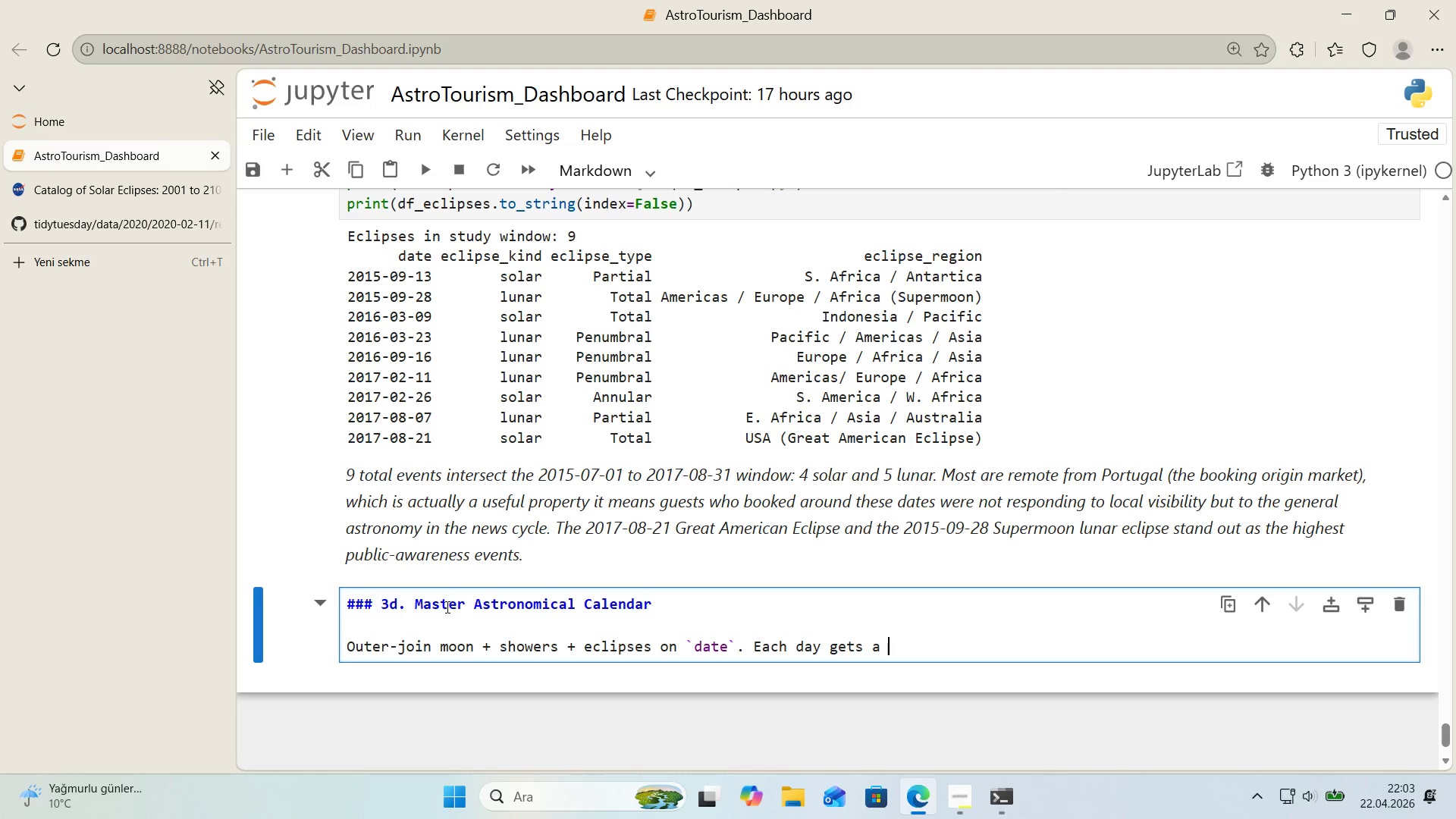 
hold_key(key=AltRight, duration=0.38)
 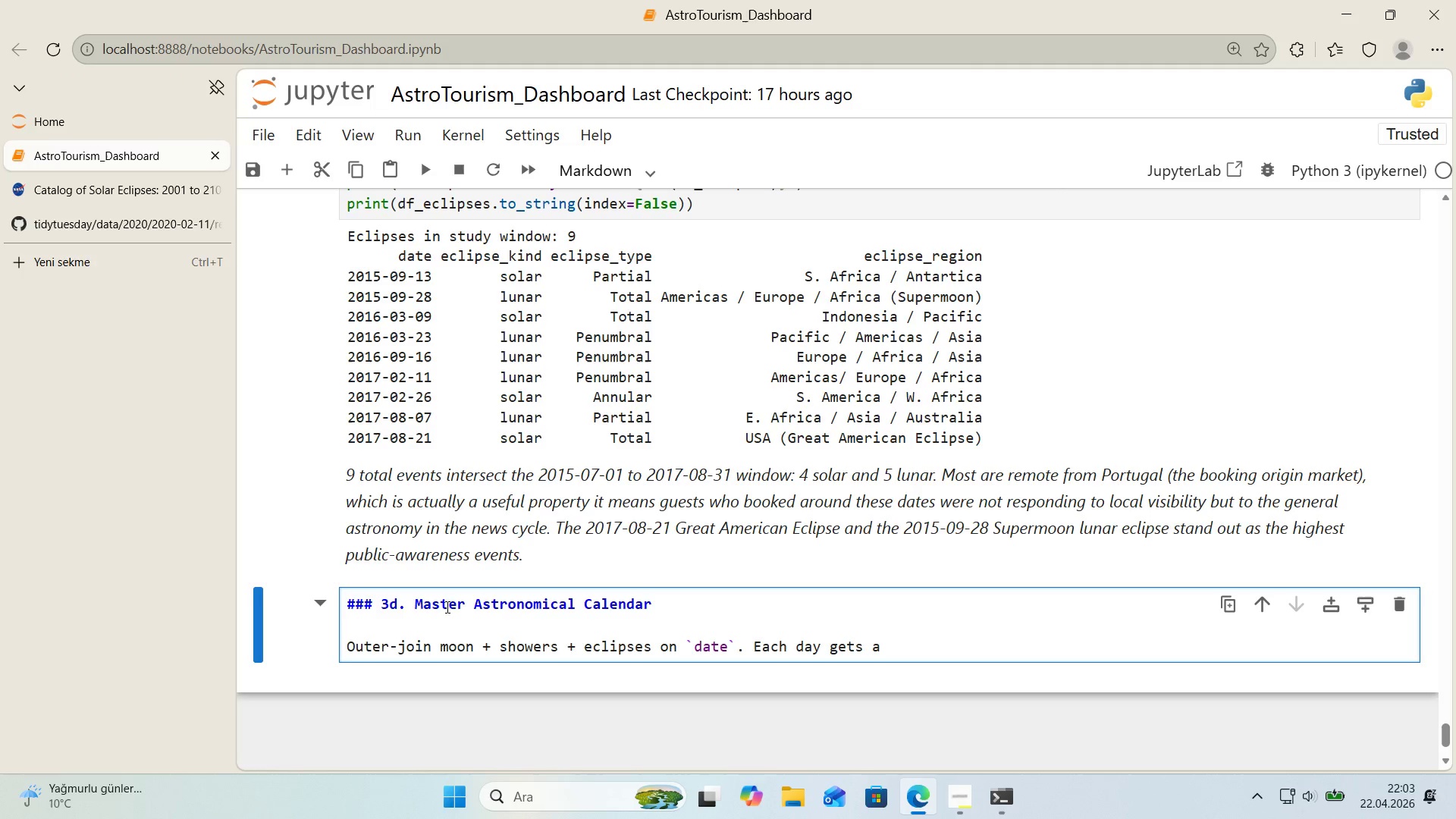 
hold_key(key=ControlLeft, duration=0.38)
 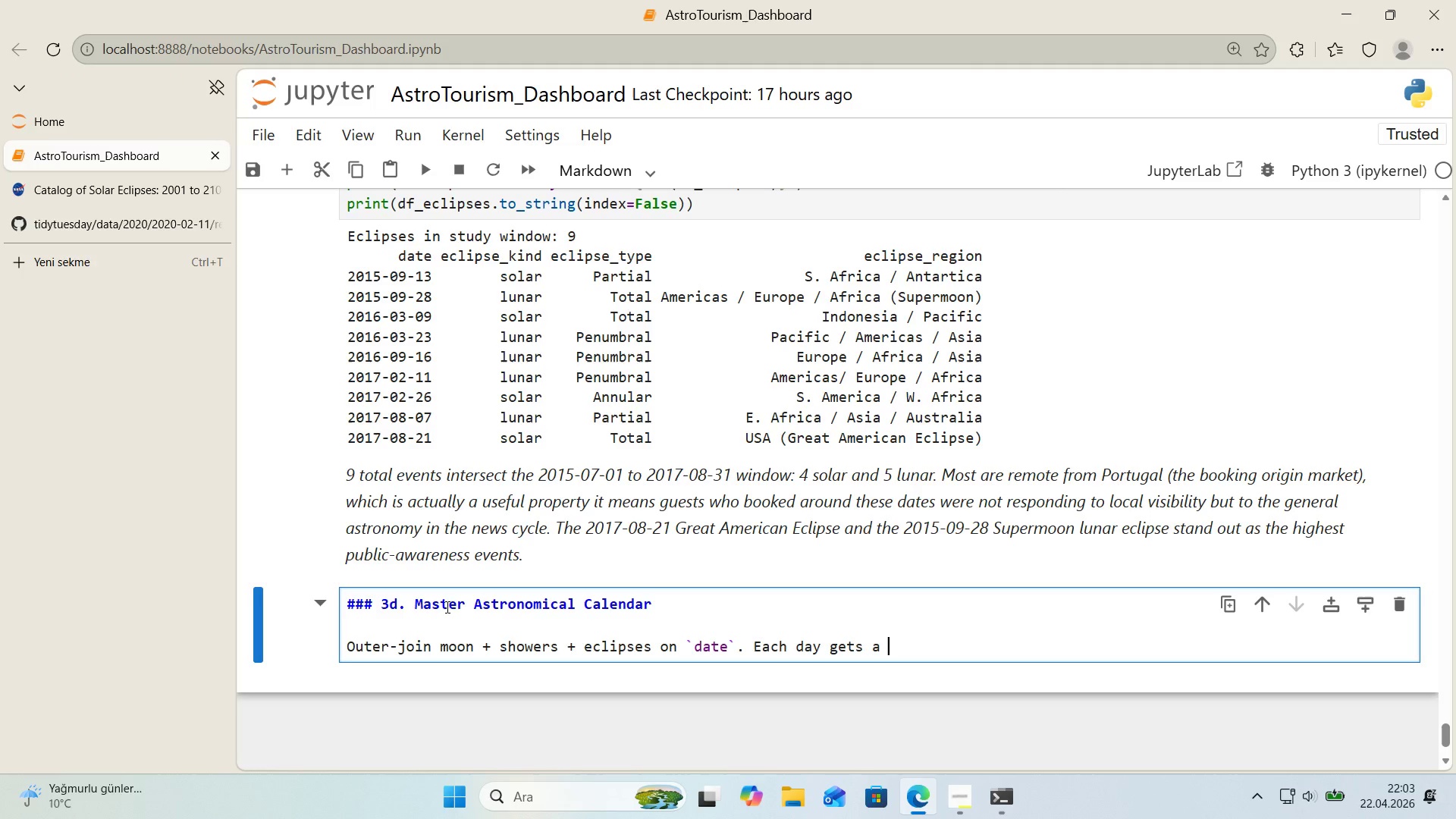 
type(**pr'mary eventt)
key(Backspace)
type( tag** us'ng the h'erarchy)
 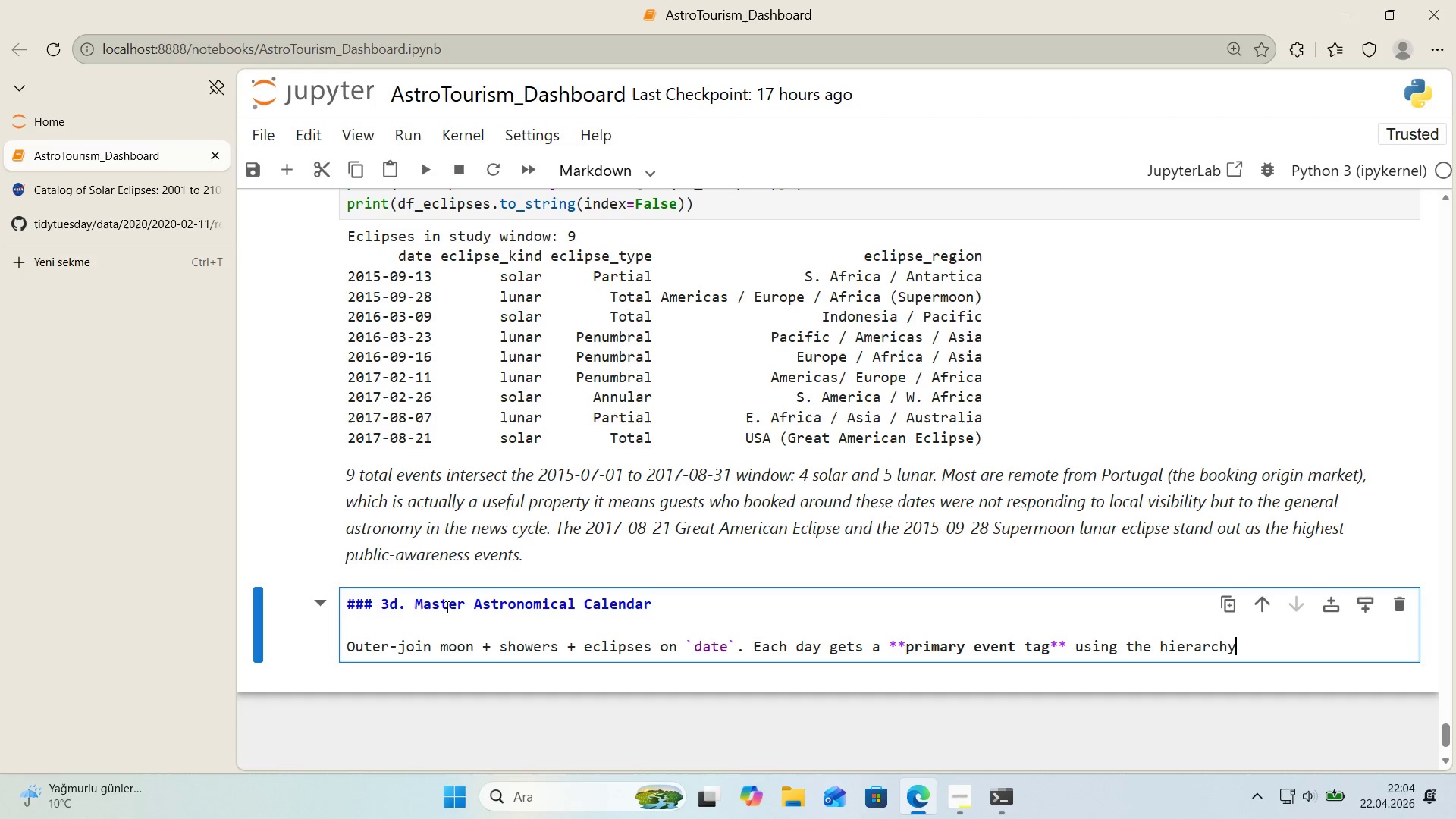 
type(> Ecl'pse [Break] Meteor Shower [Break] New)
key(Backspace)
key(Backspace)
type(e )
key(Backspace)
type(w )
key(Backspace)
key(Backspace)
type( Moon [Break] Full Moon)
 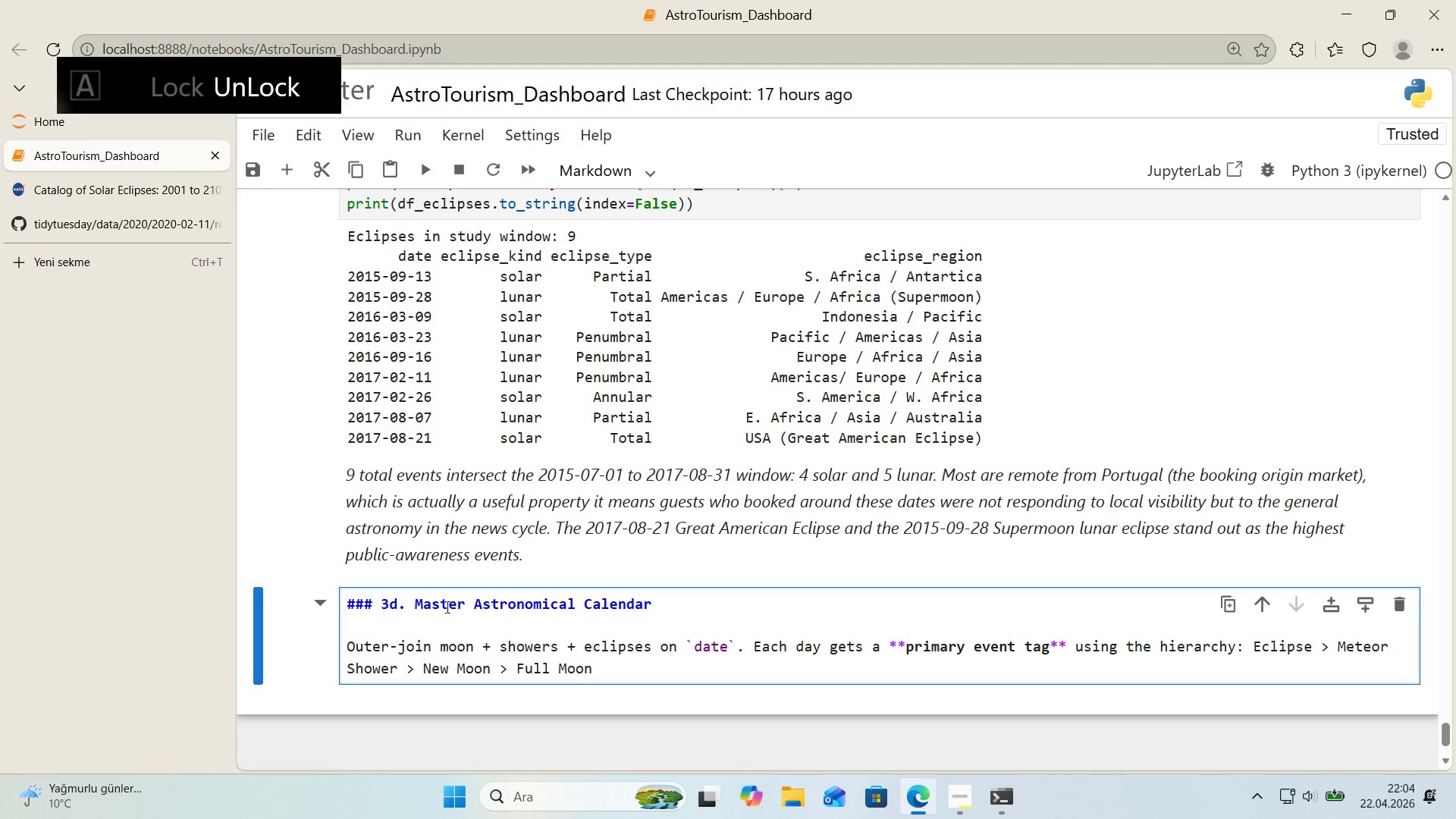 
type( [Break] No Major Event. )
 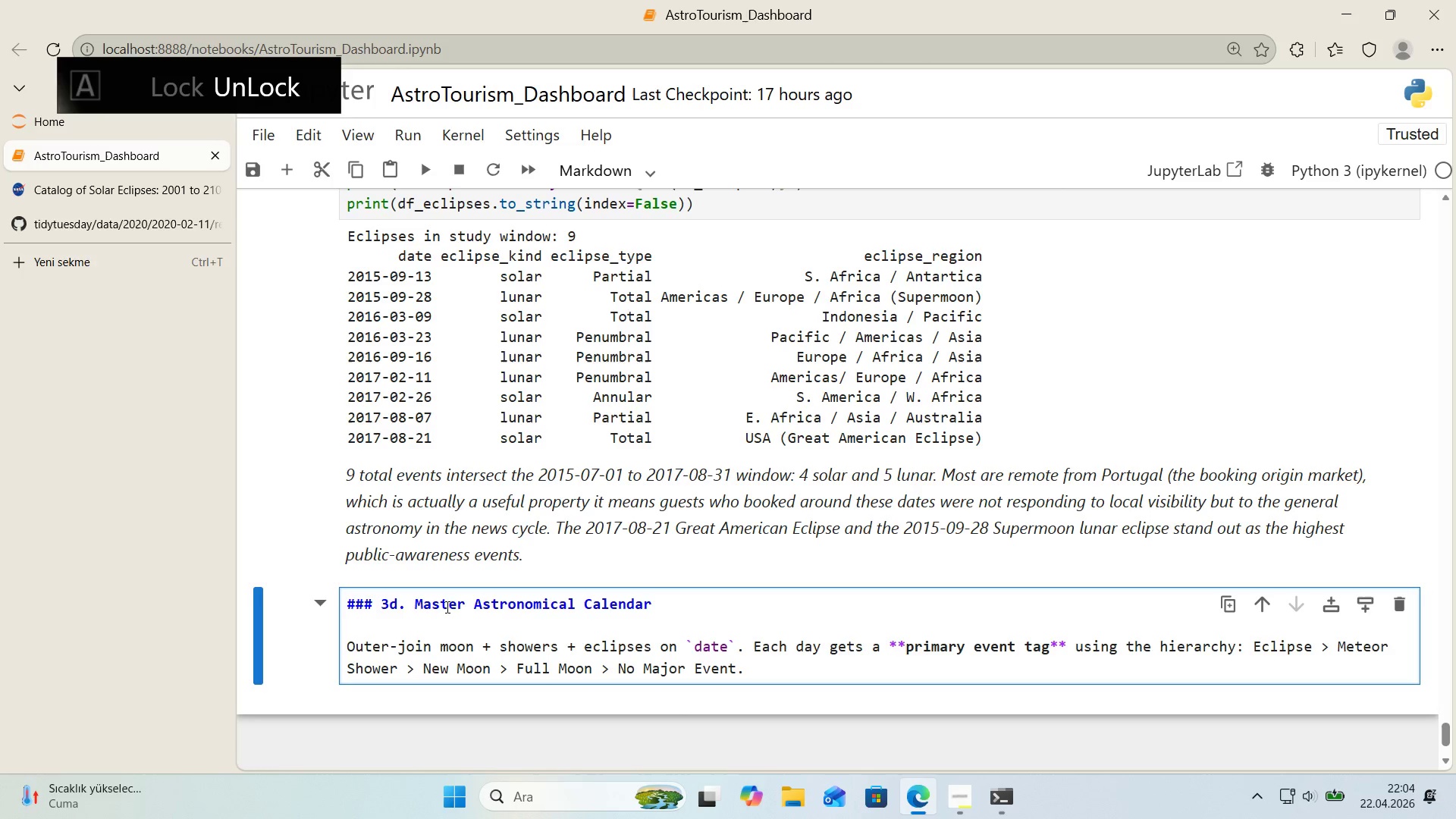 
wait(32.73)
 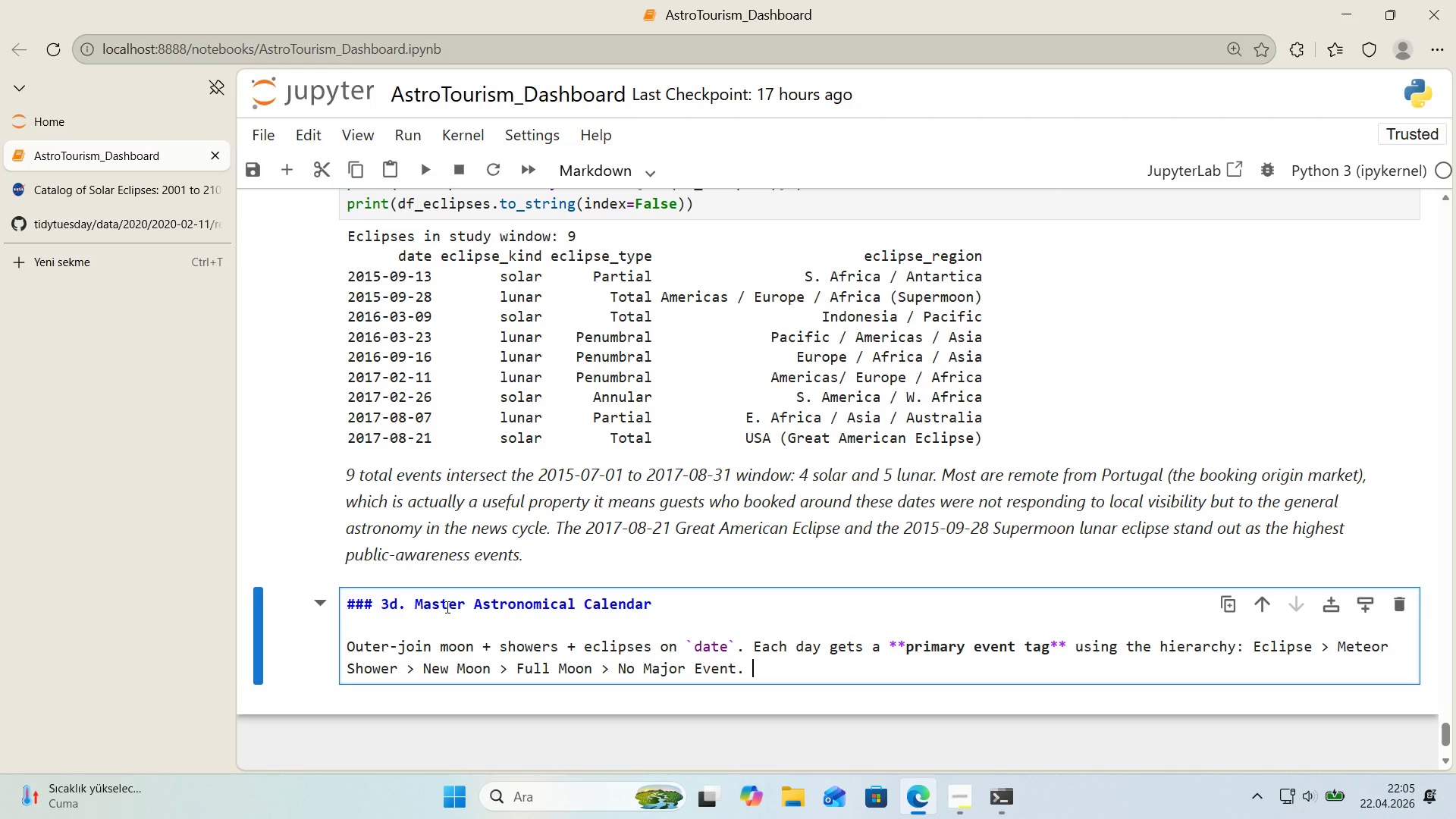 
scroll: coordinate [447, 566], scroll_direction: down, amount: 1.0
 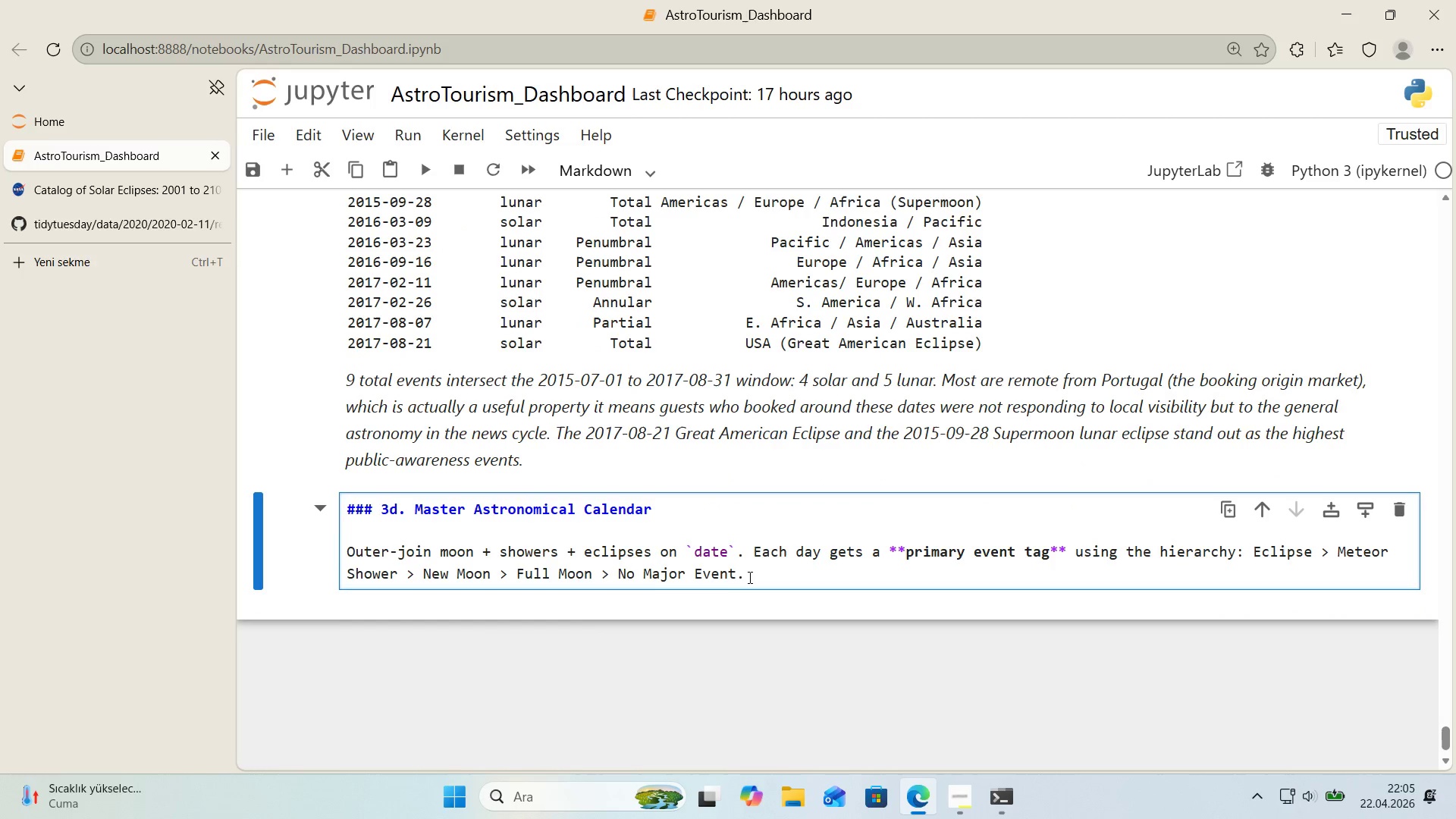 
left_click([748, 571])
 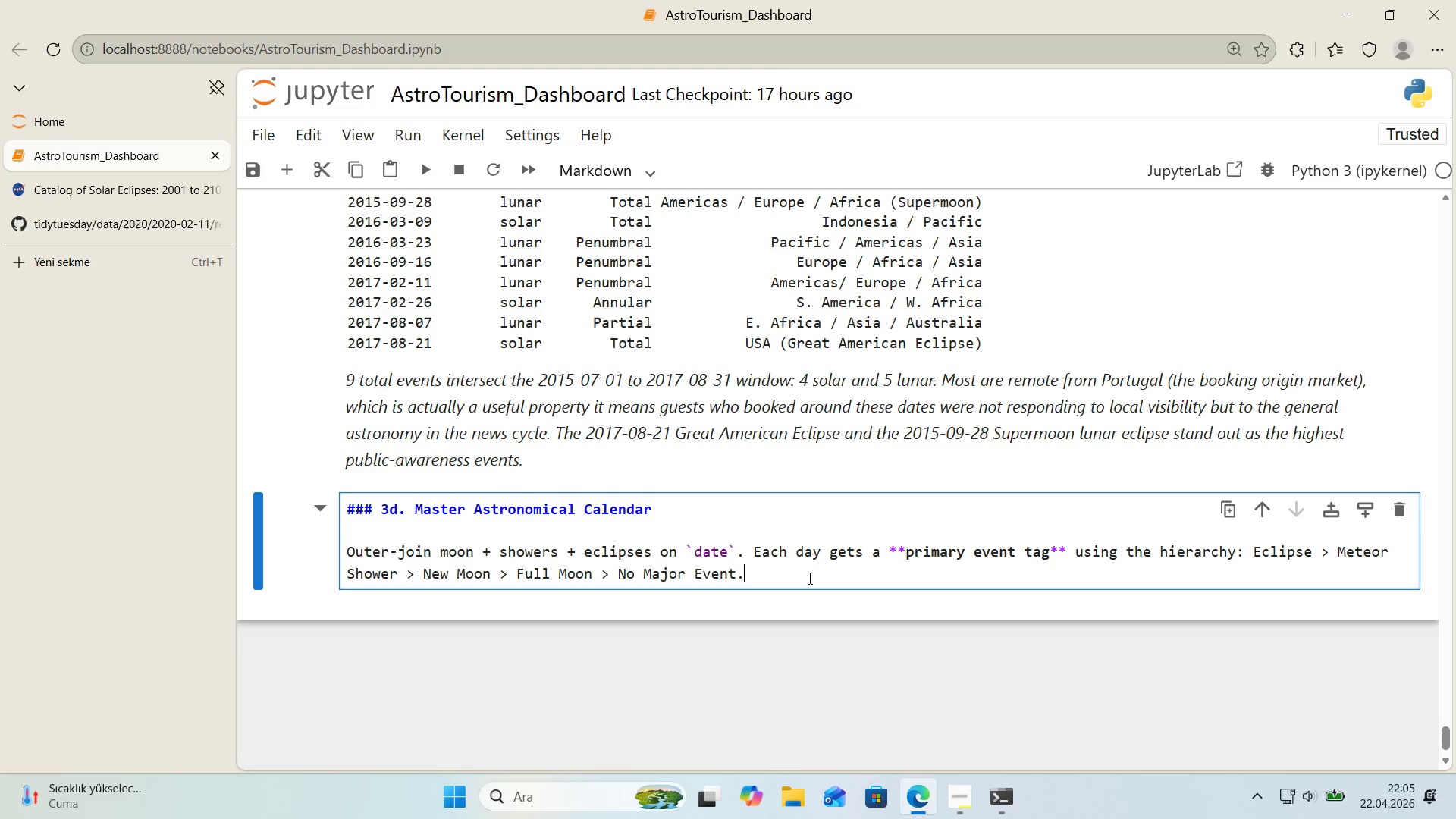 
wait(22.28)
 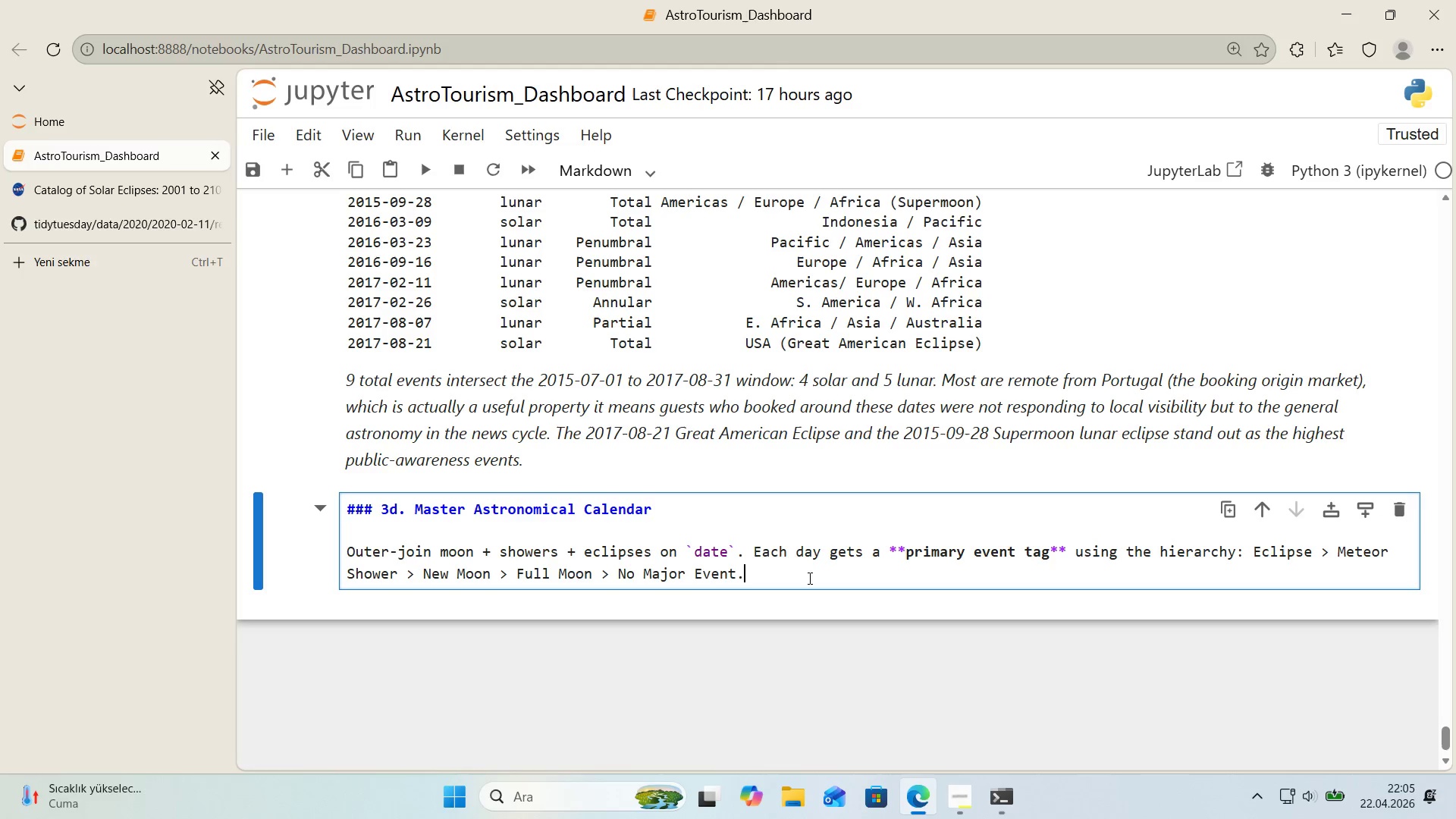 
type( A boolean)
 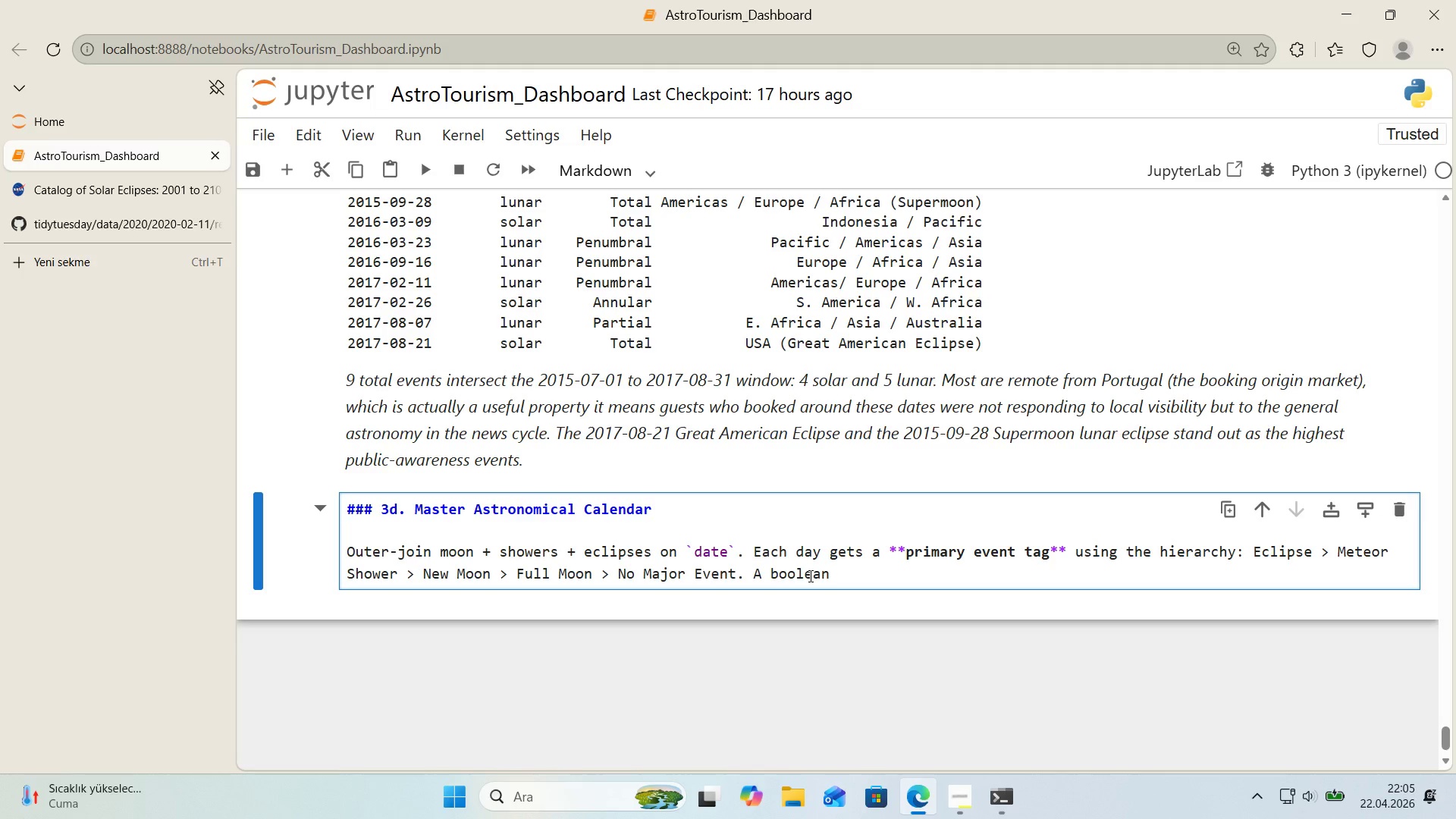 
key(Space)
 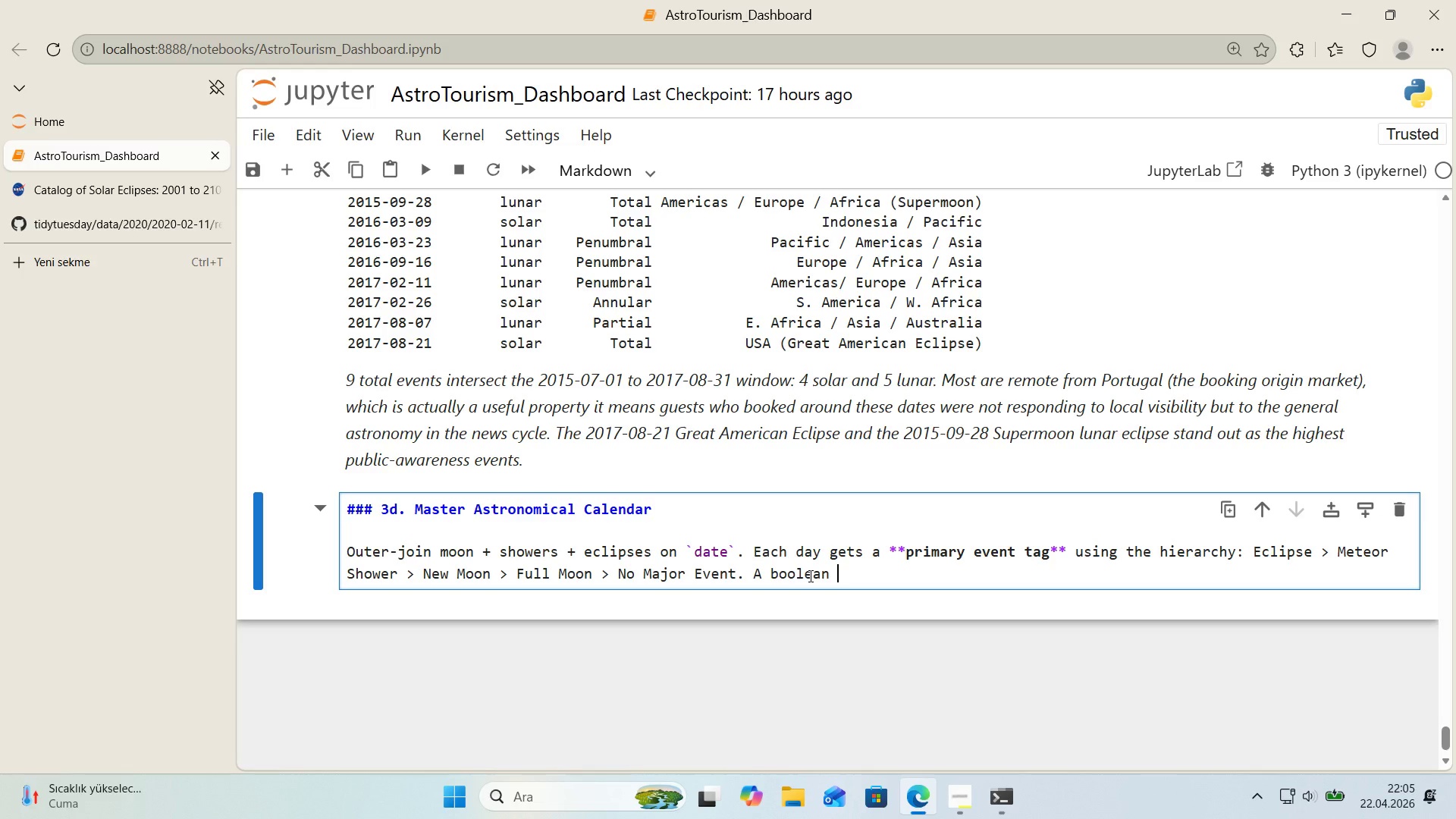 
key(Alt+Control+Comma)
 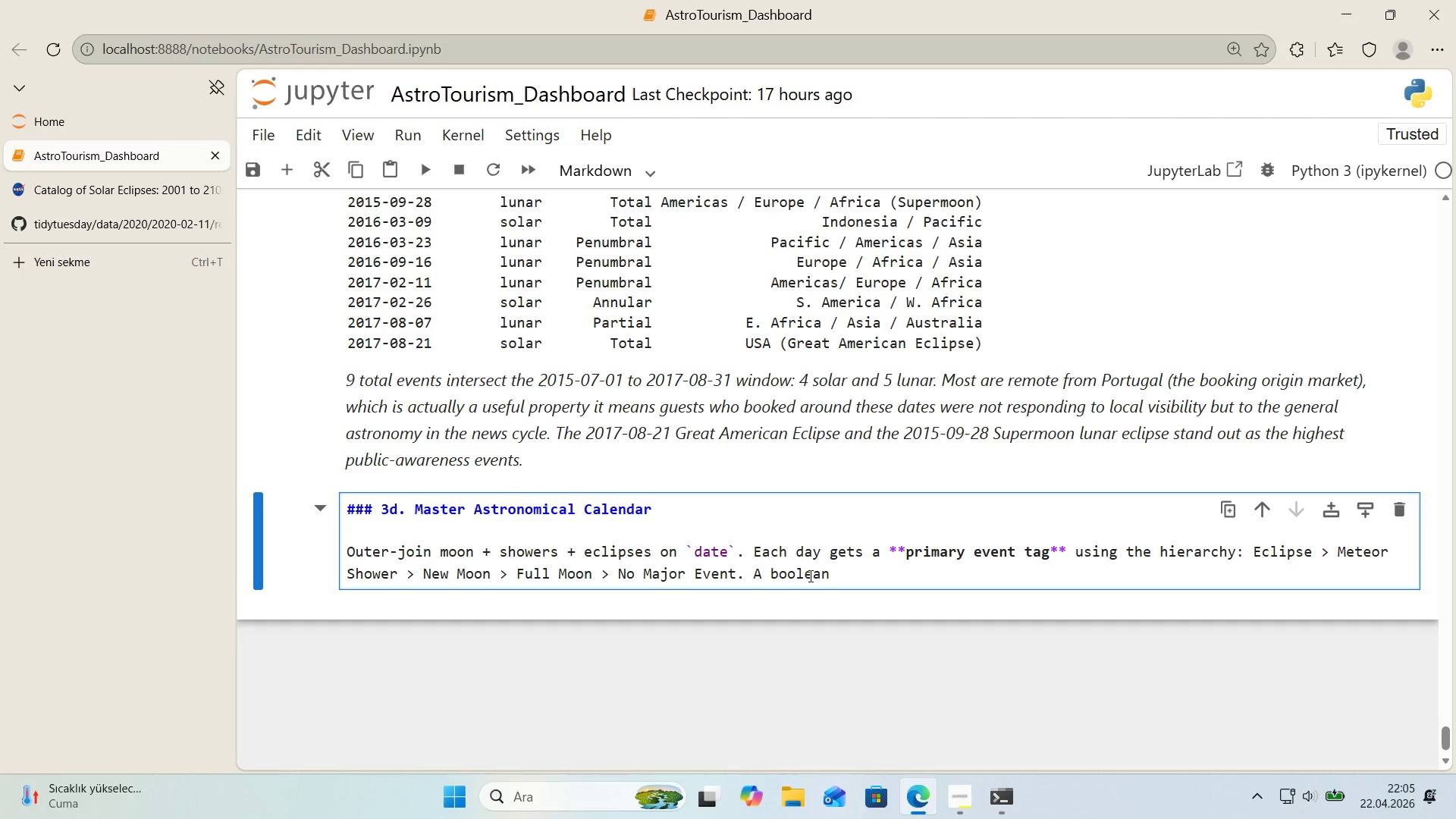 
key(Alt+Control+Comma)
 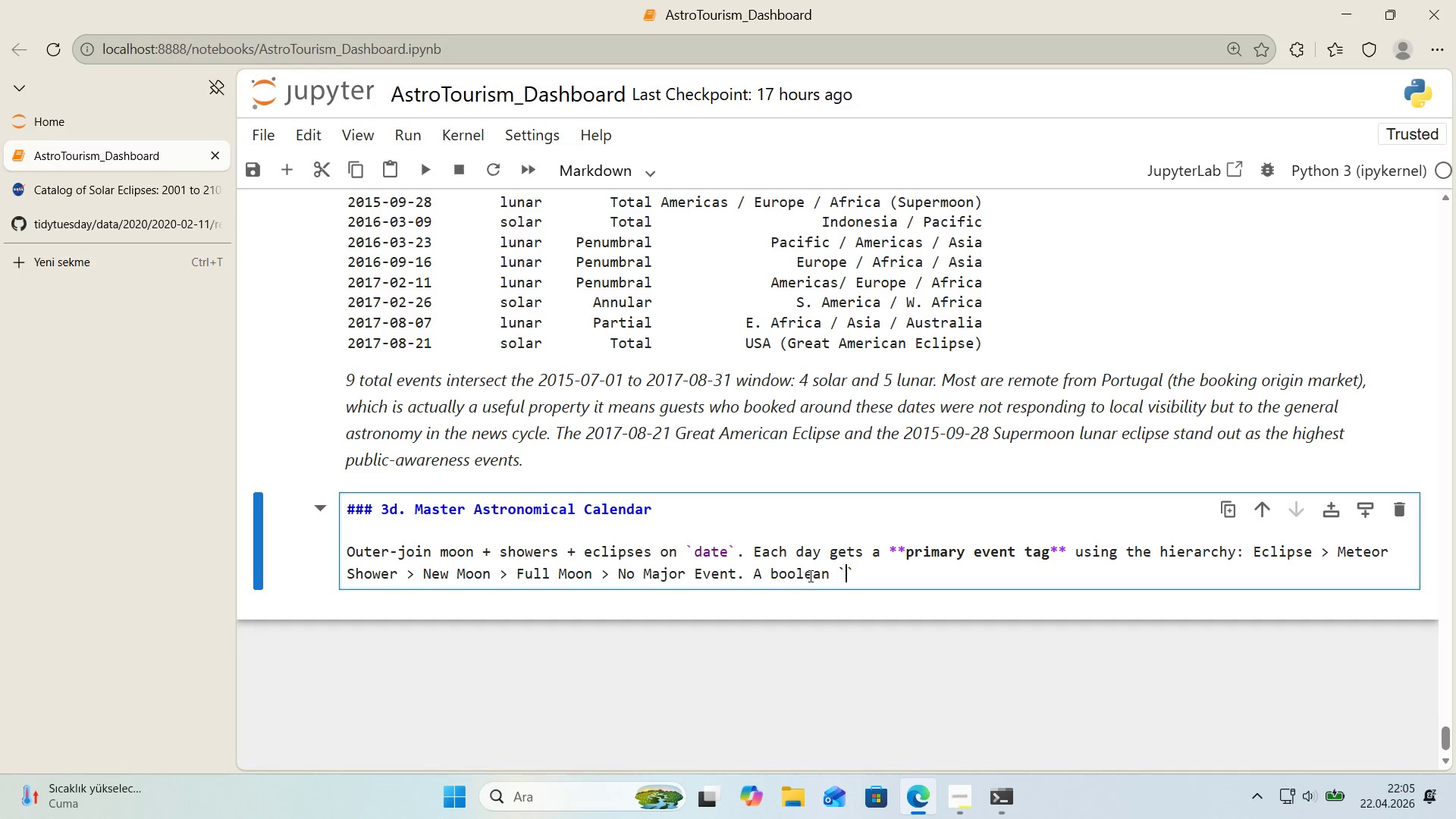 
key(ArrowLeft)
 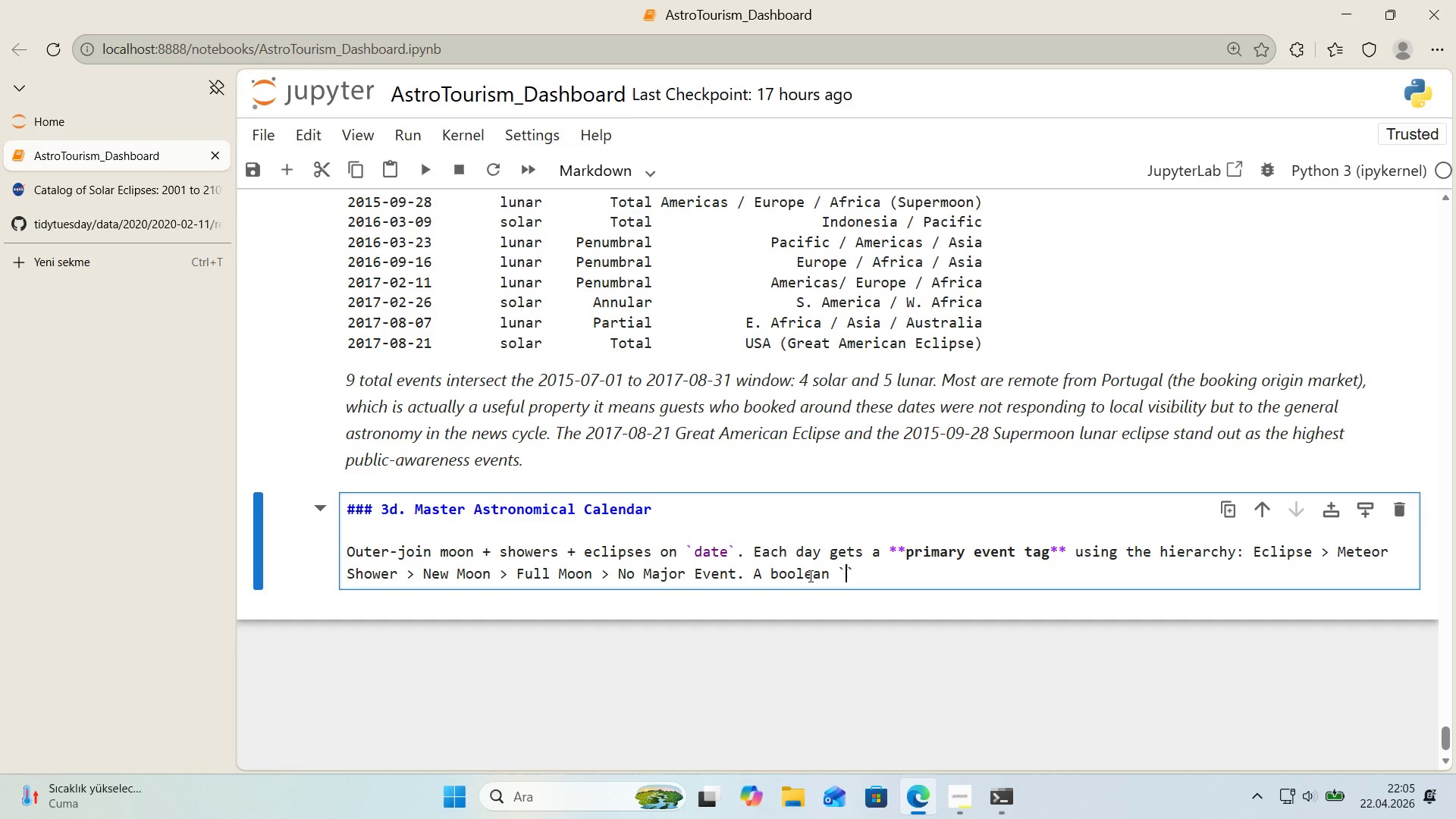 
type('s_major_ve)
key(Backspace)
key(Backspace)
type(event)
 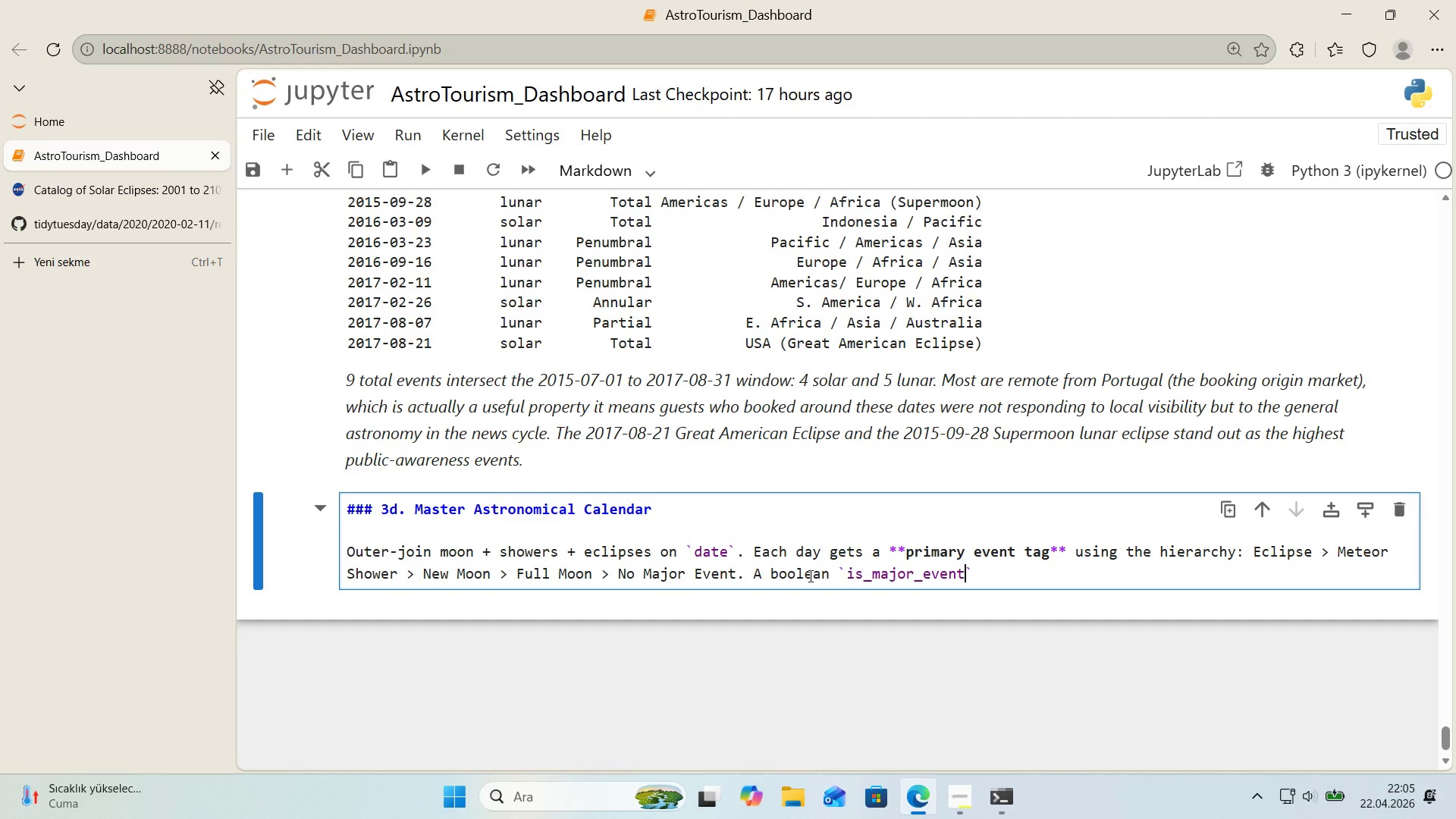 
key(ArrowRight)
 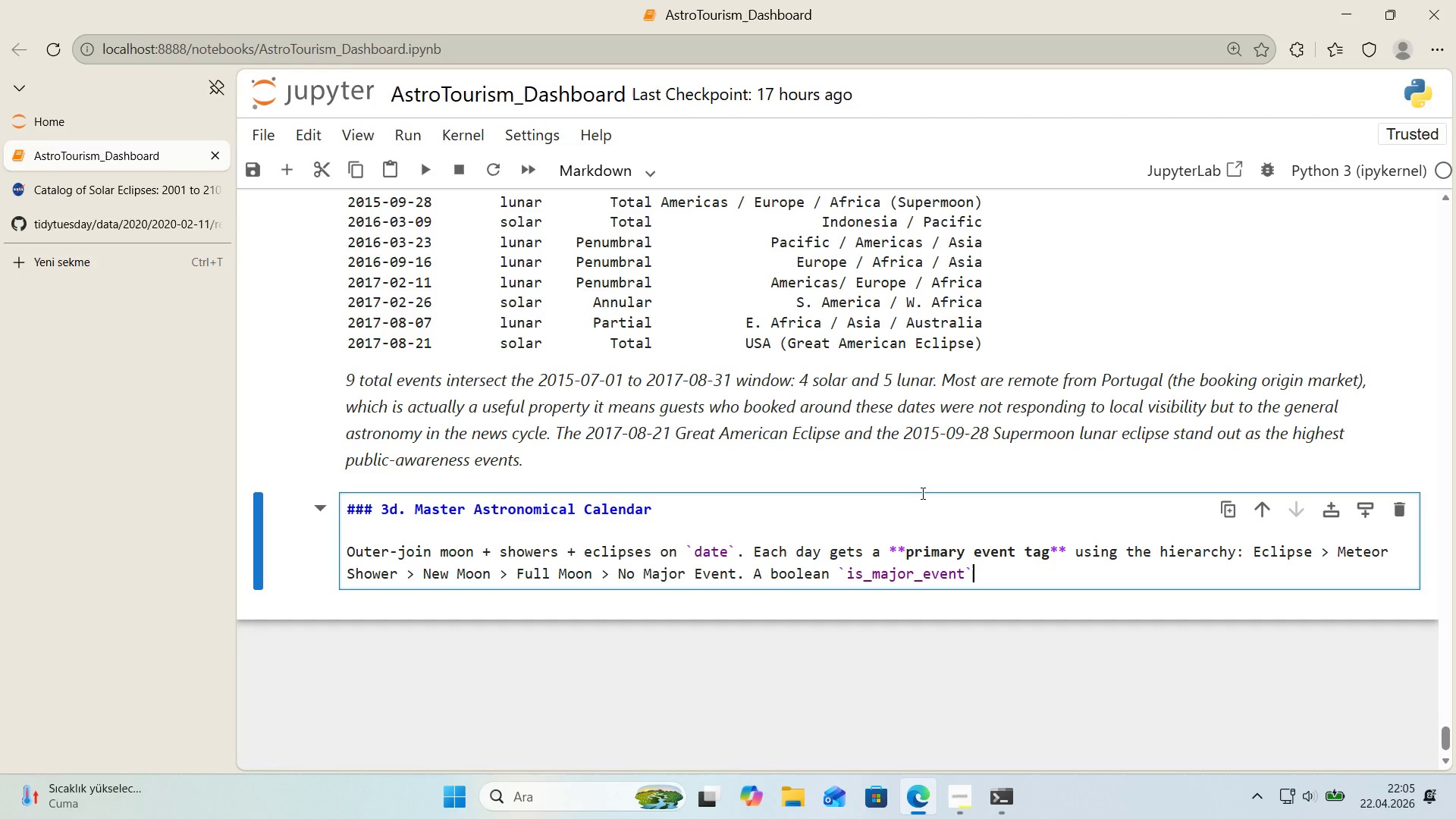 
type( )
key(Backspace)
type( un'ons all four th's 's the )
 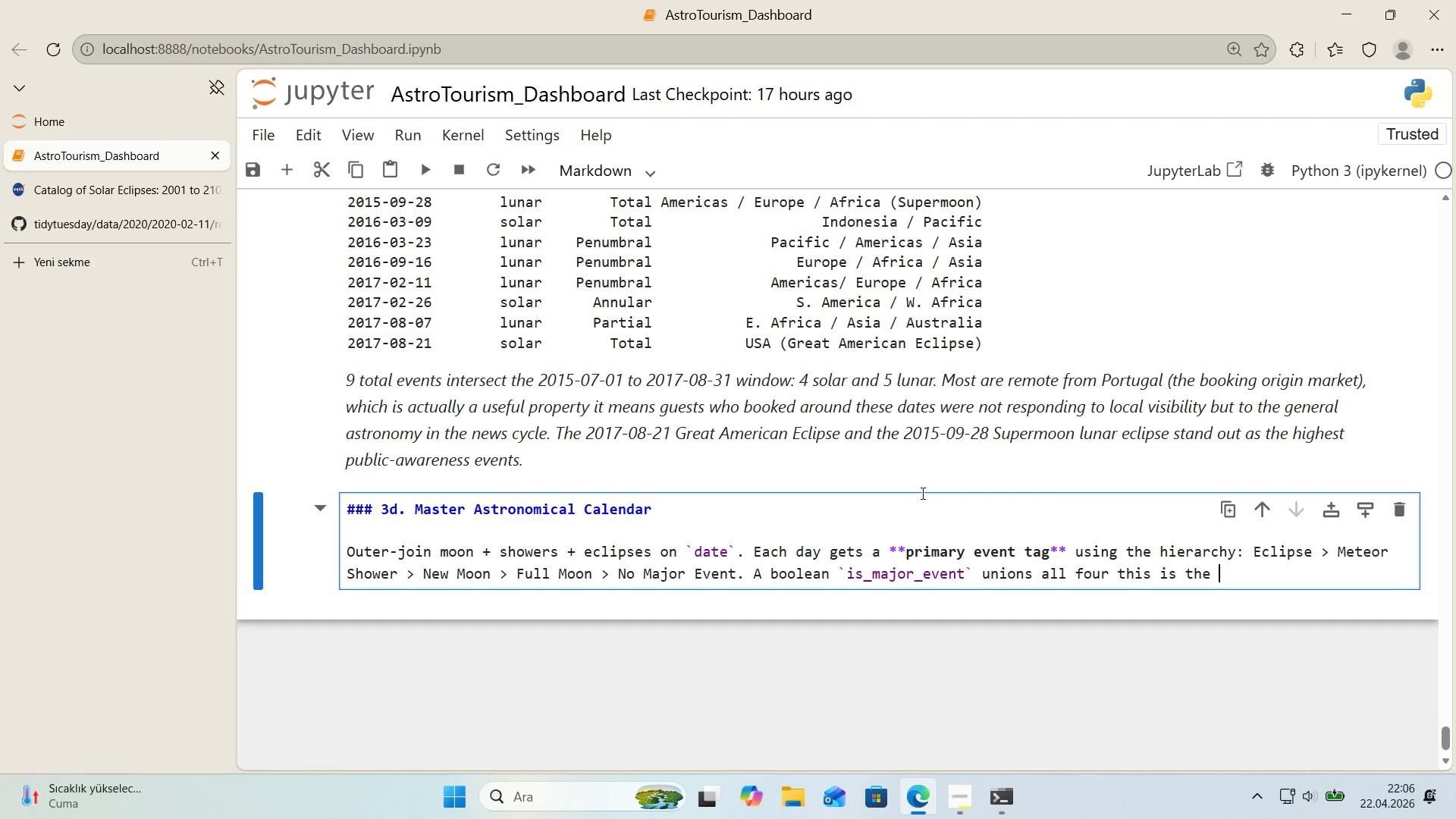 
type(flag used downstream to def'ne e)
key(Backspace)
type(Event Weekends.)
 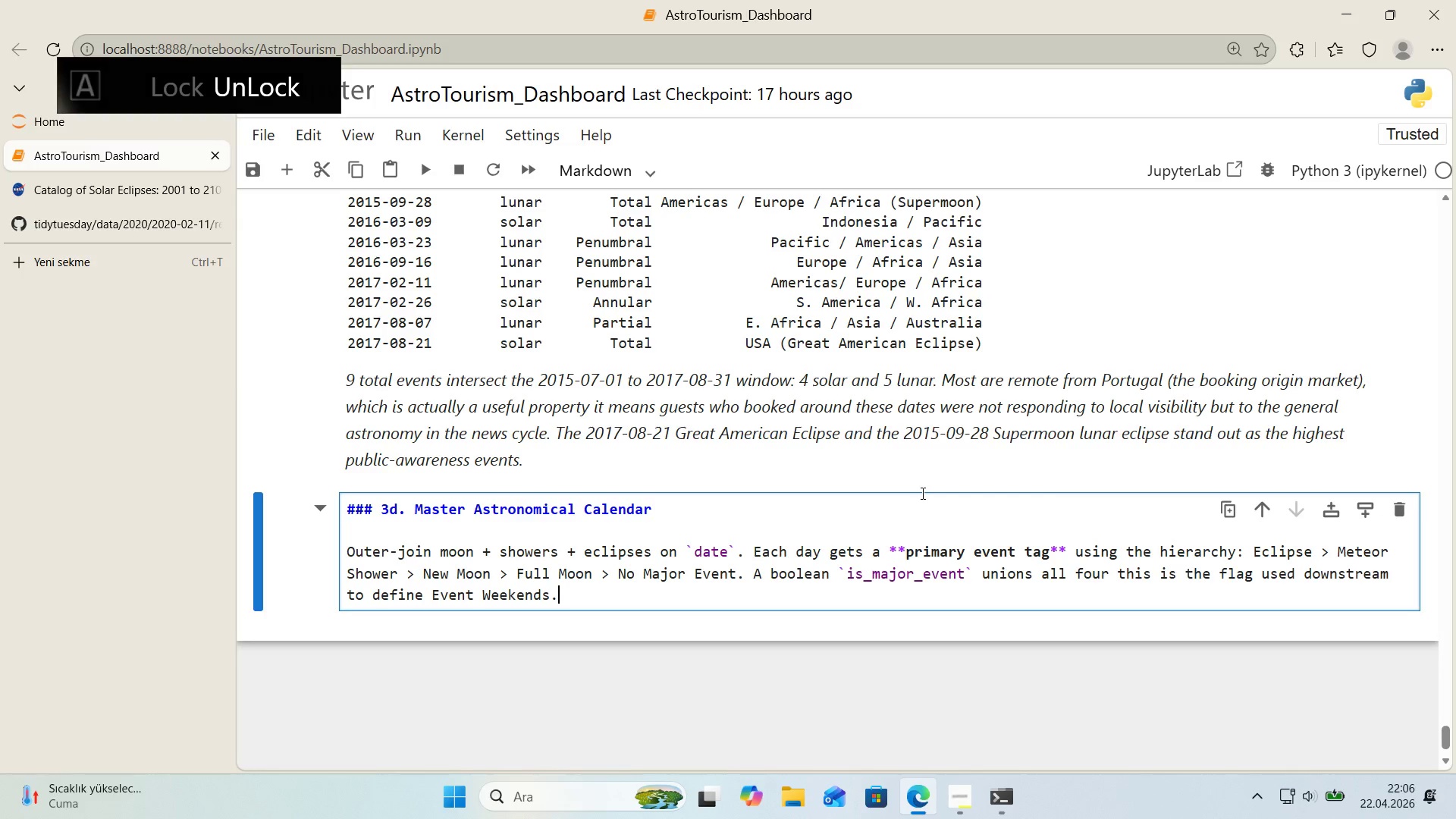 
key(Shift+Enter)
 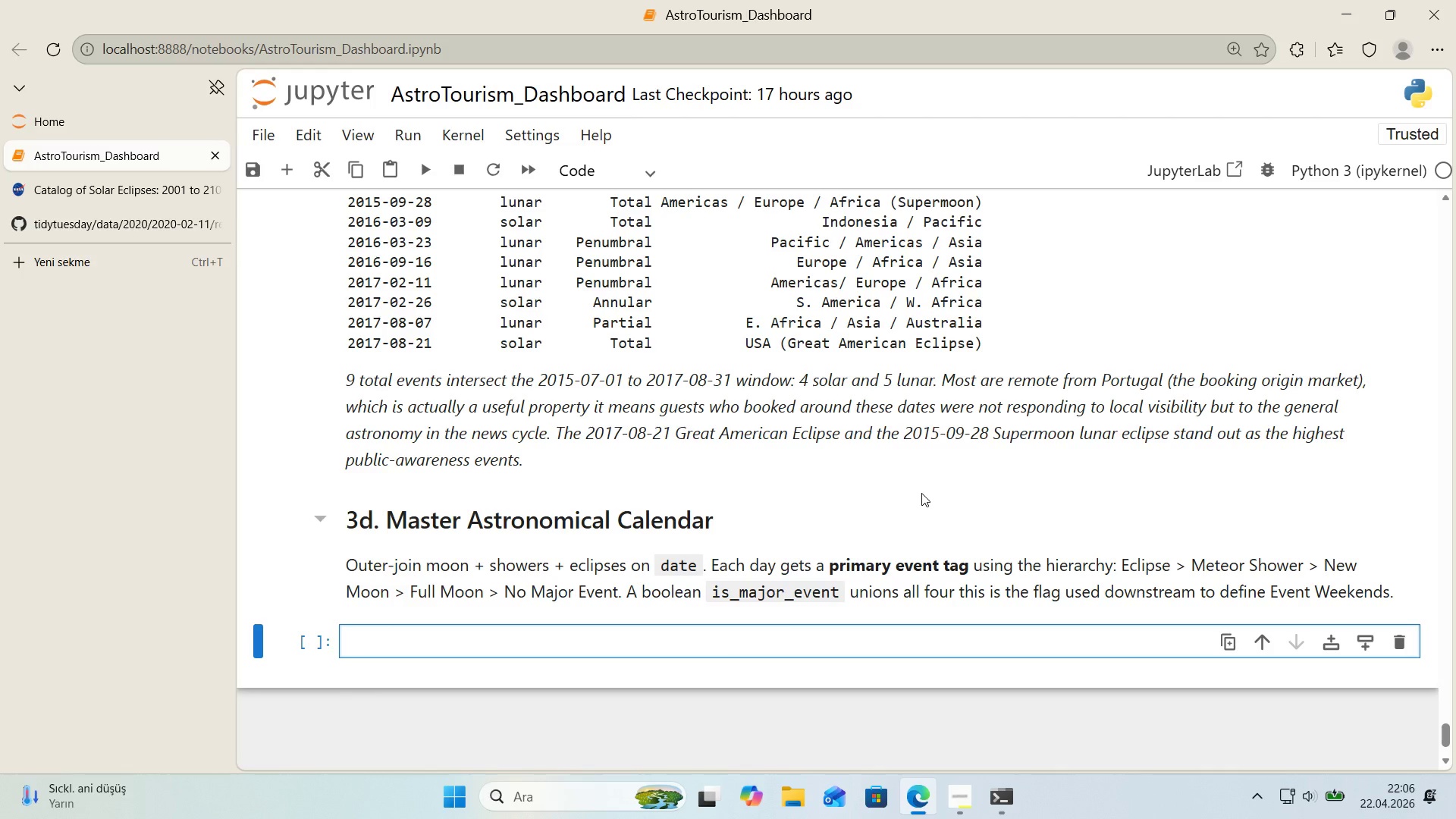 
wait(41.67)
 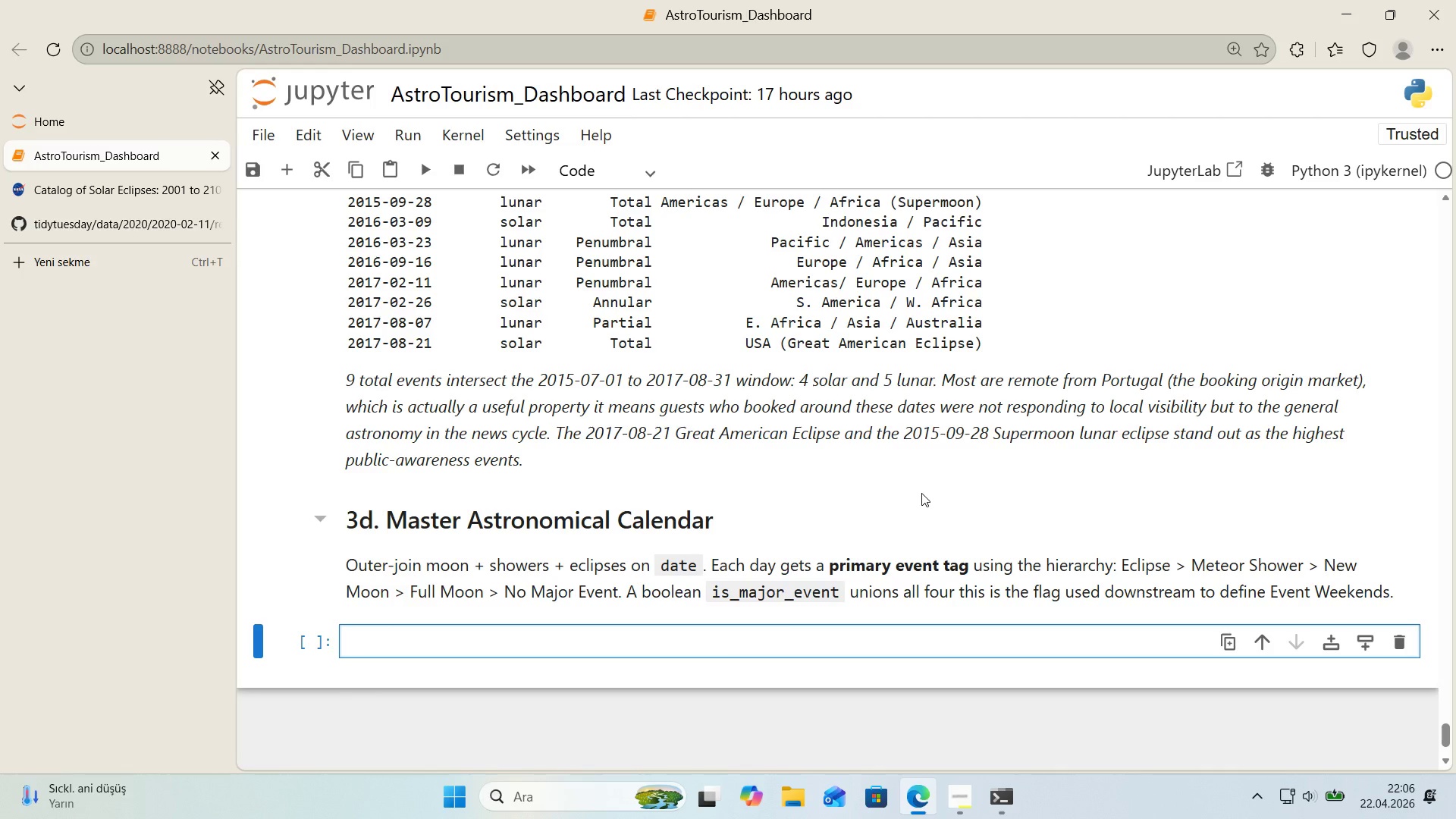 
scroll: coordinate [921, 490], scroll_direction: down, amount: 1.0
 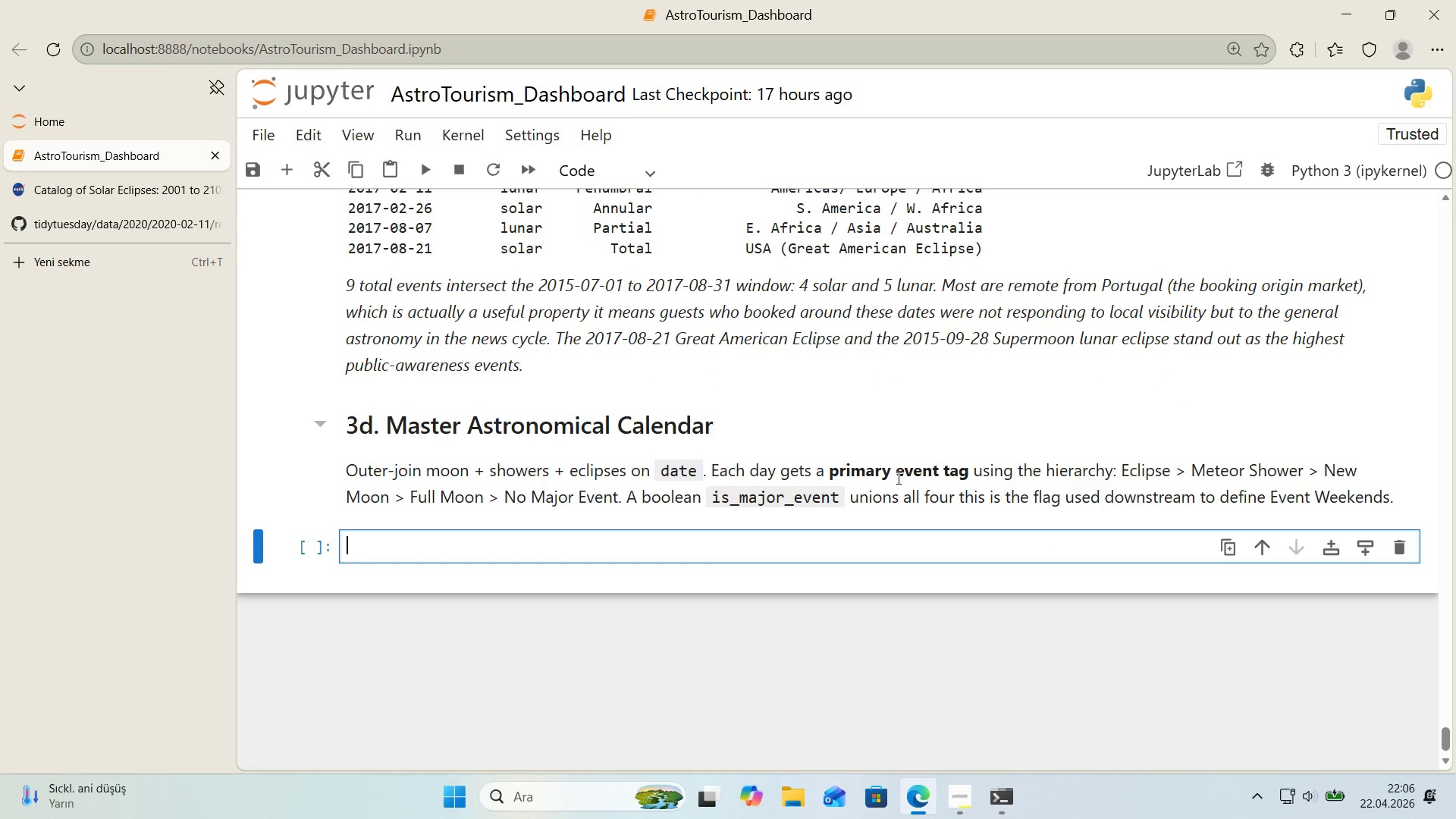 
wait(8.33)
 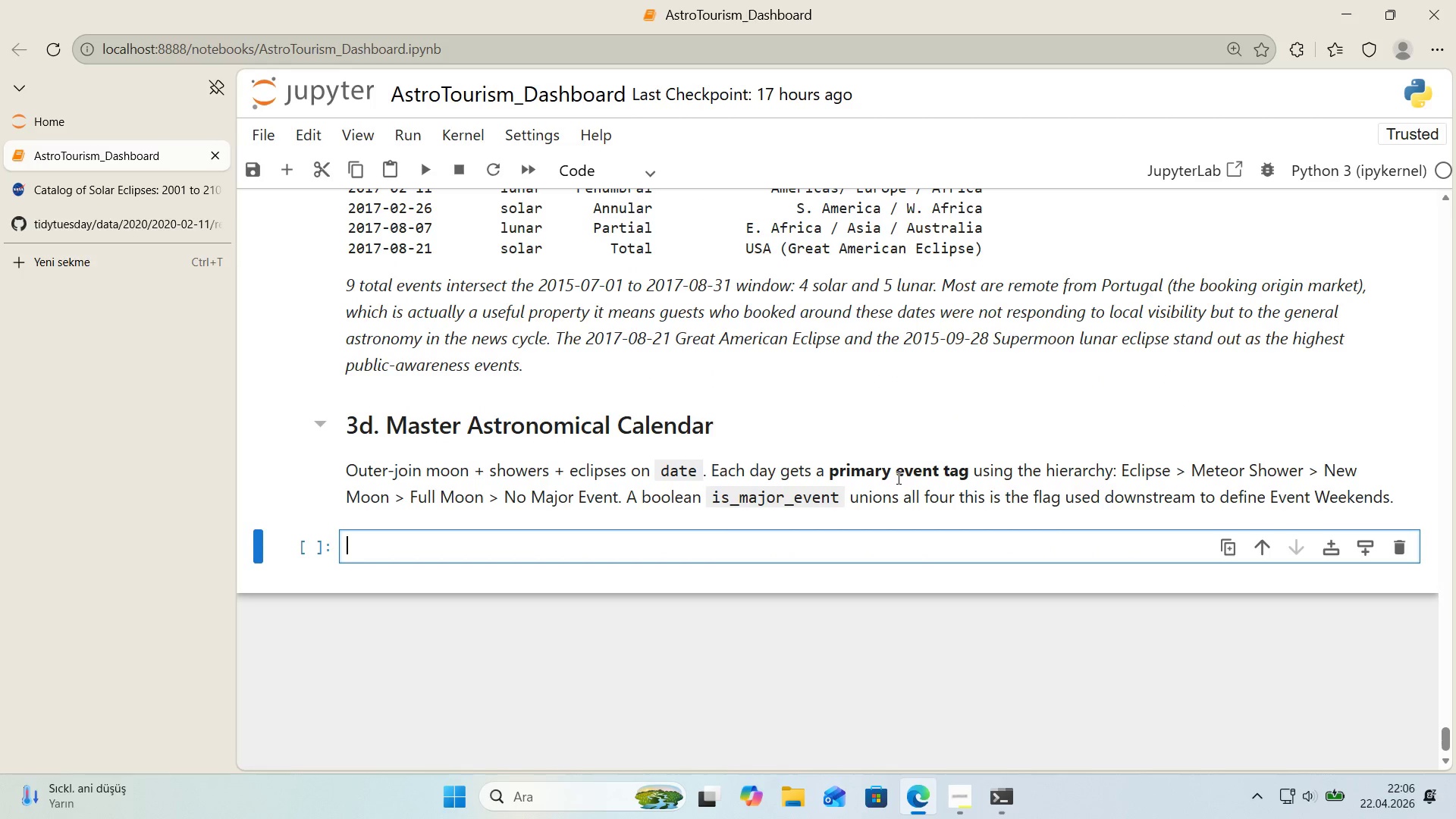 
left_click([126, 268])
 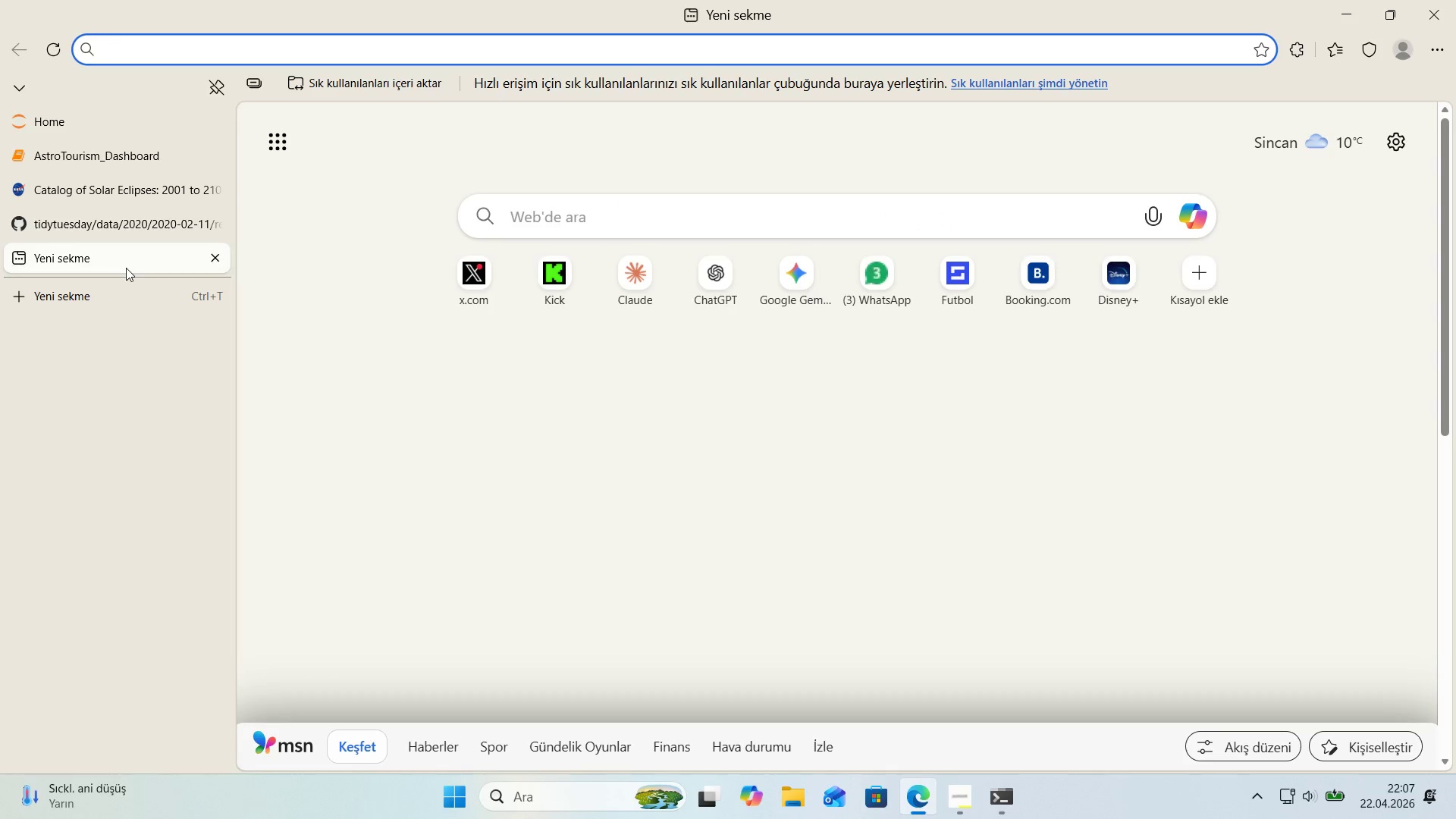 
type(pandas dataf)
 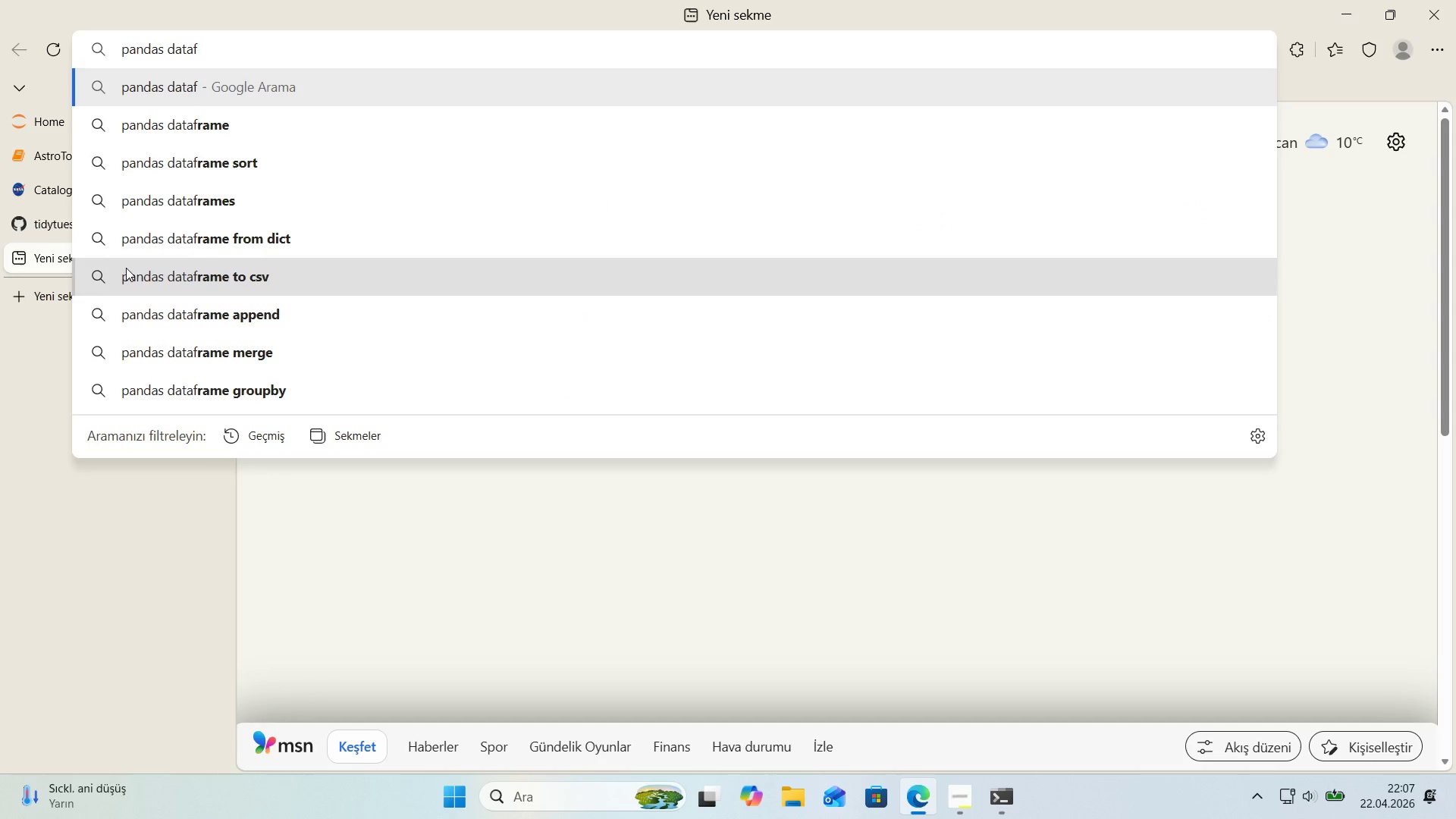 
key(ArrowDown)
 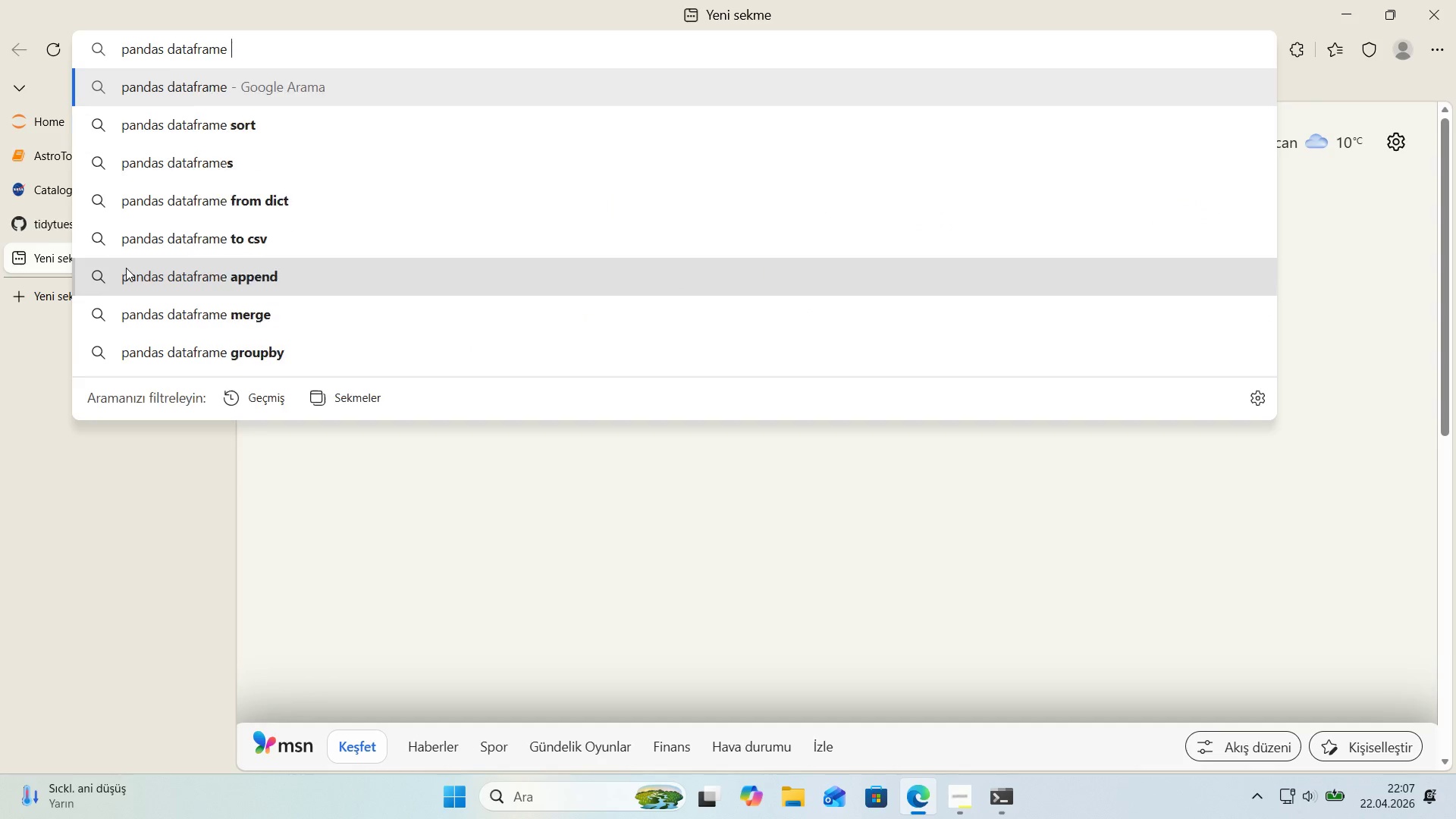 
type( merge)
 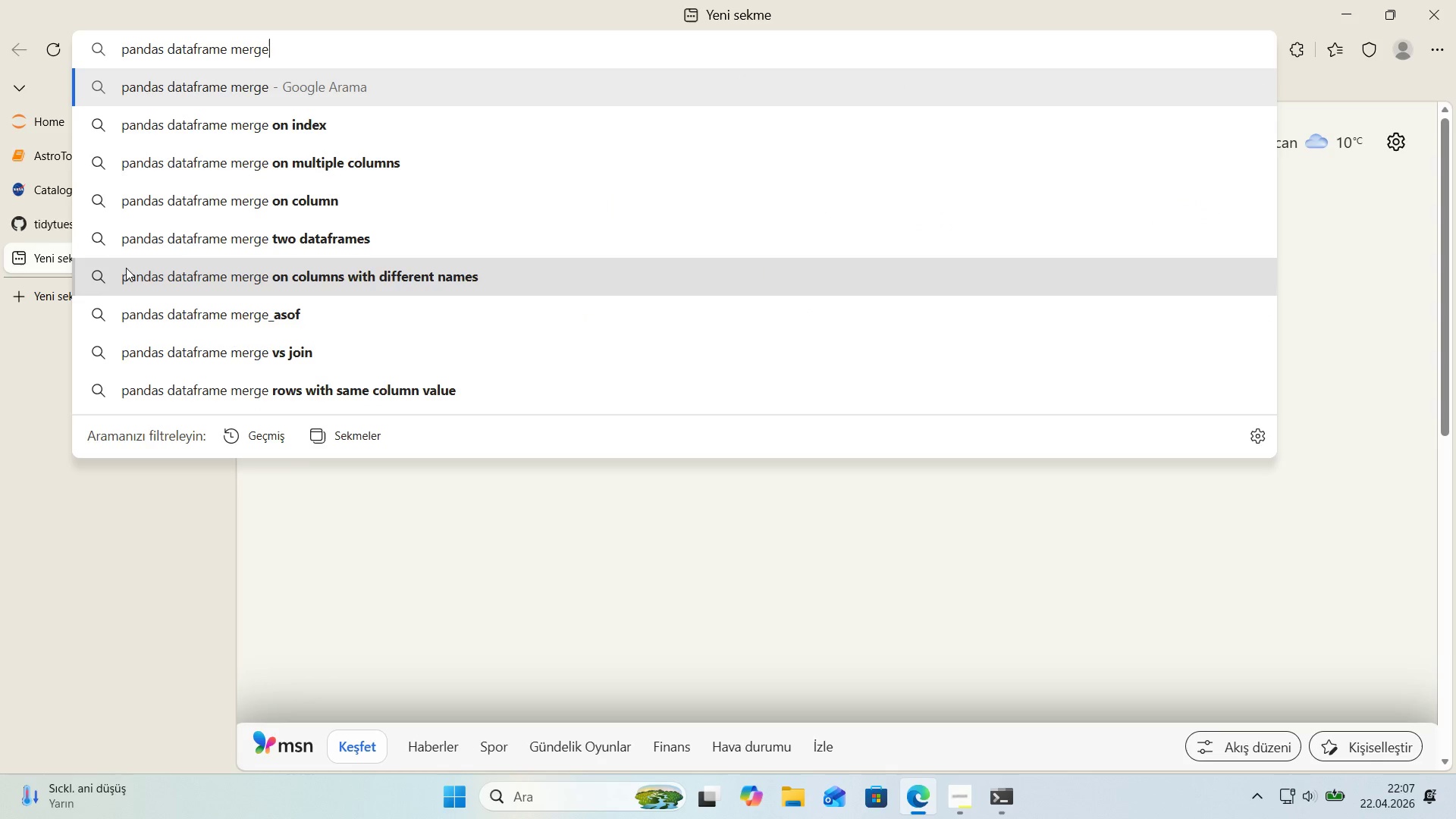 
key(ArrowDown)
 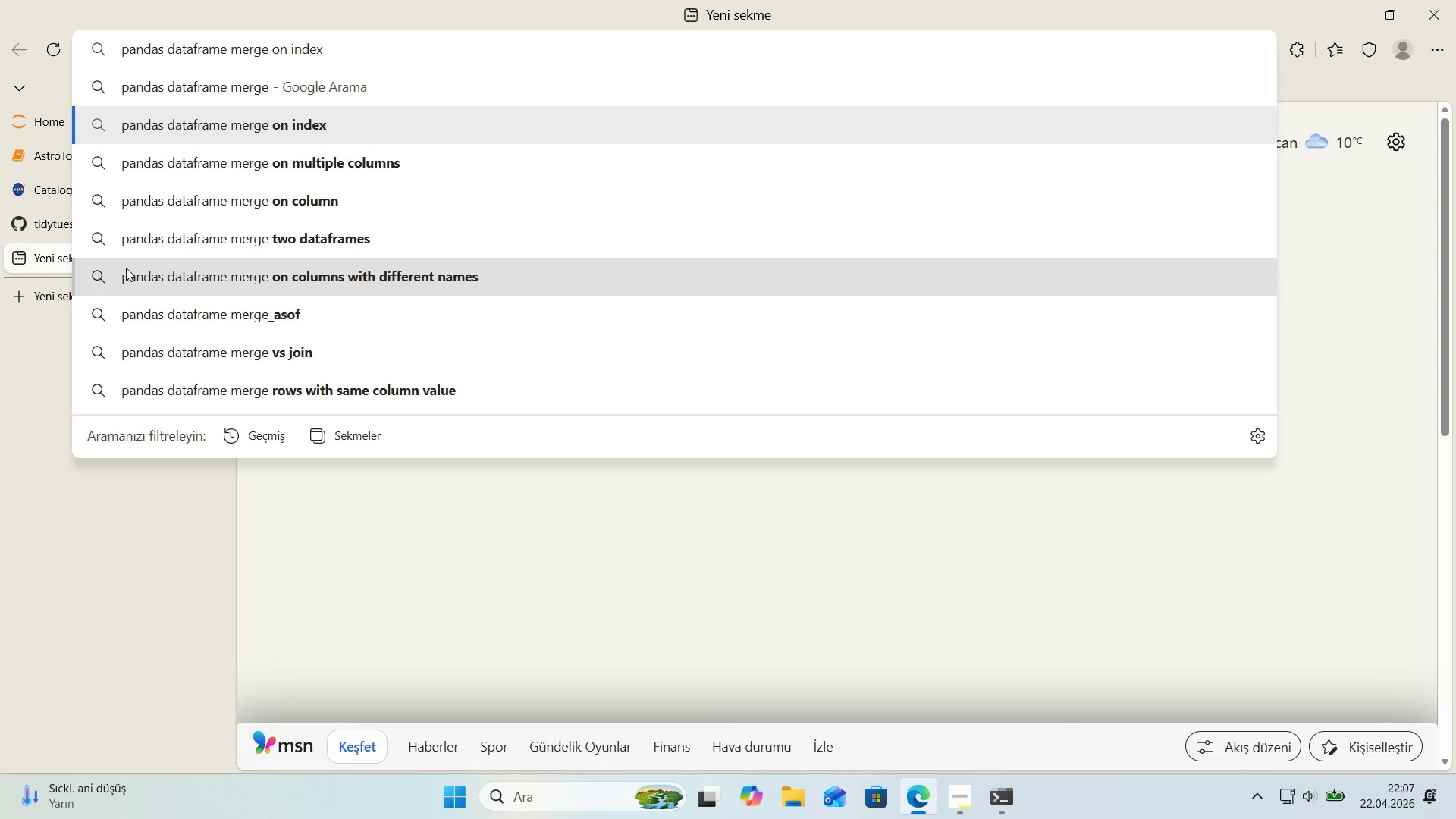 
key(ArrowUp)
 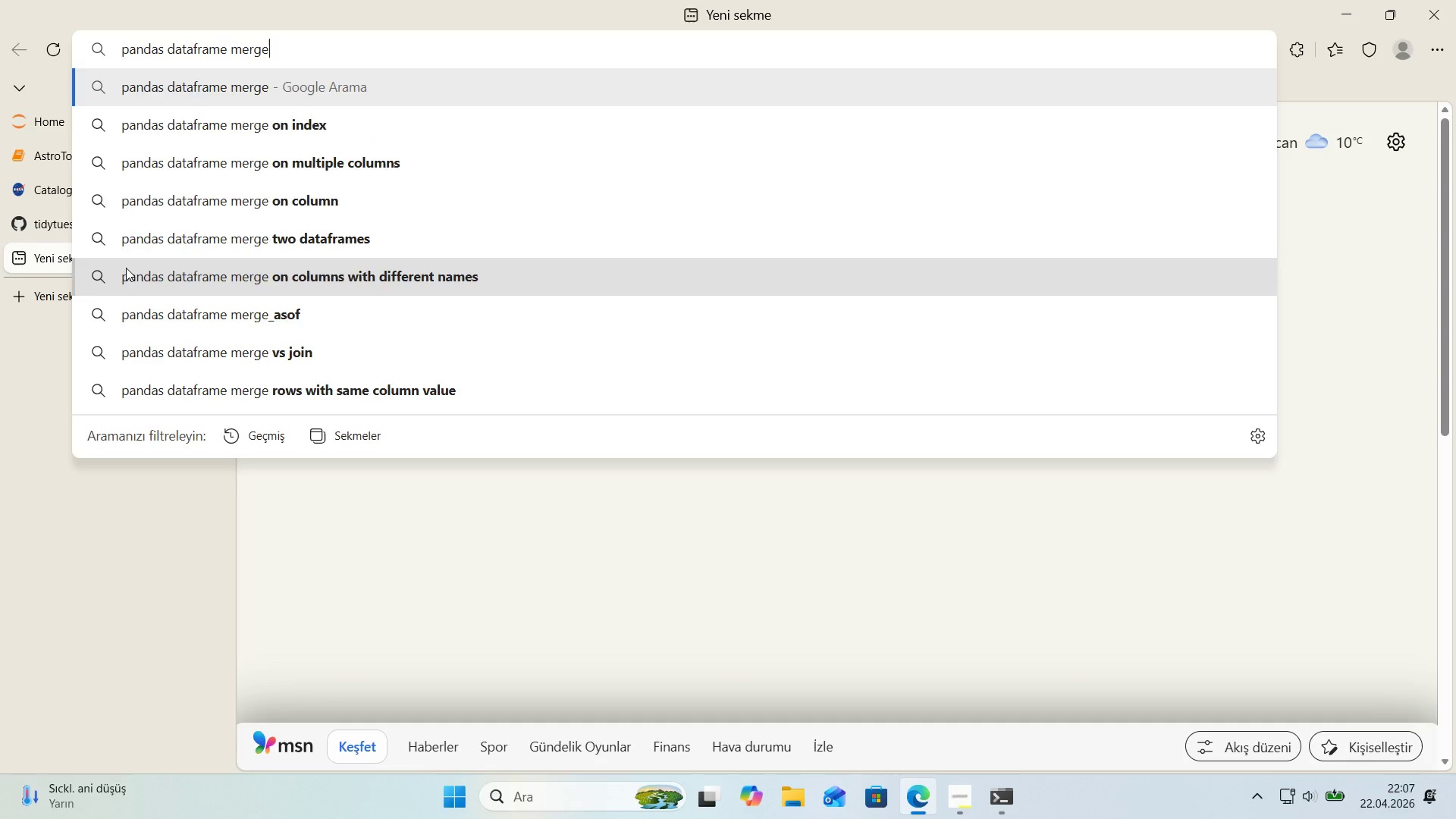 
key(Enter)
 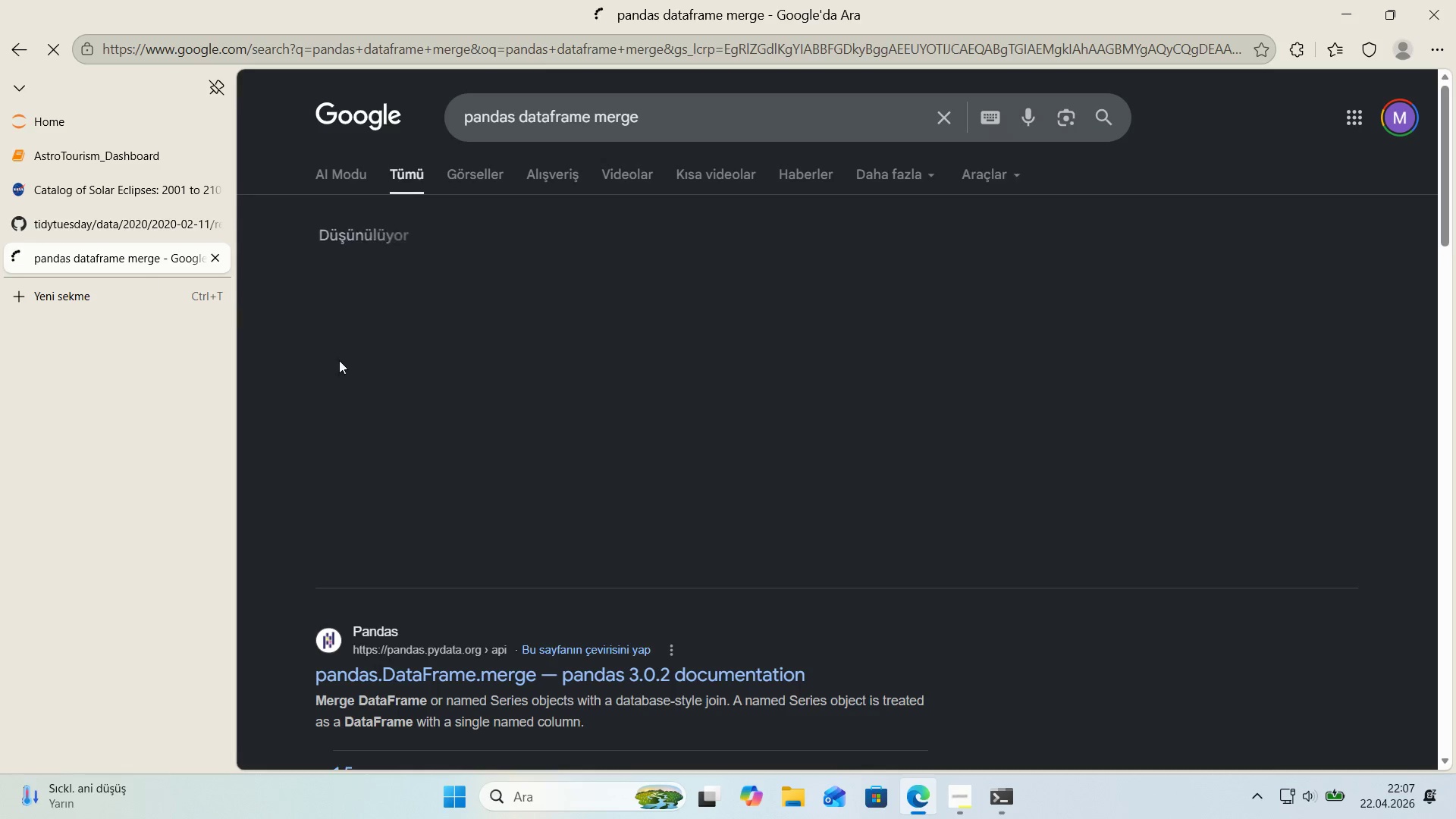 
scroll: coordinate [469, 542], scroll_direction: down, amount: 1.0
 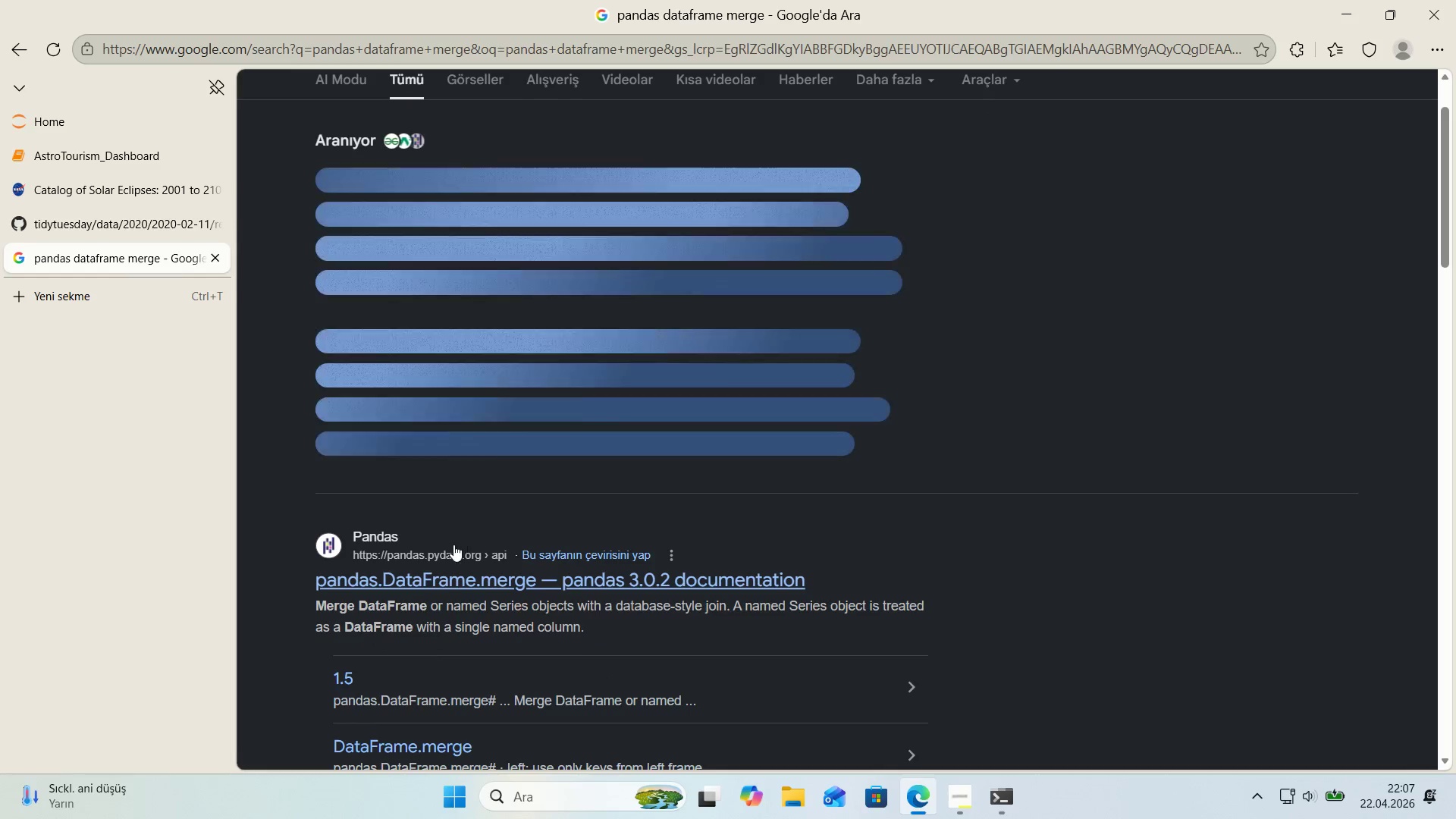 
left_click([448, 557])
 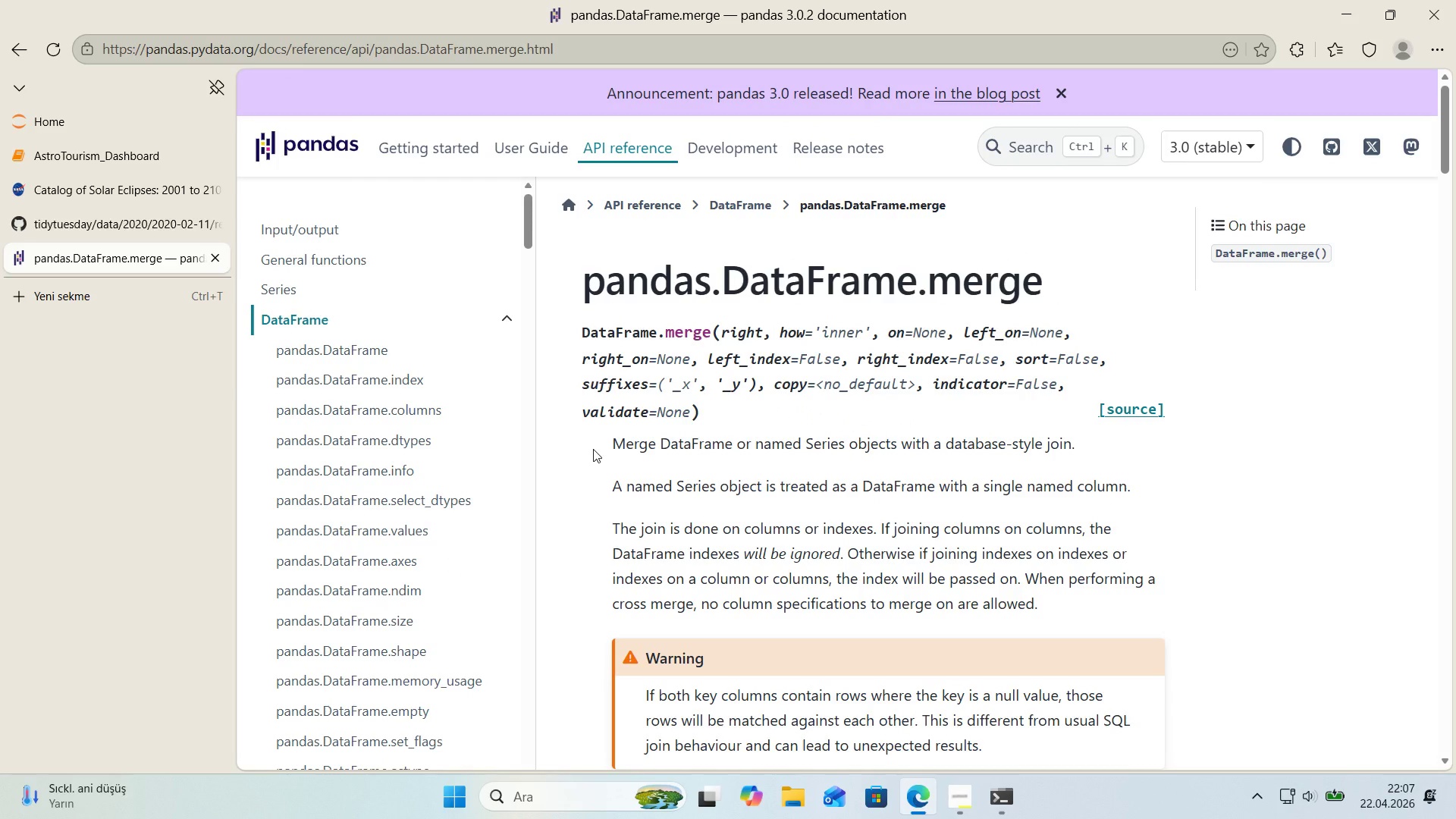 
wait(11.39)
 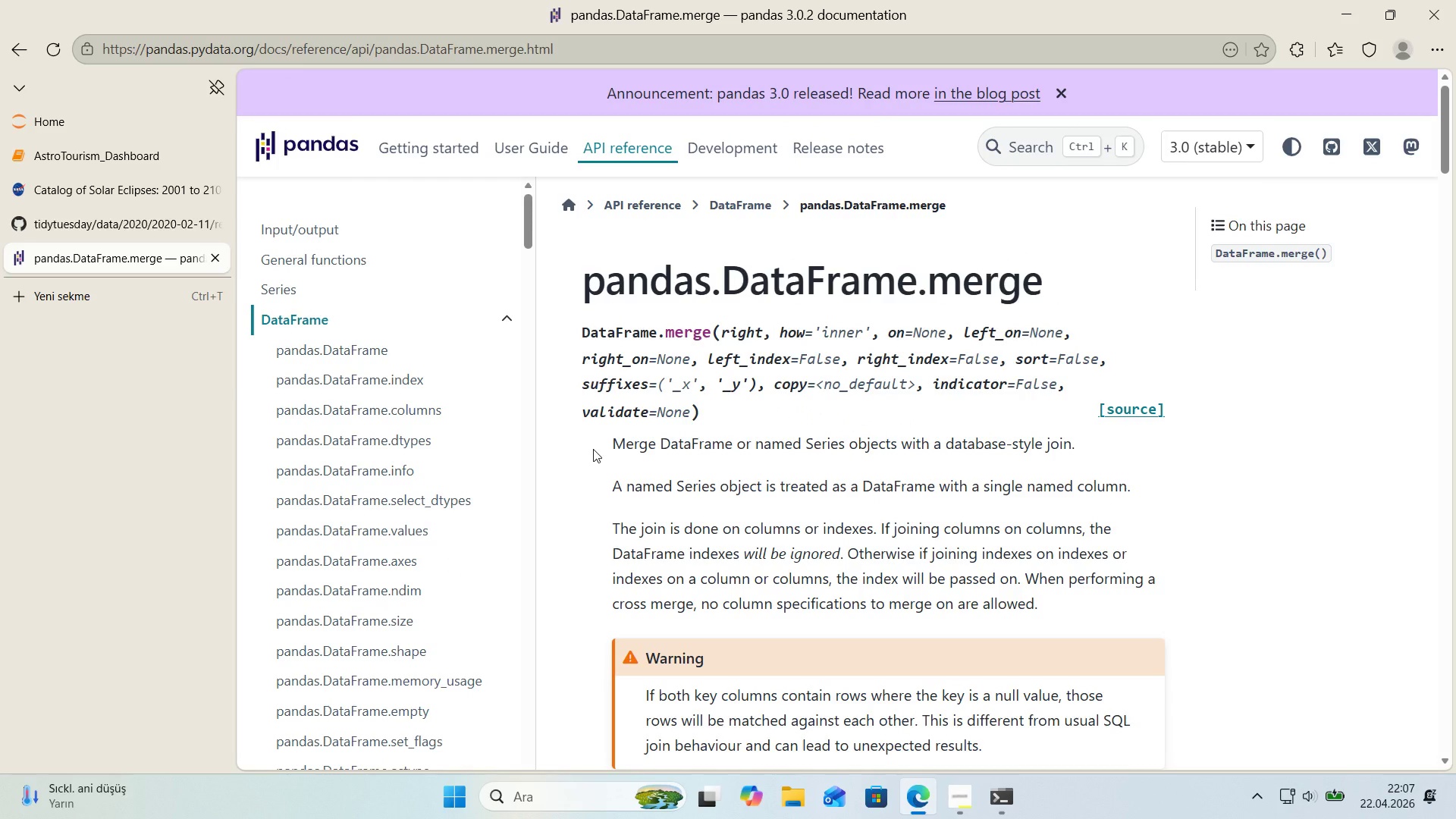 
left_click([6, 51])
 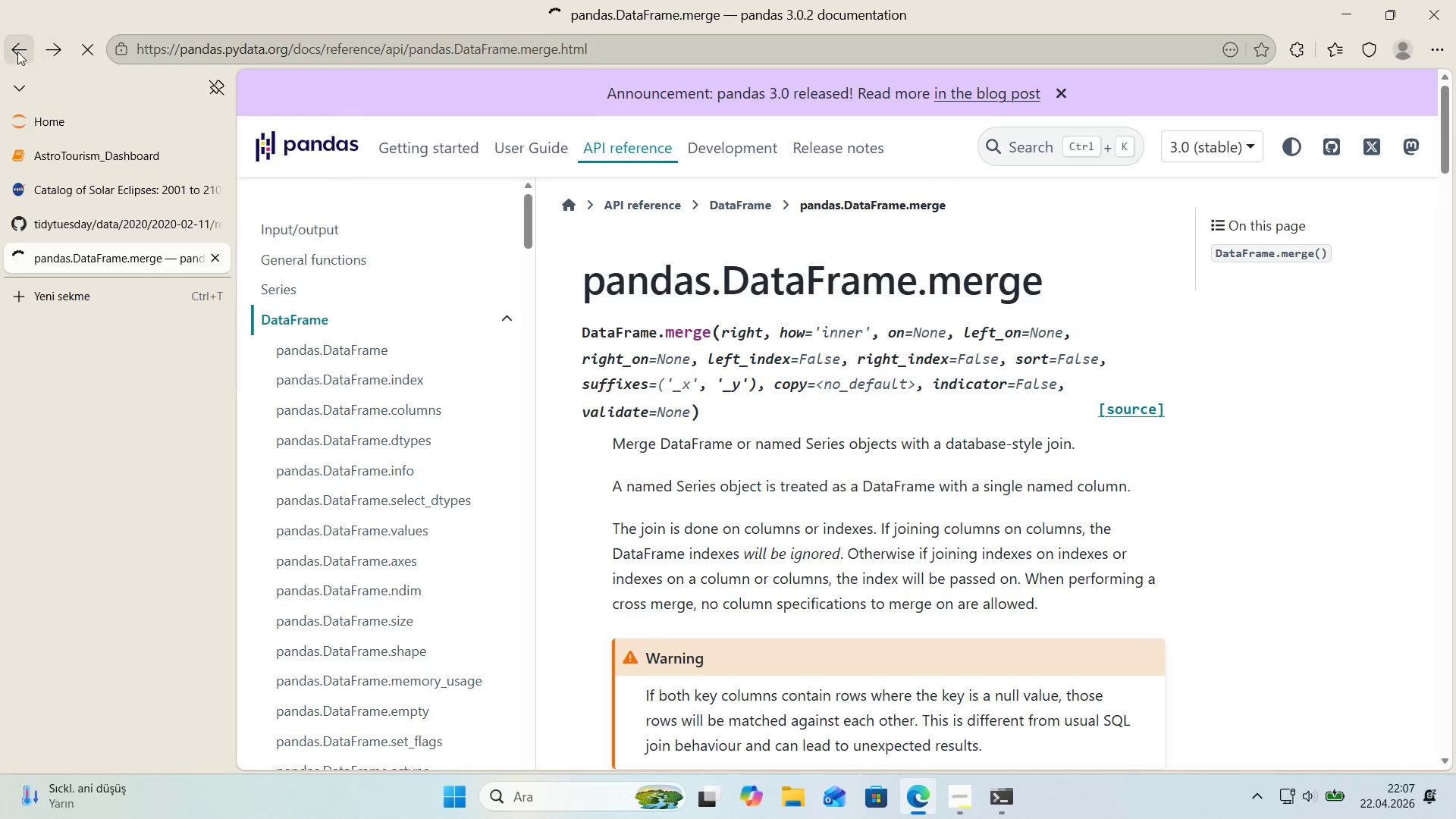 
left_click([12, 50])
 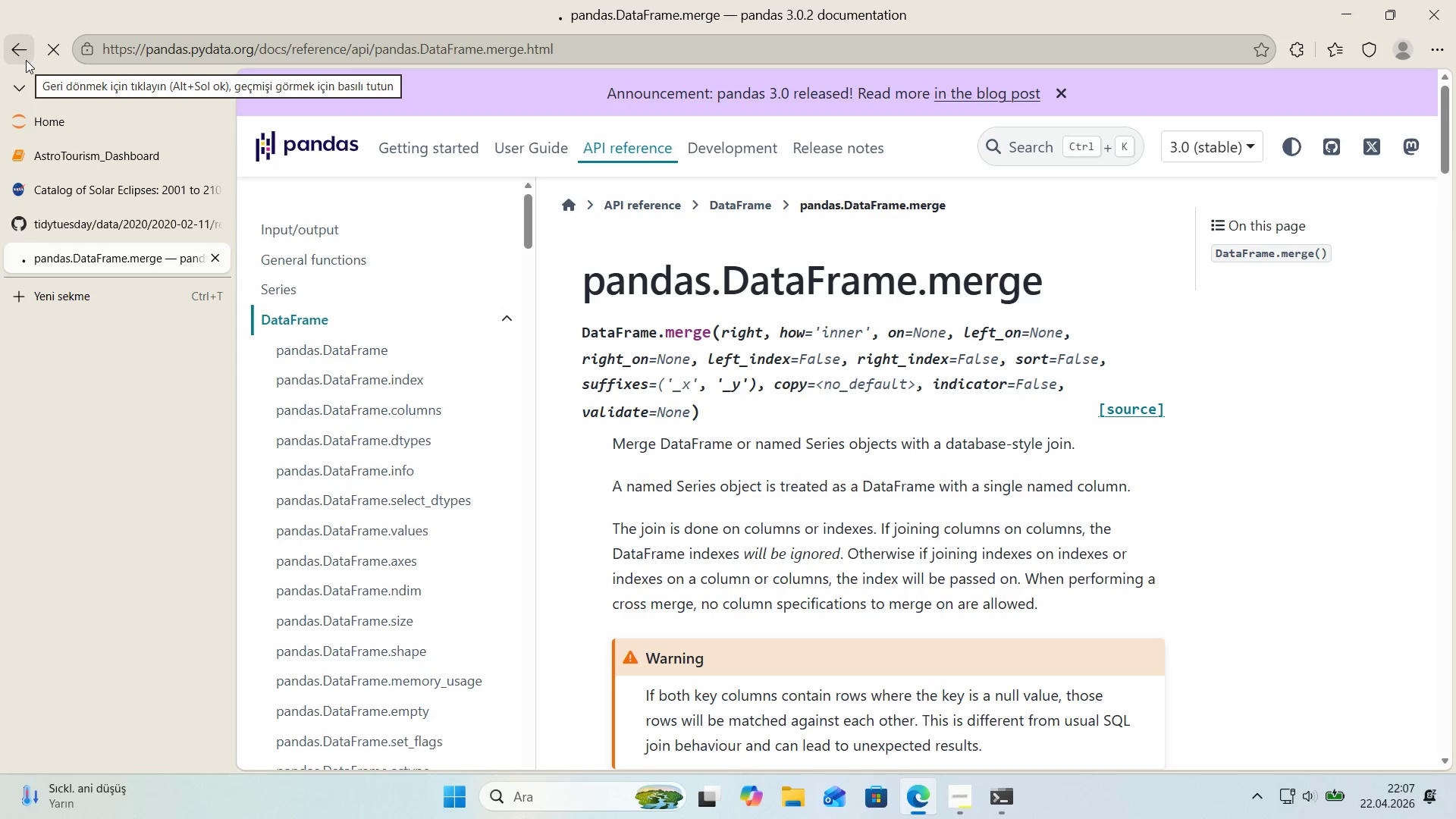 
left_click([26, 60])
 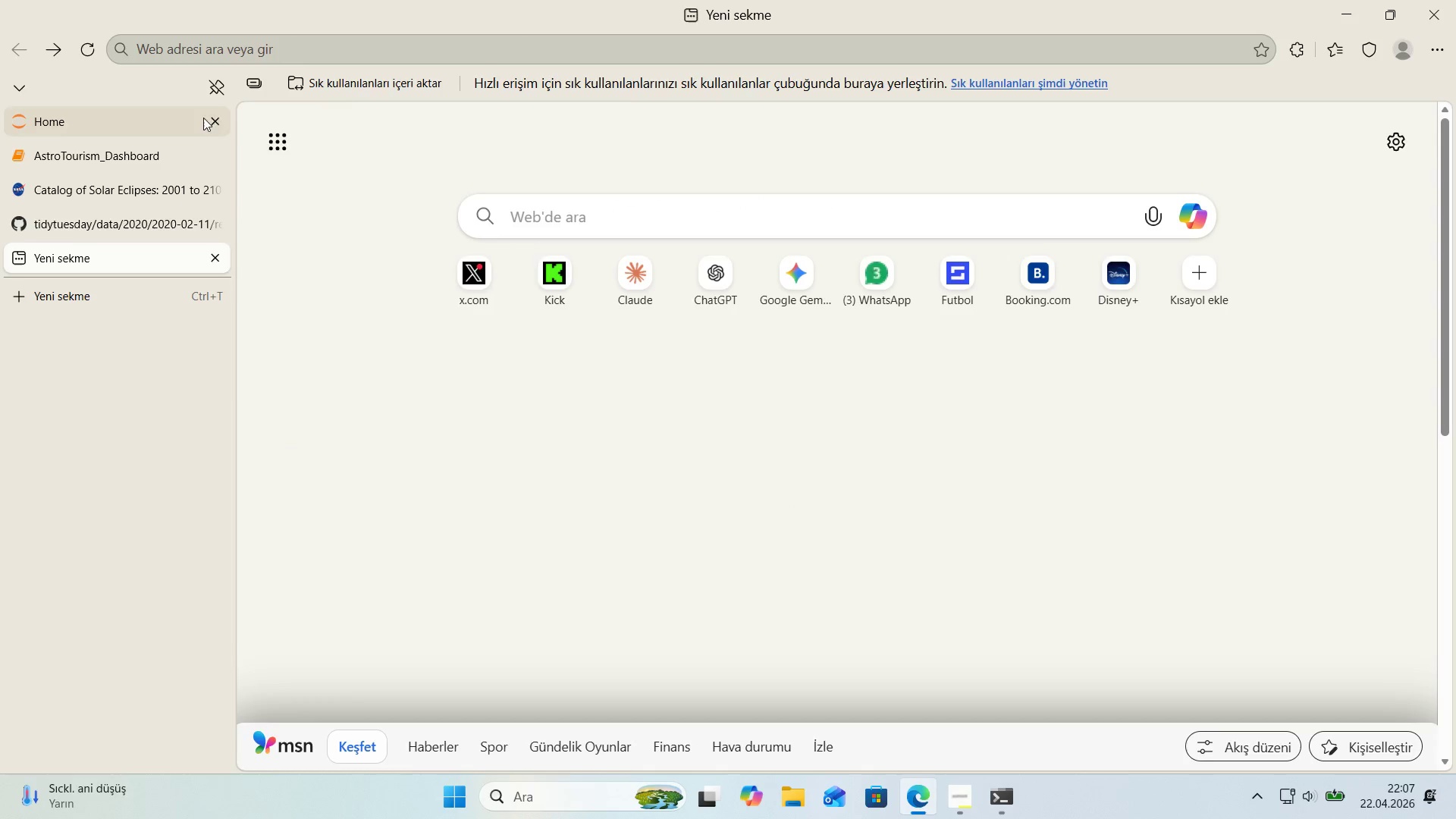 
left_click([305, 51])
 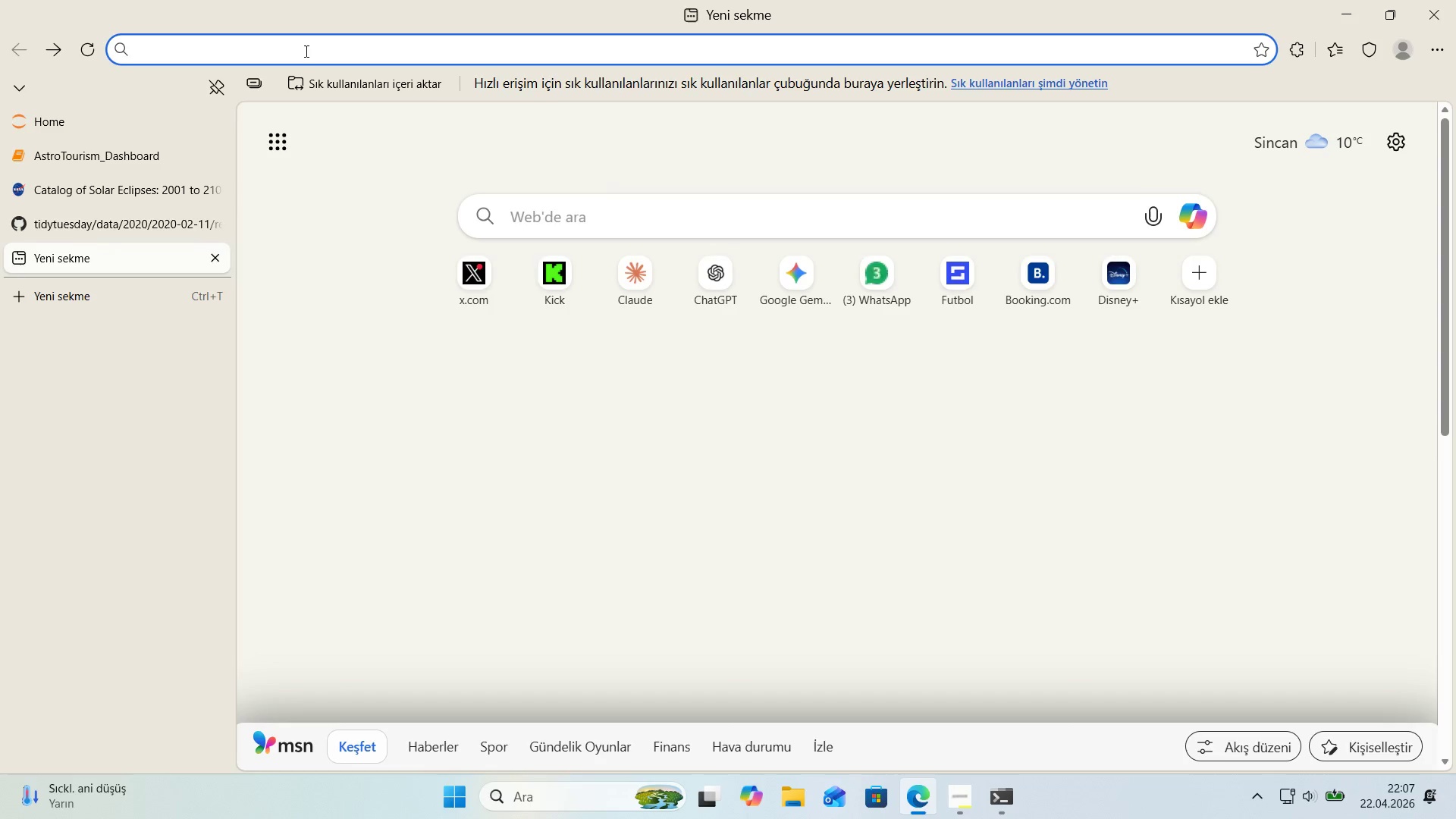 
type(pandas )
 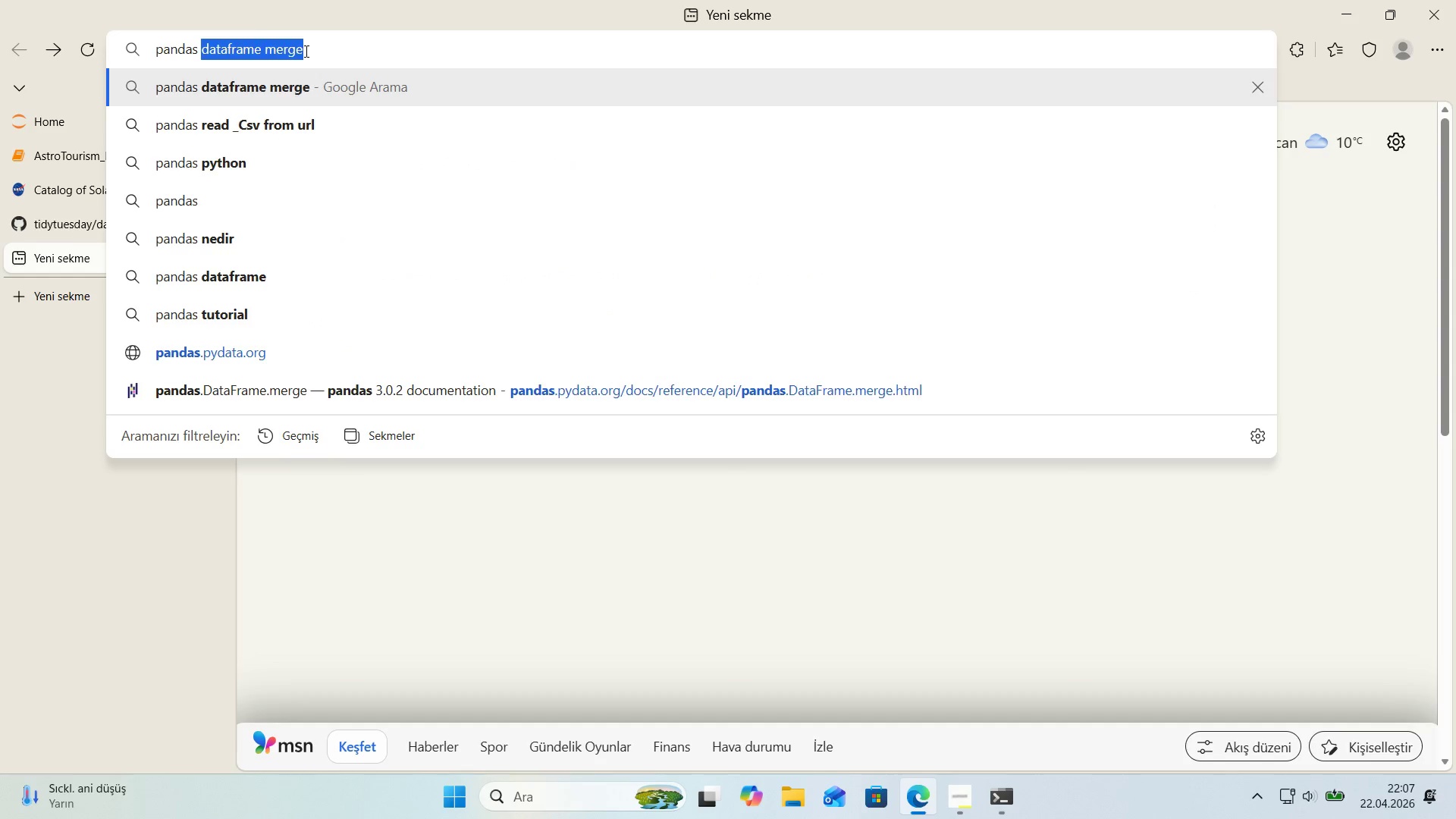 
key(ArrowRight)
 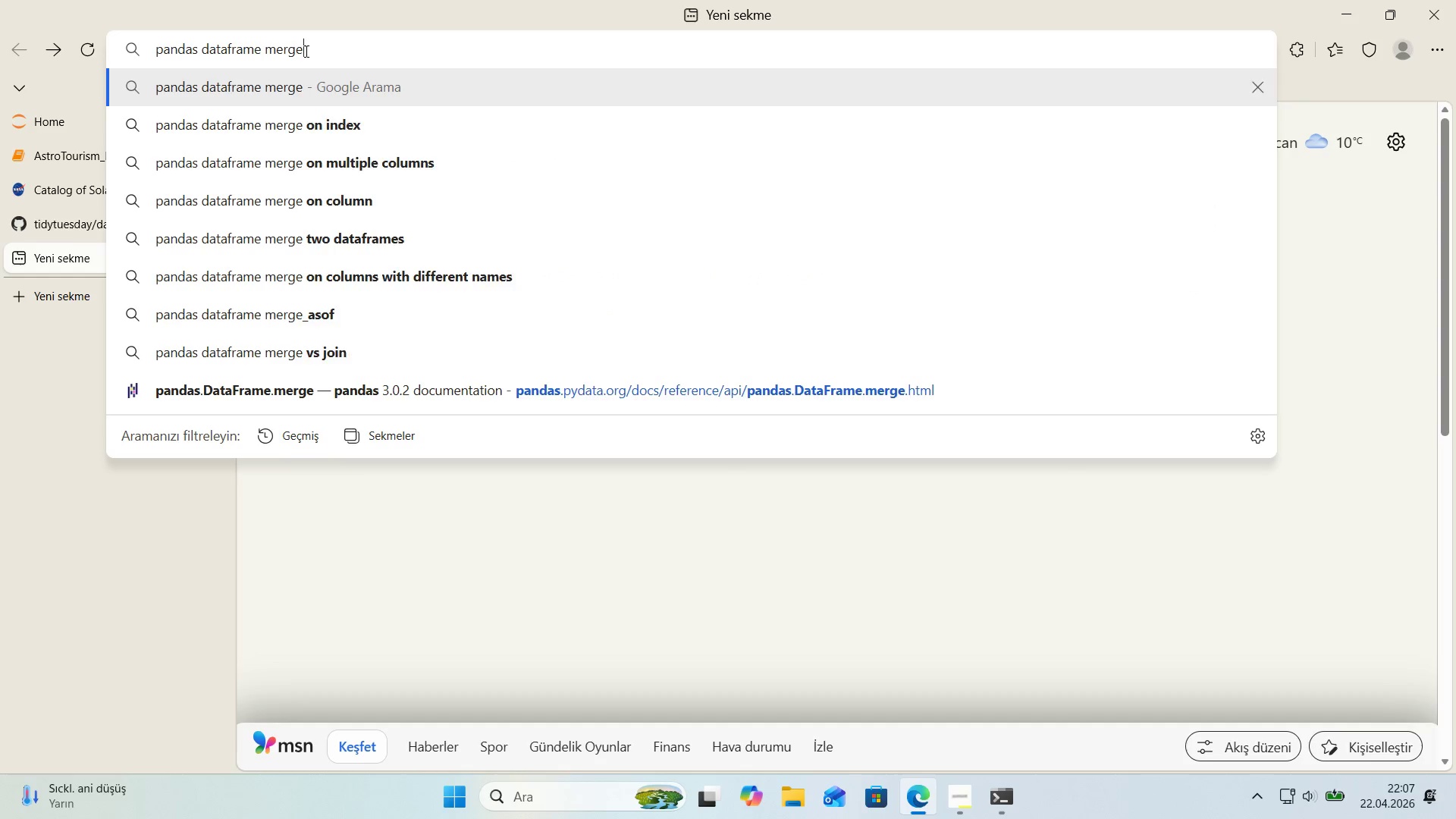 
key(Backspace)
key(Backspace)
key(Backspace)
key(Backspace)
key(Backspace)
type(merge how)@@)
 